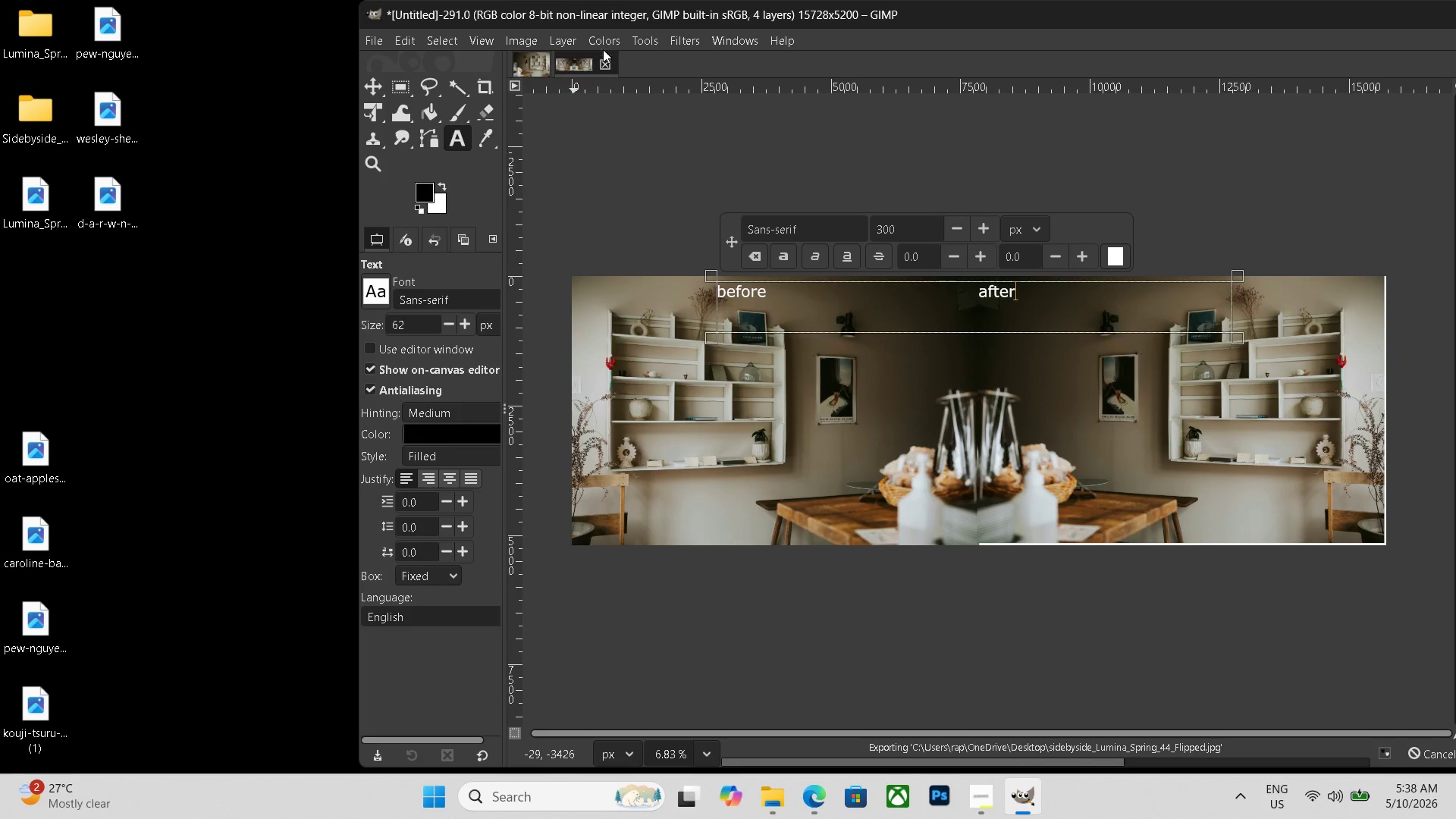 
left_click([602, 62])
 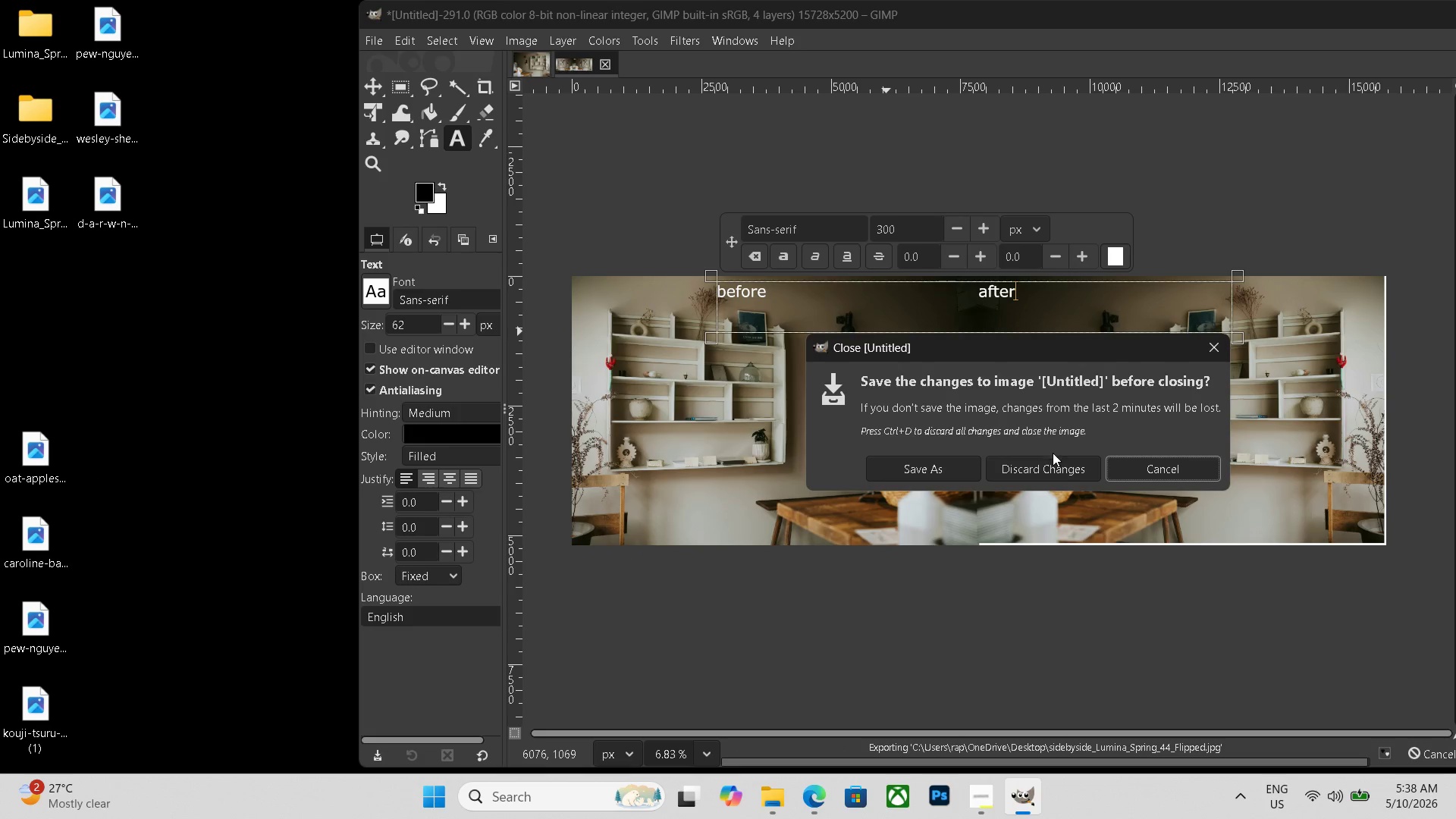 
left_click([1053, 465])
 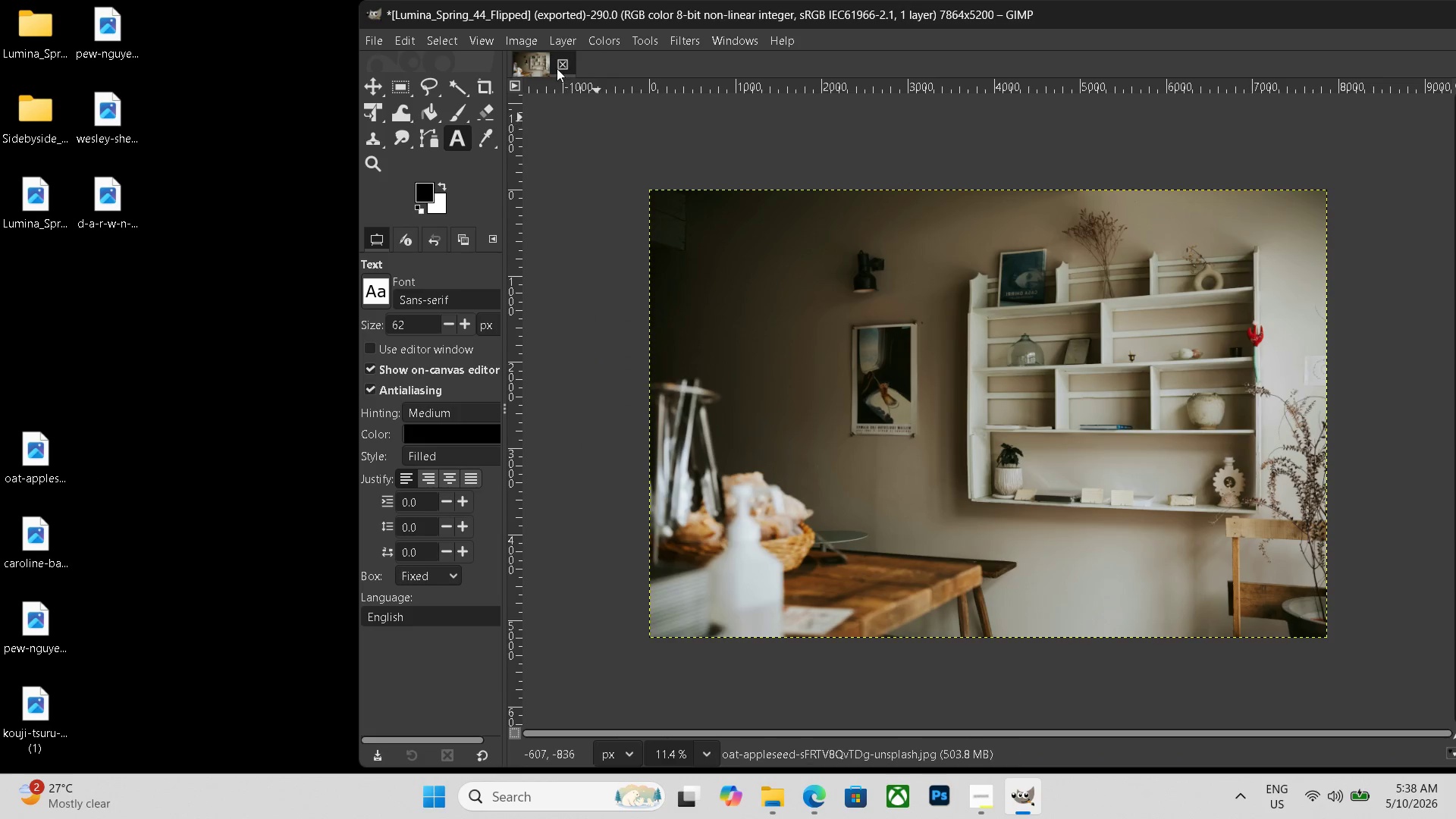 
left_click([561, 64])
 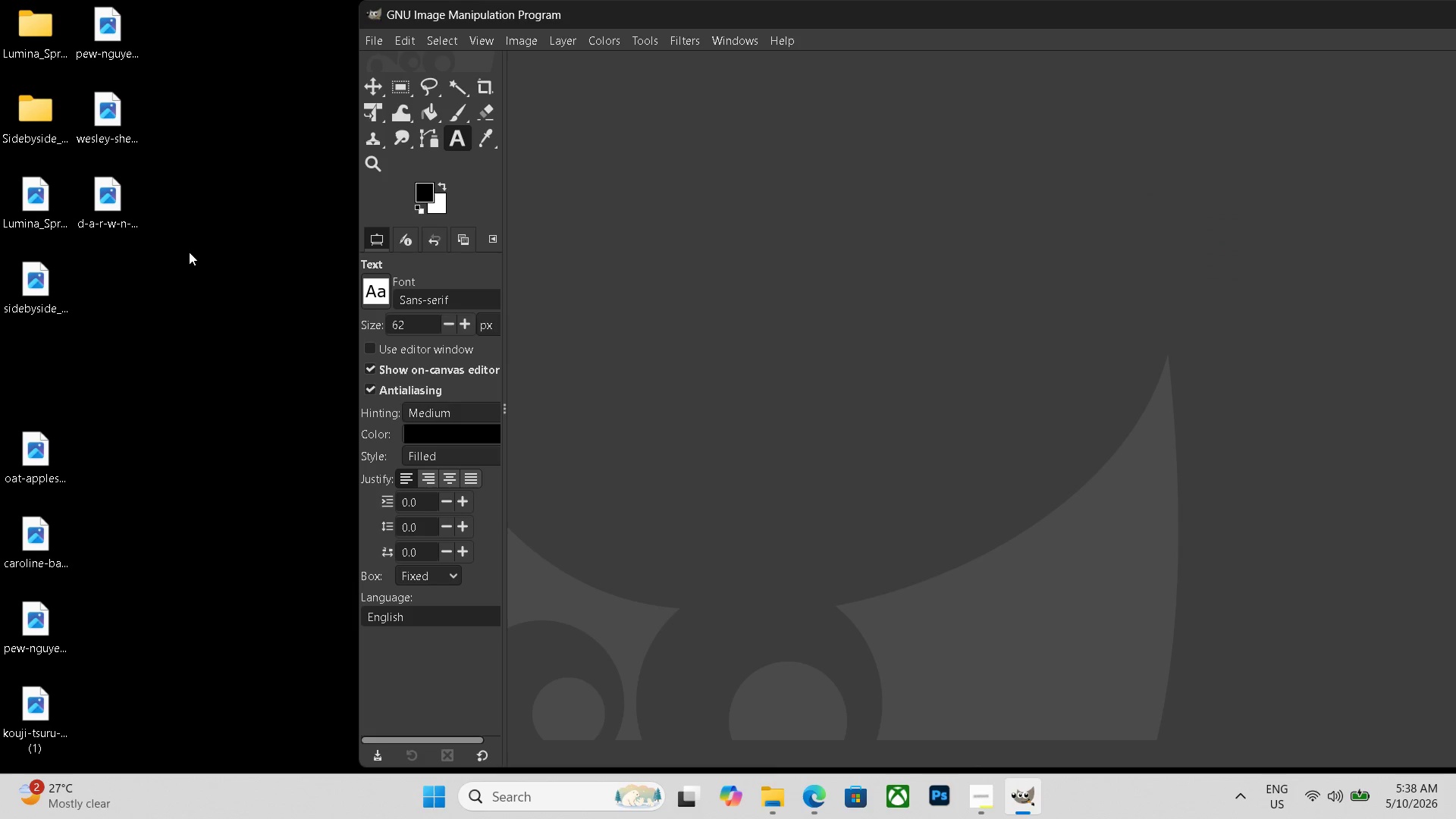 
left_click_drag(start_coordinate=[33, 208], to_coordinate=[30, 56])
 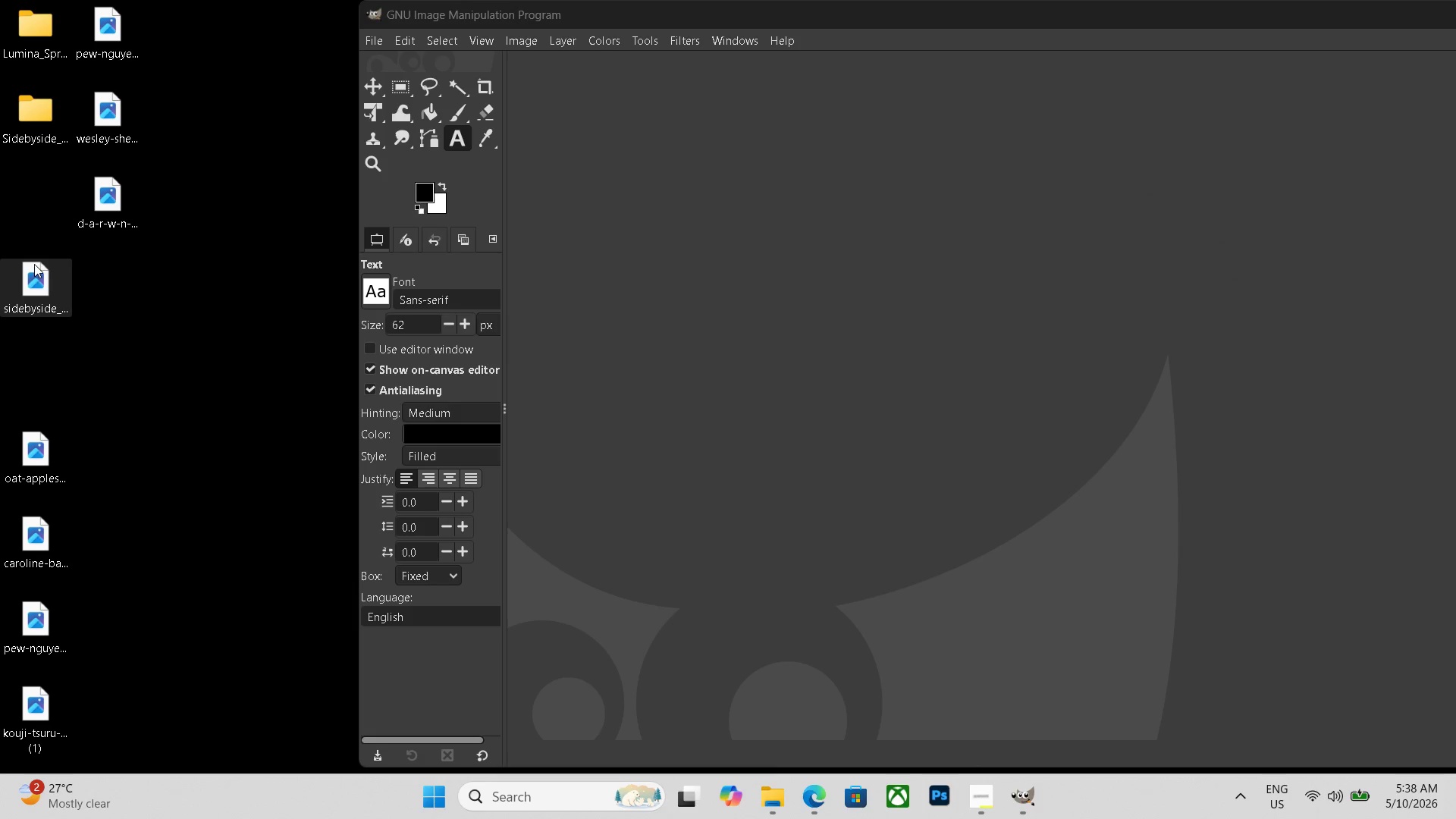 
left_click_drag(start_coordinate=[35, 265], to_coordinate=[40, 115])
 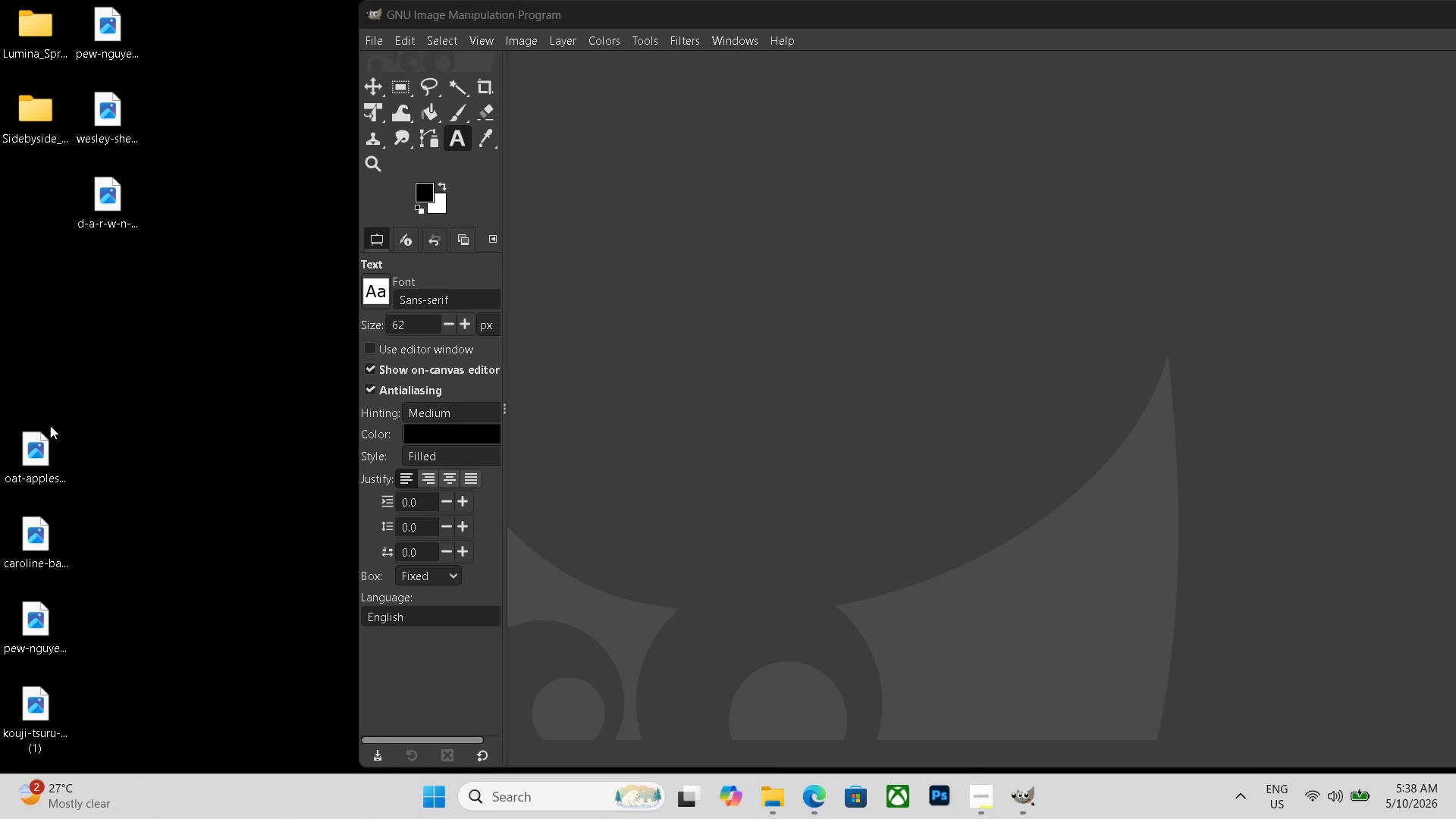 
left_click([40, 461])
 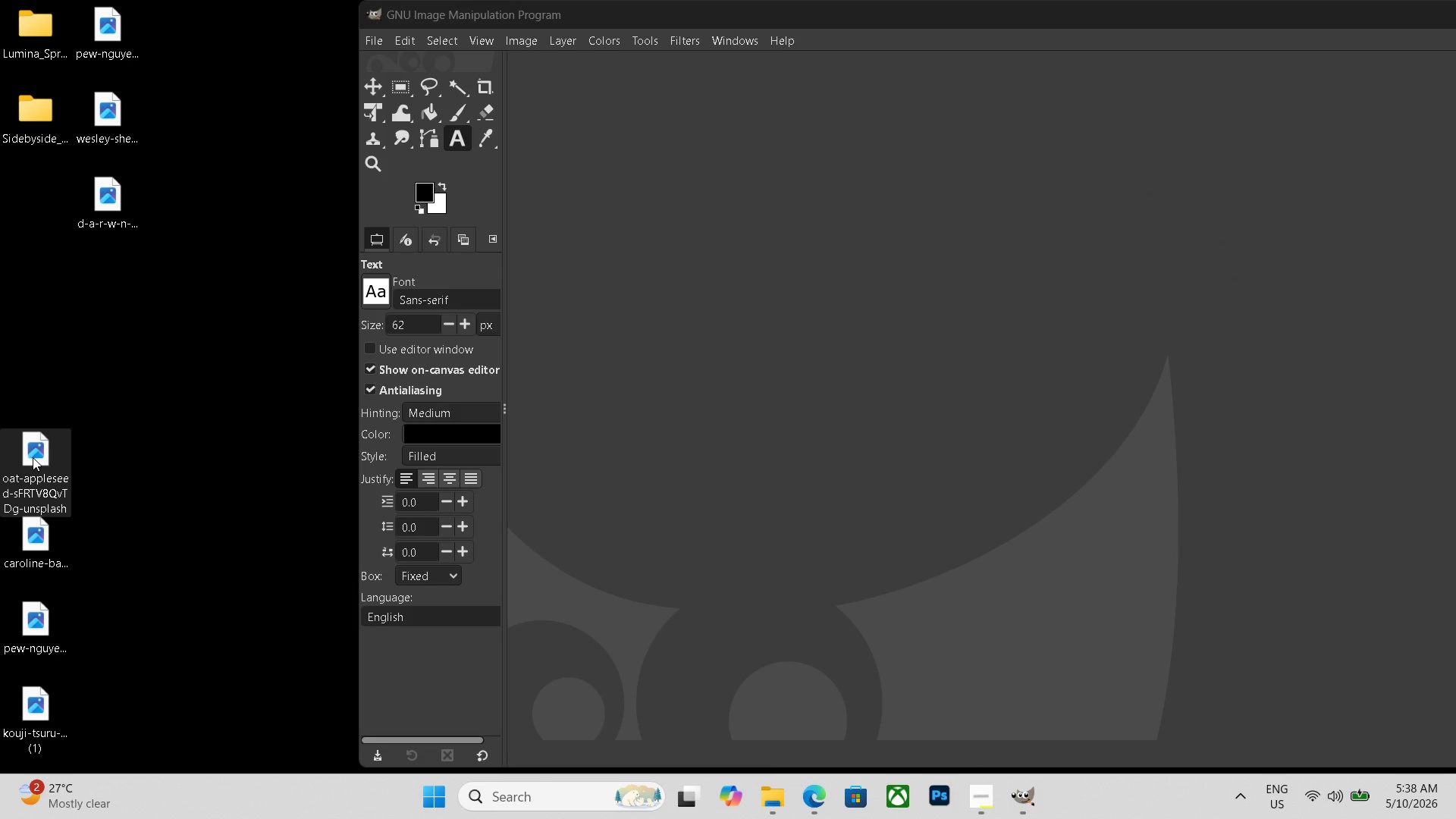 
key(Delete)
 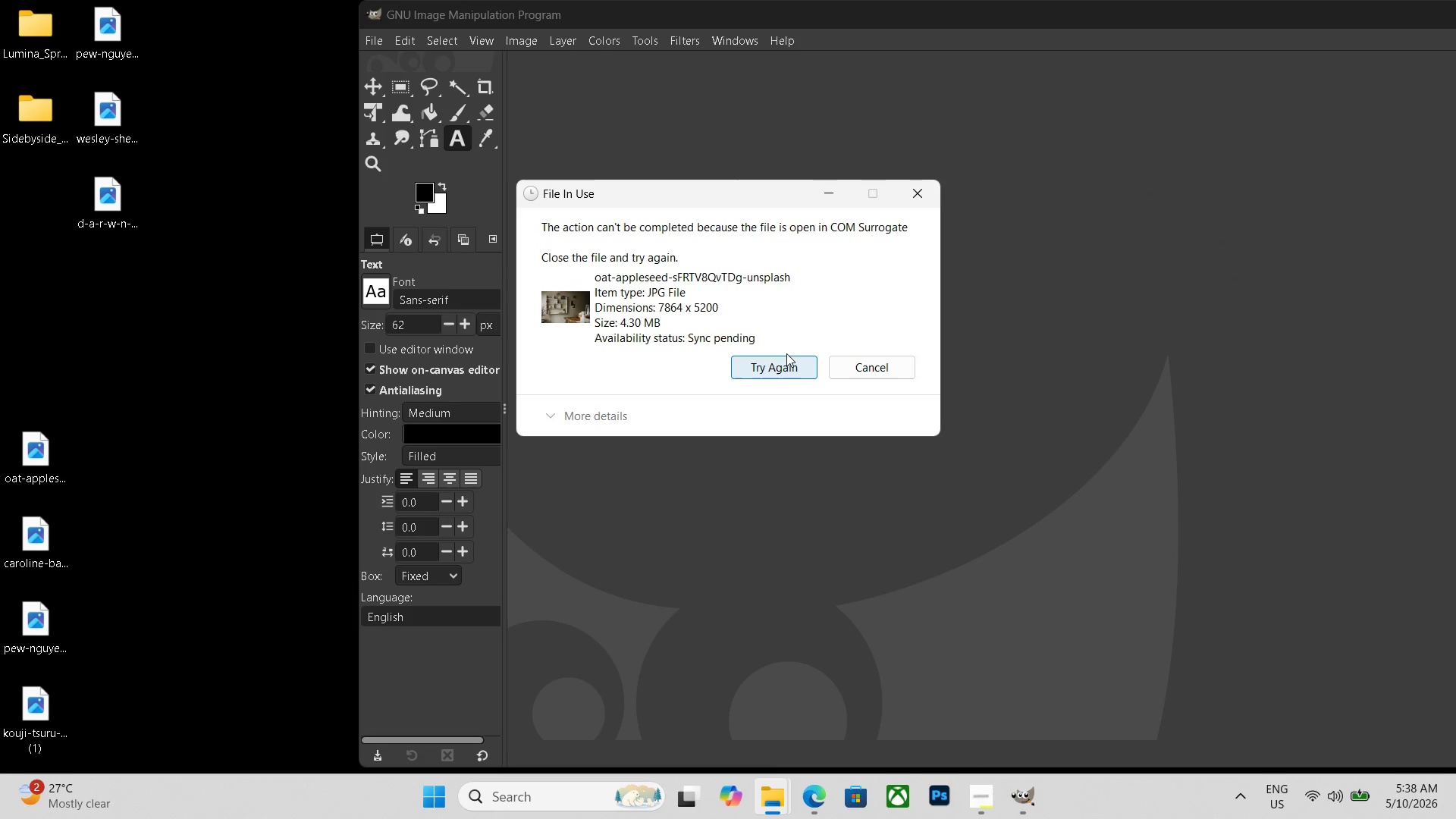 
left_click([871, 372])
 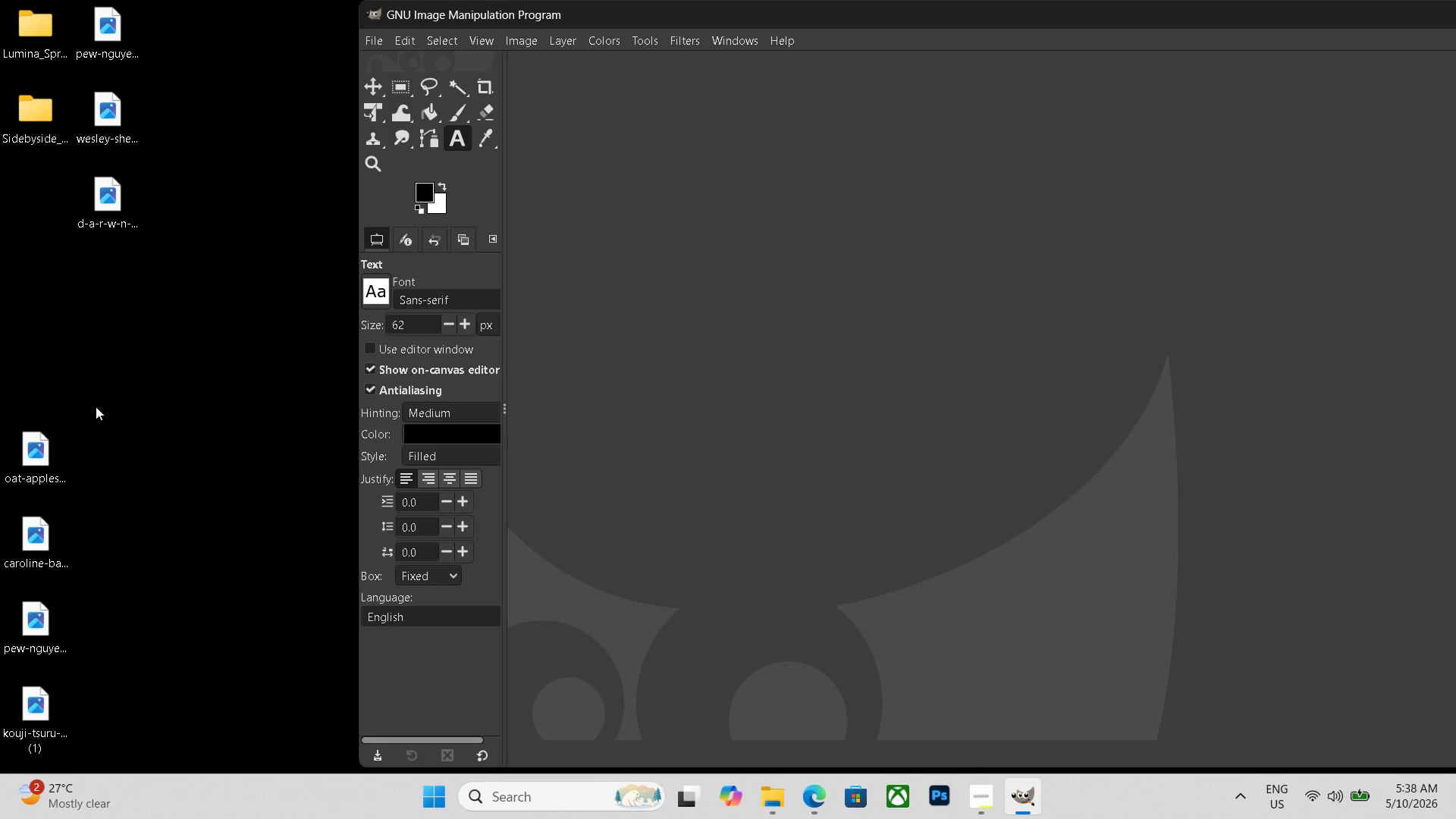 
left_click_drag(start_coordinate=[52, 541], to_coordinate=[858, 350])
 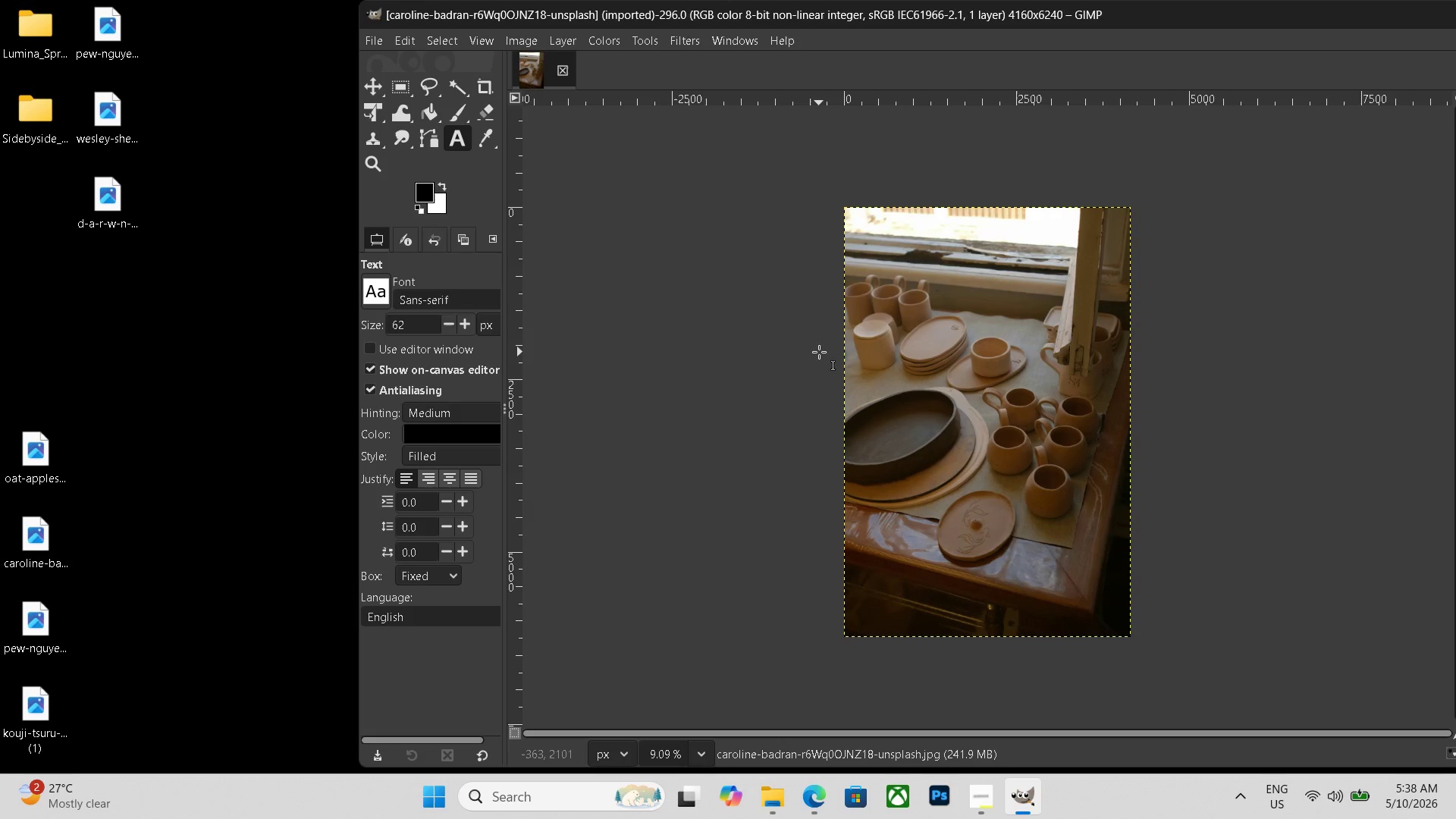 
wait(10.88)
 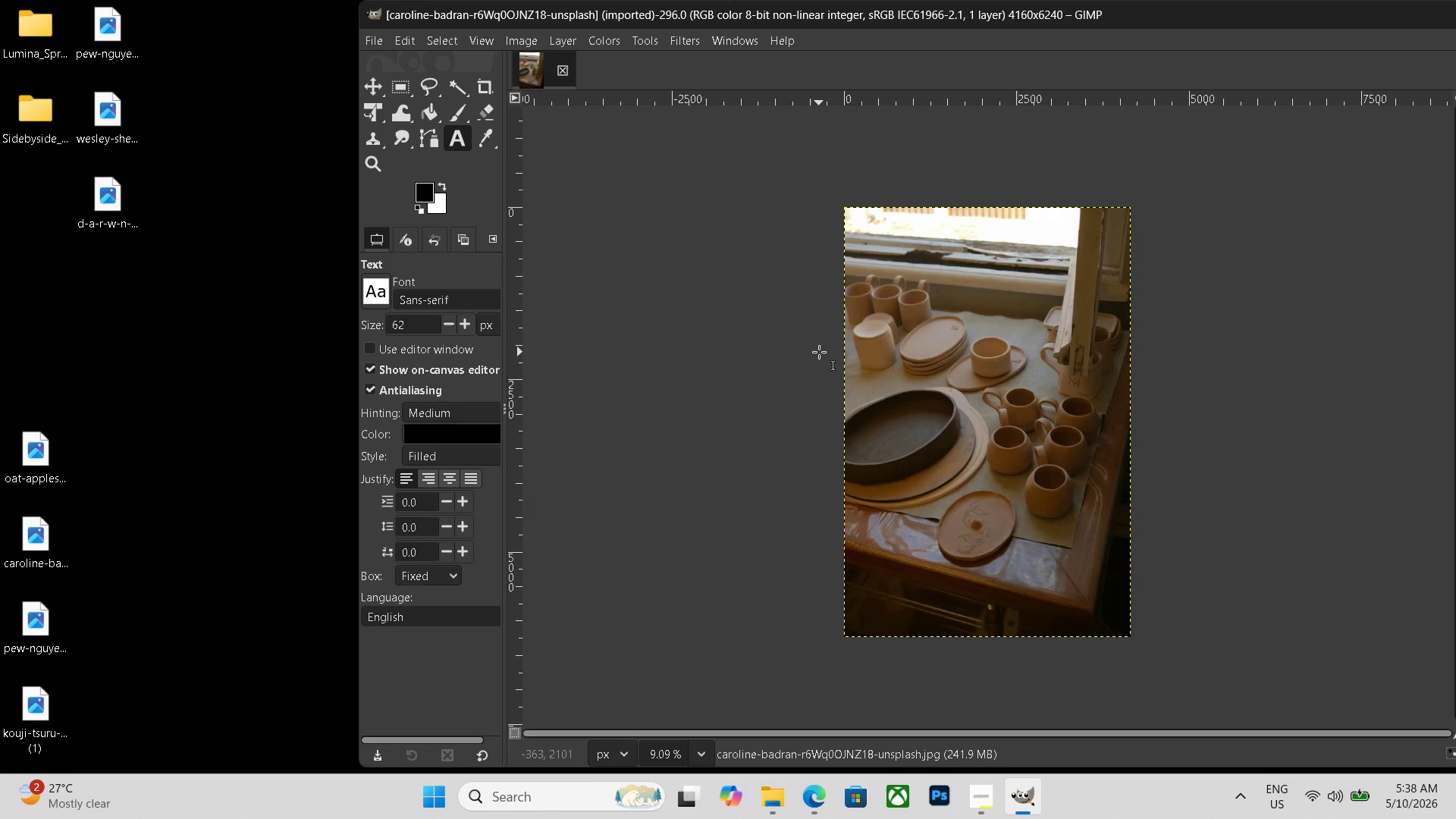 
key(Control+ControlLeft)
 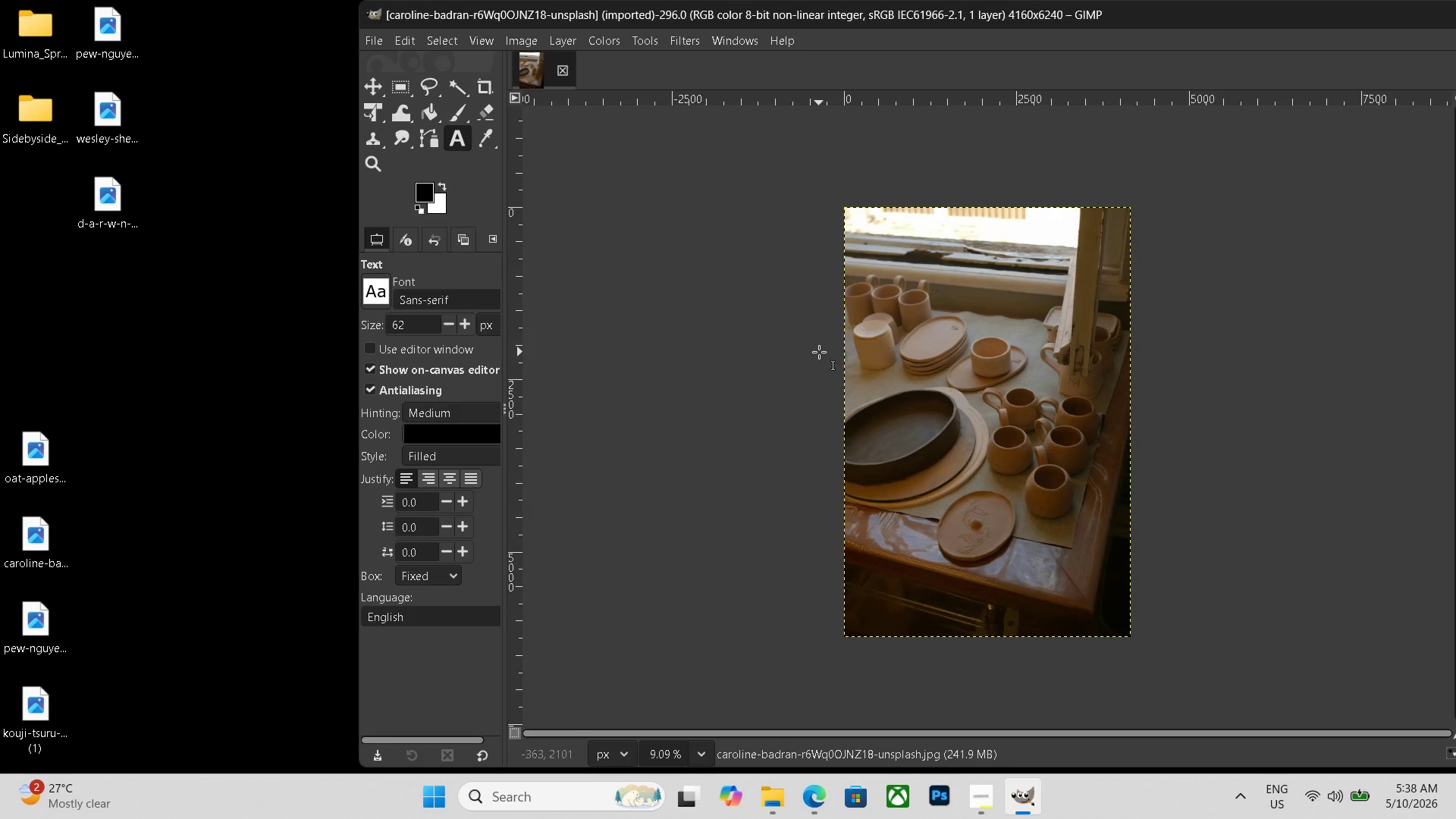 
key(Control+N)
 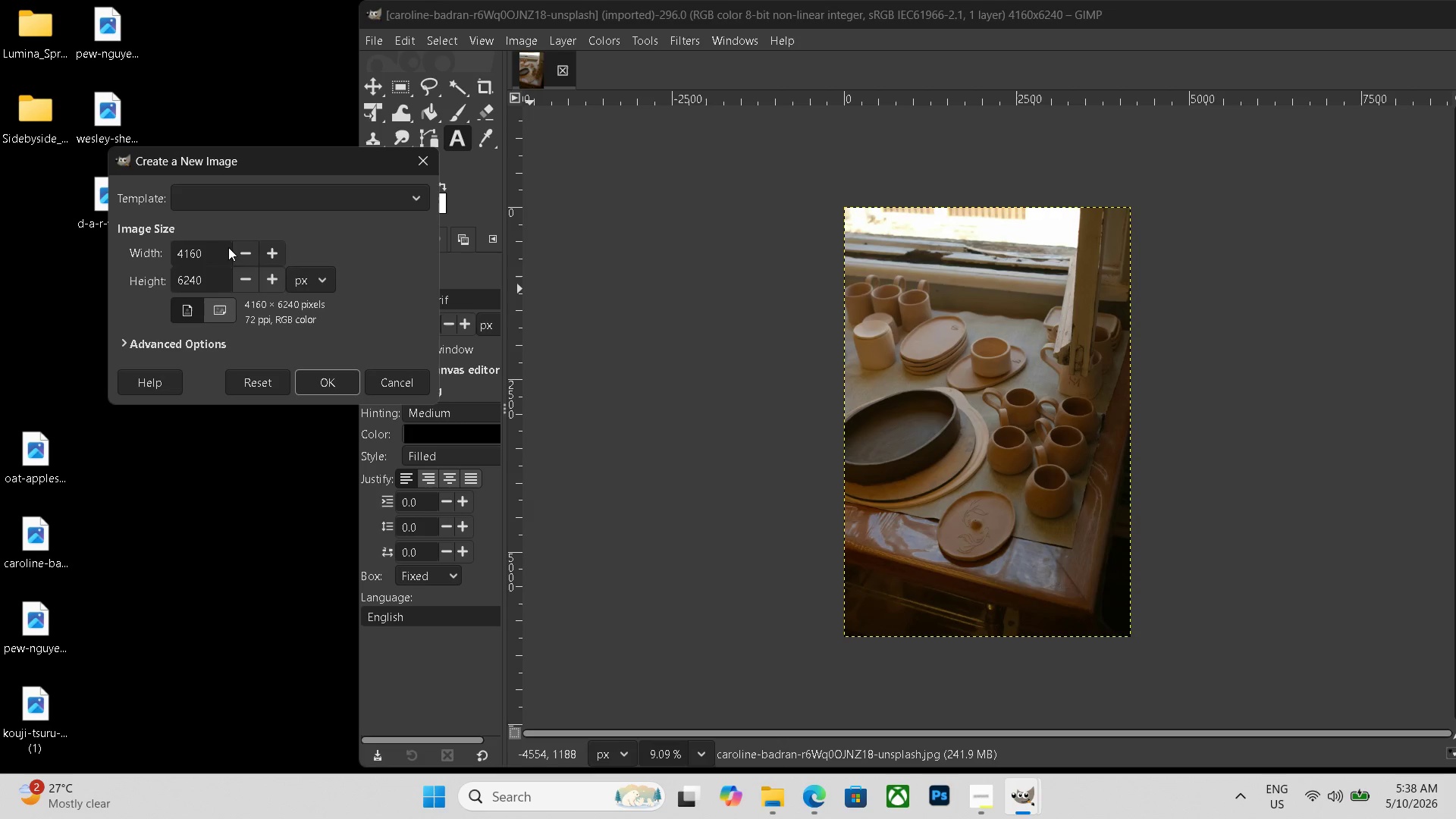 
left_click_drag(start_coordinate=[209, 249], to_coordinate=[76, 243])
 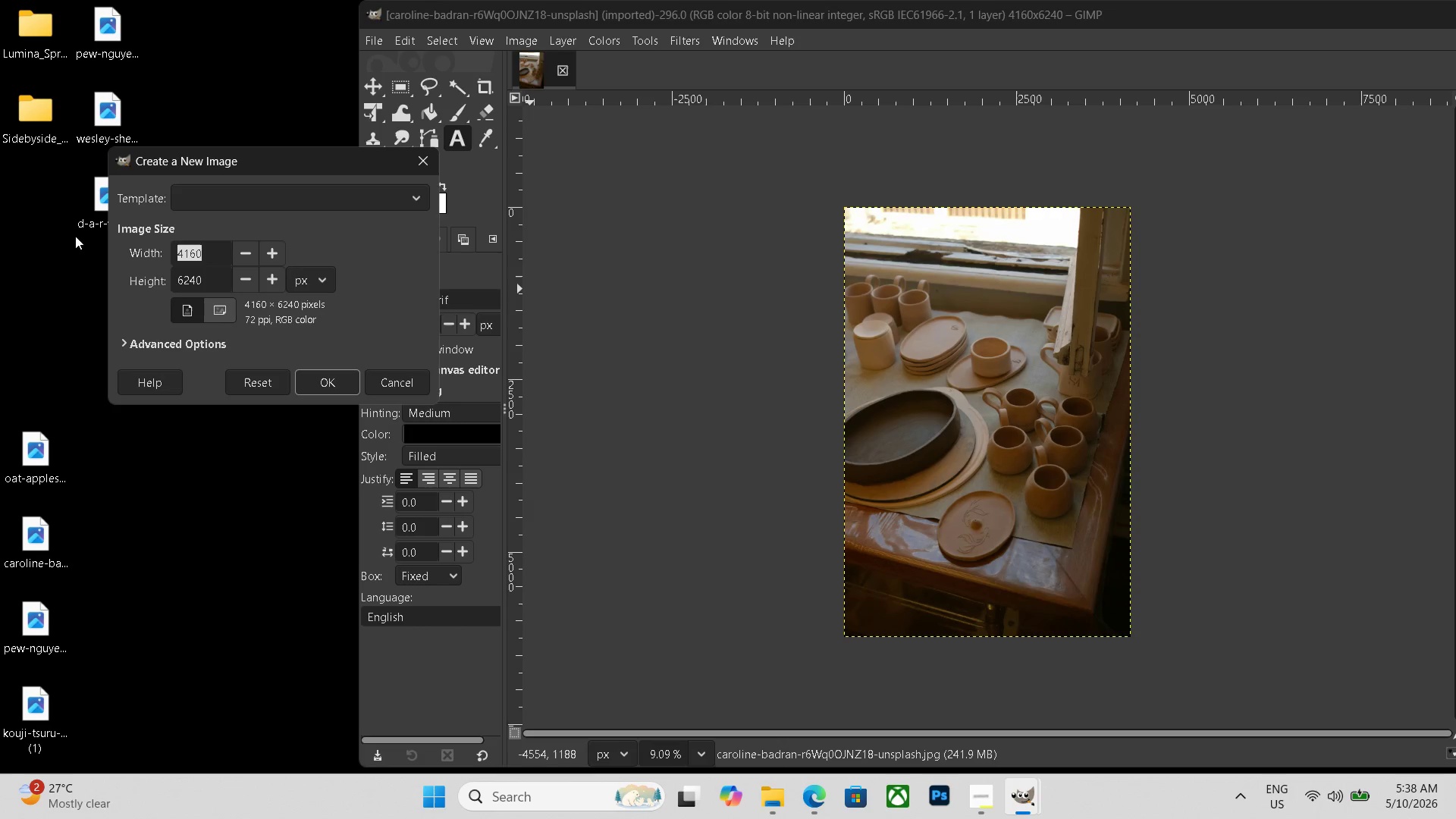 
key(Backspace)
 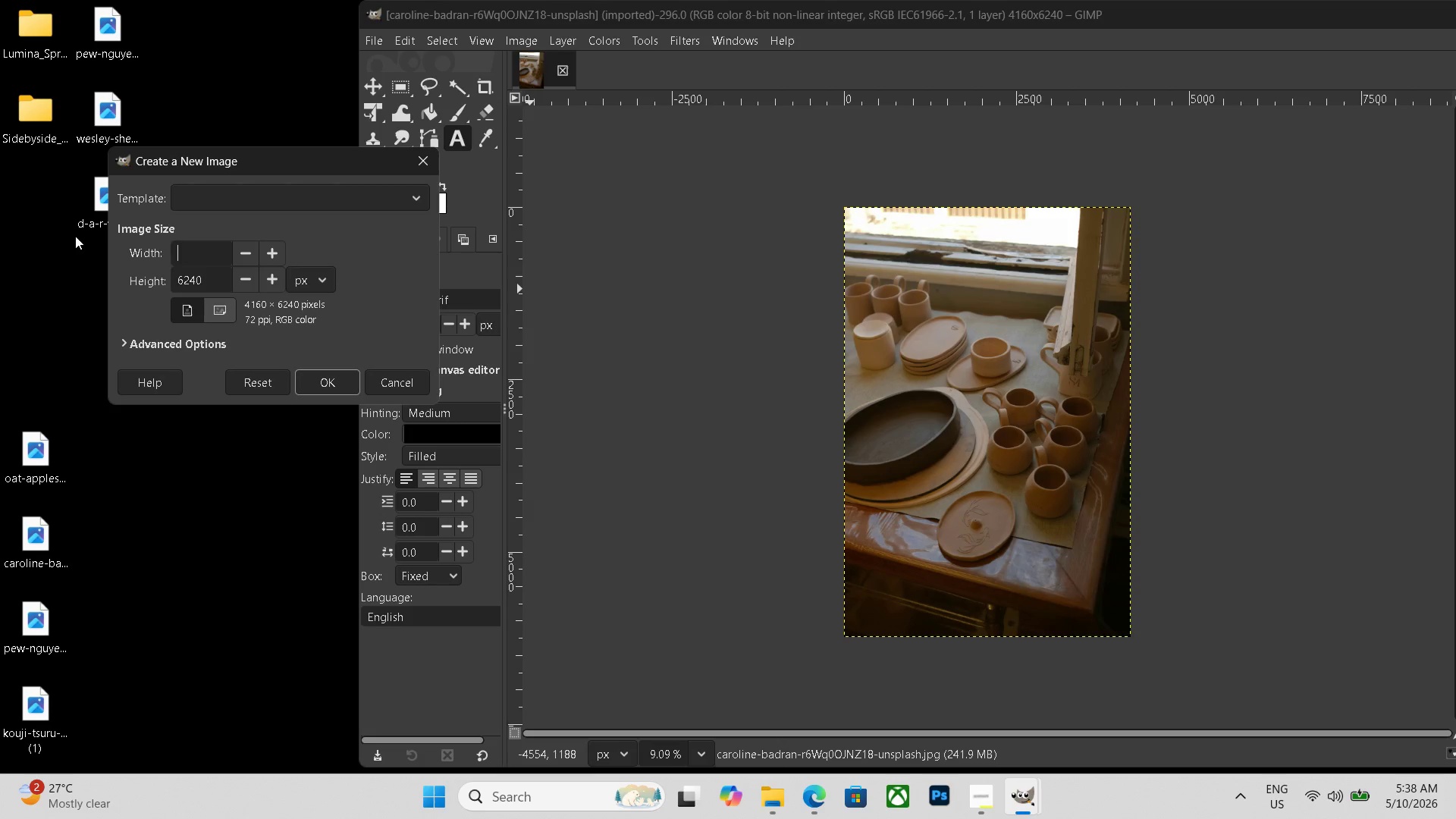 
key(Numpad8)
 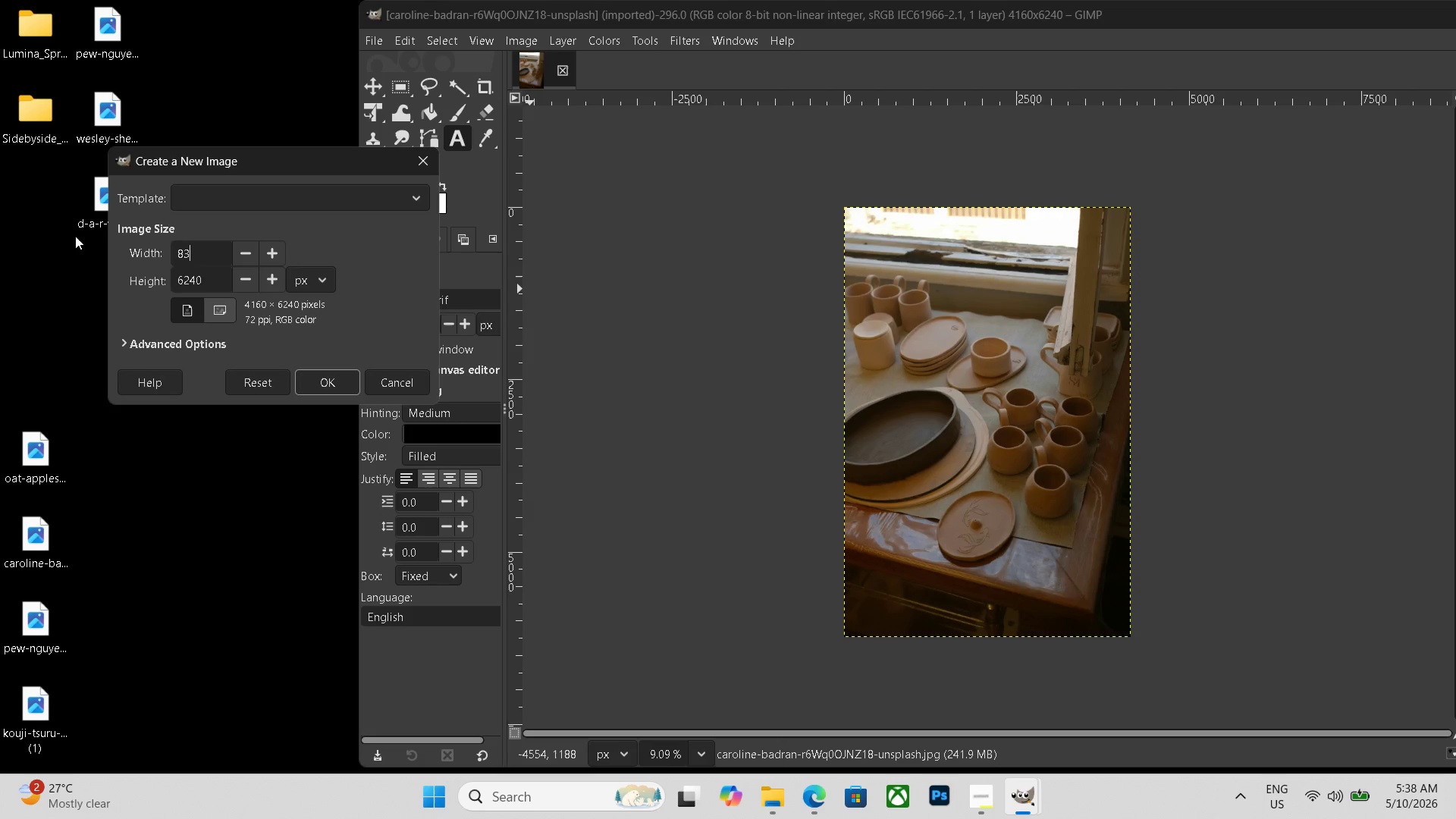 
key(Numpad3)
 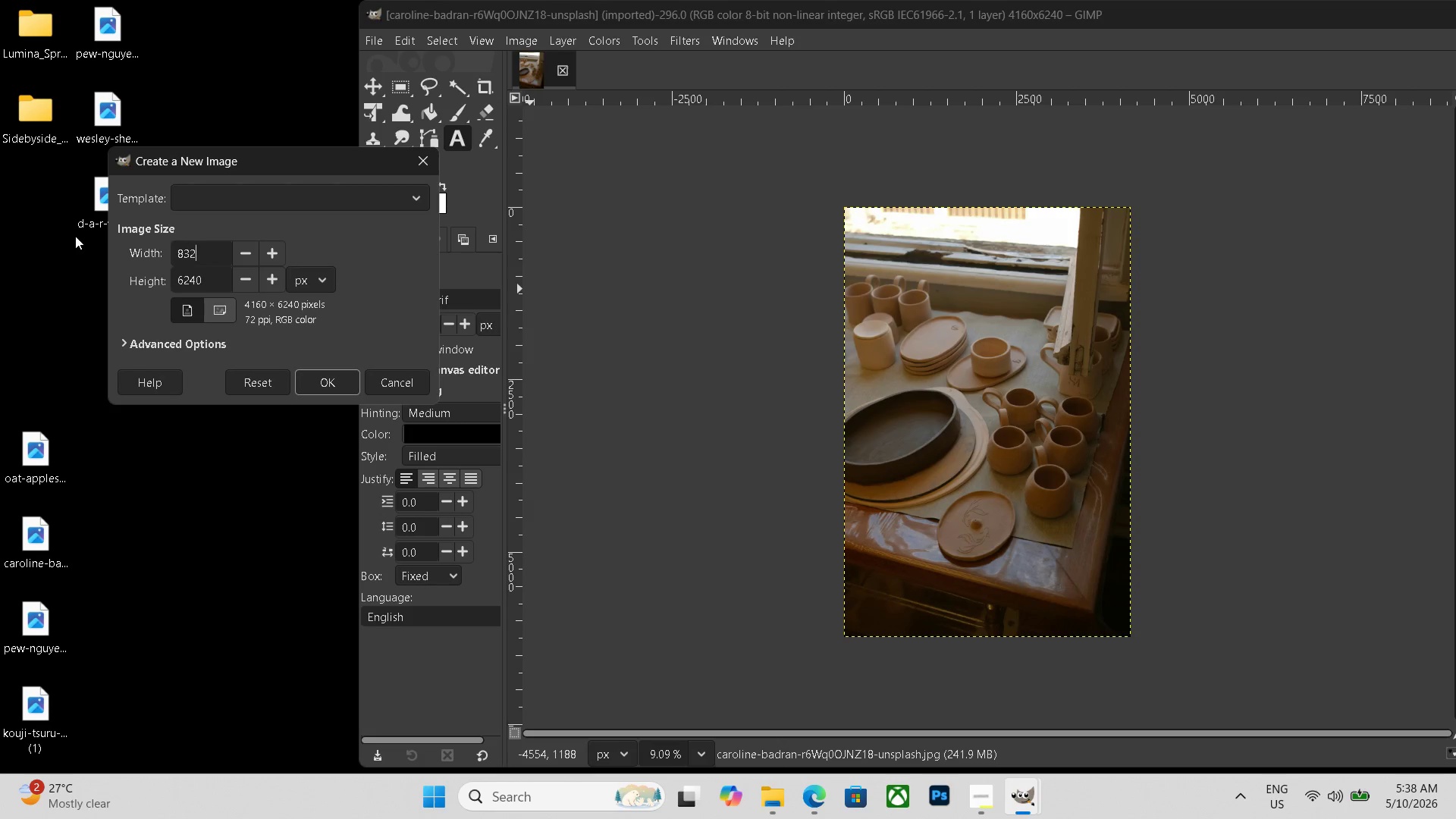 
key(Numpad2)
 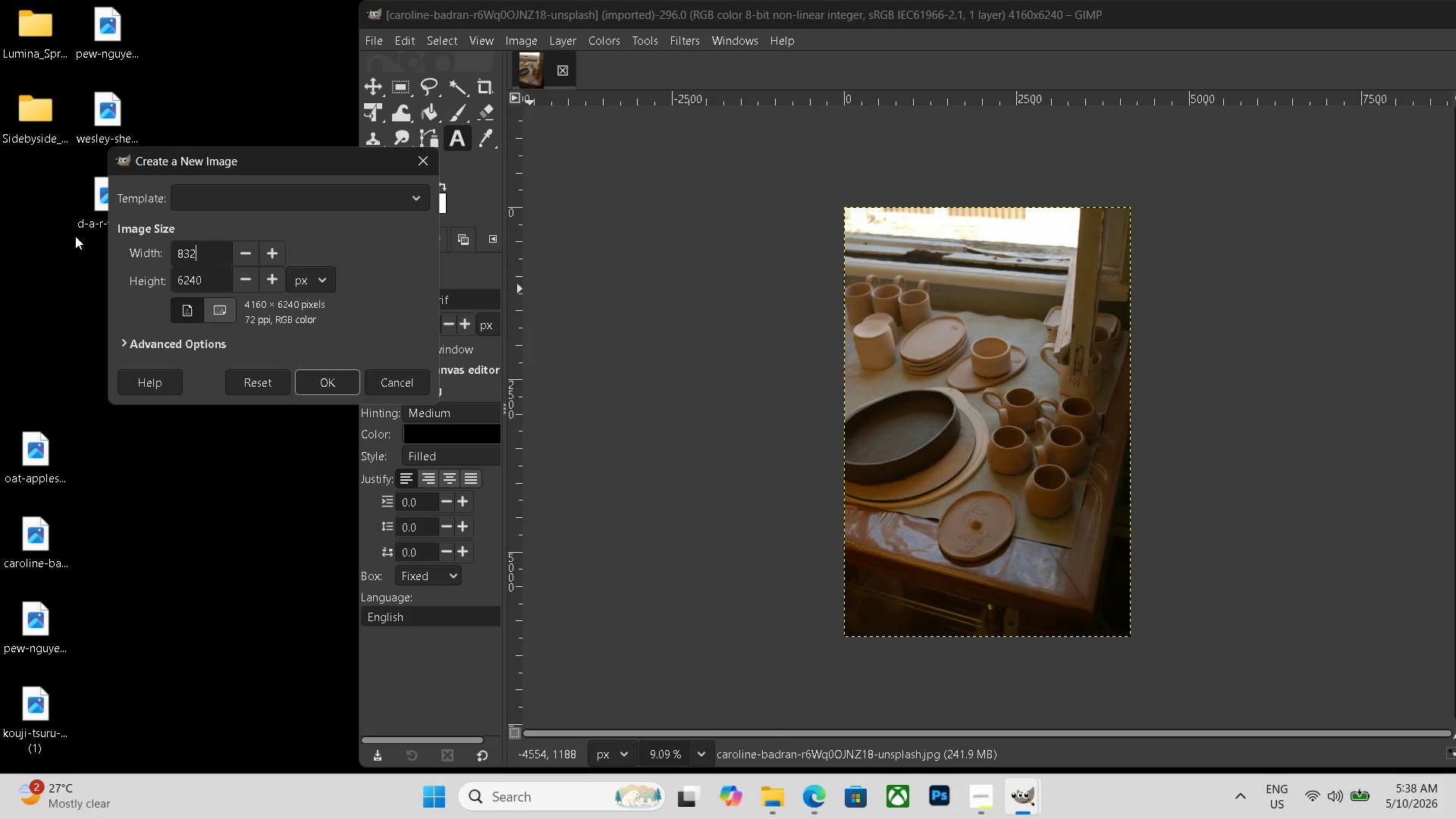 
key(Numpad0)
 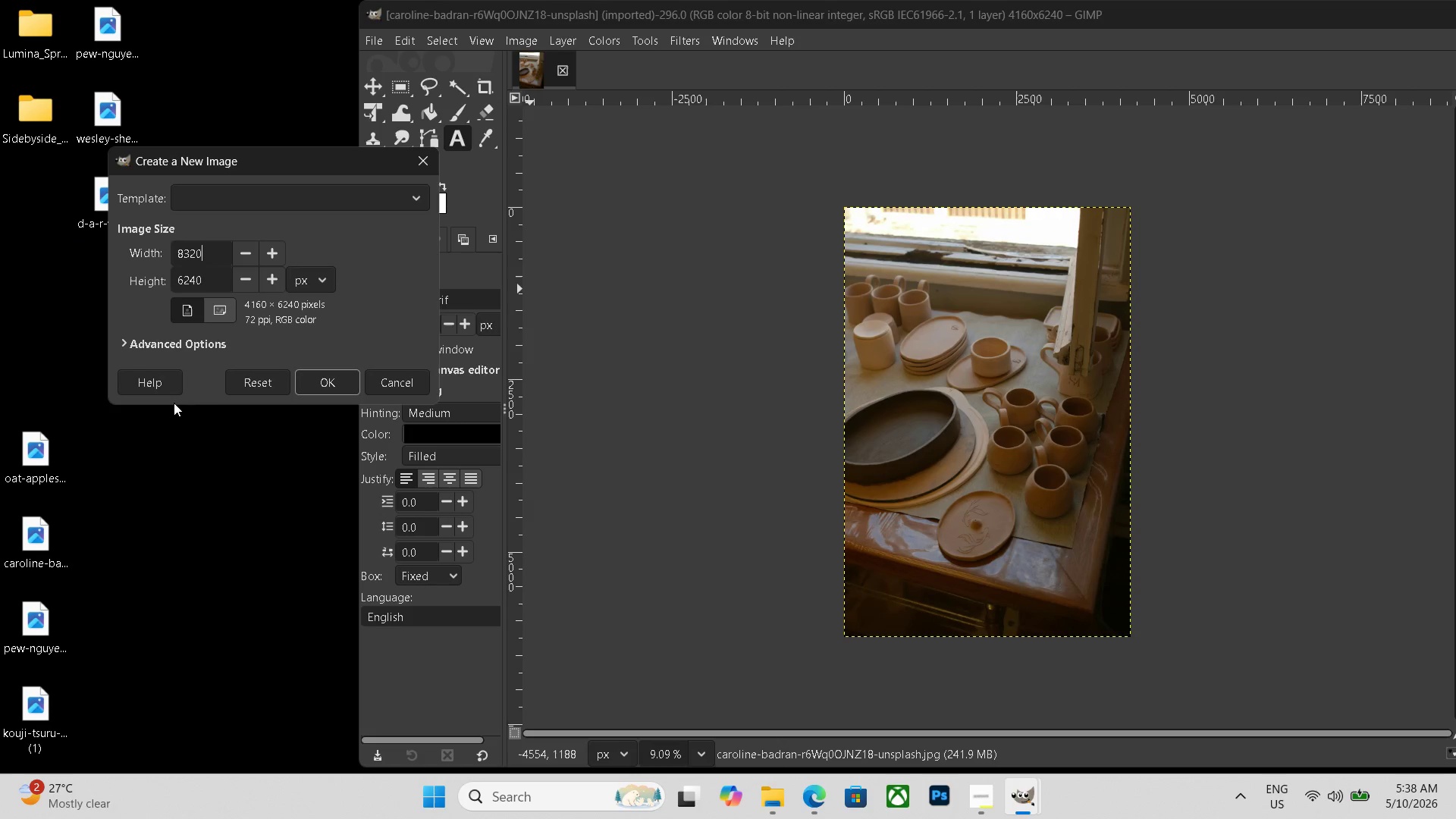 
left_click([317, 371])
 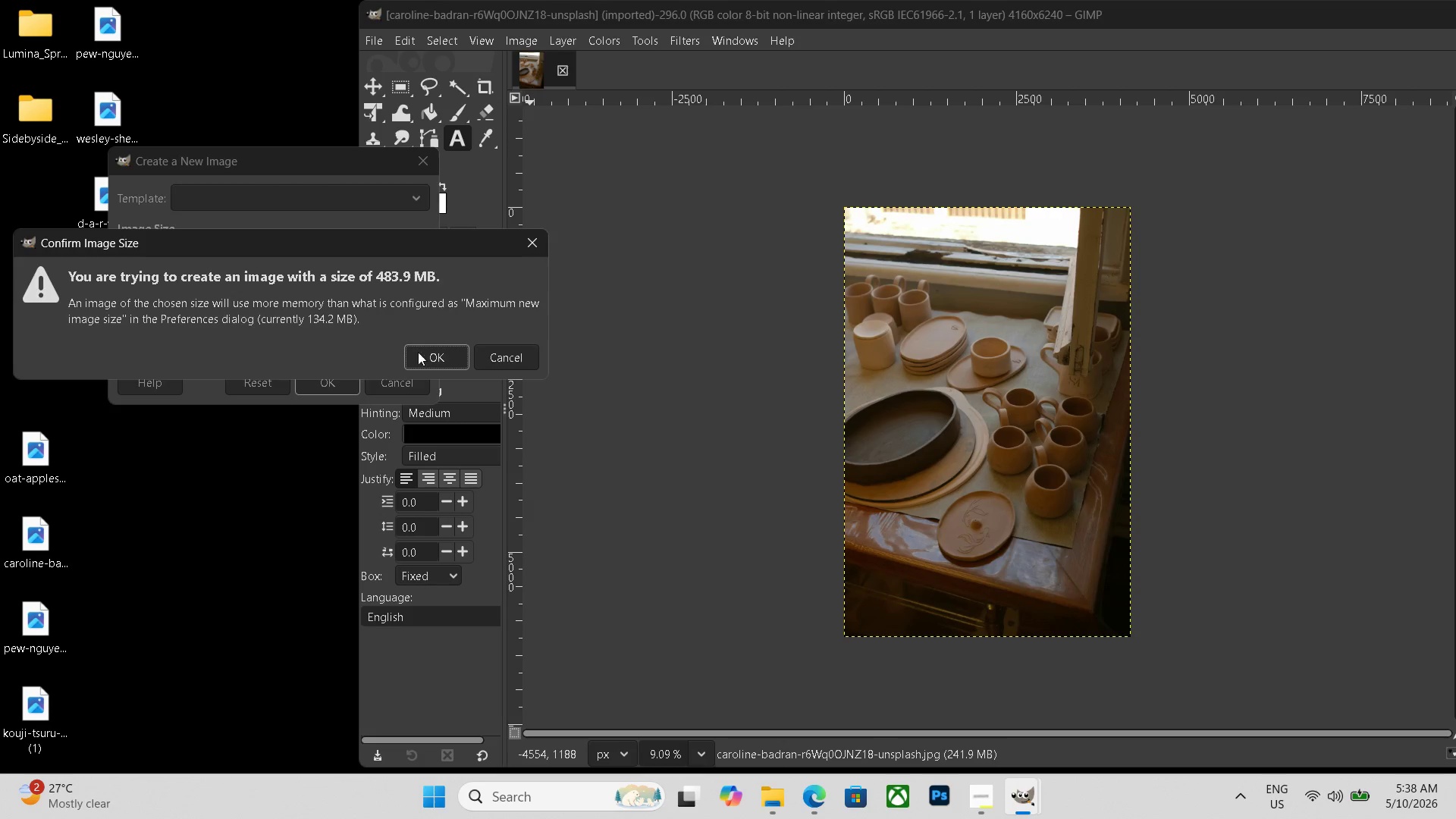 
left_click([435, 349])
 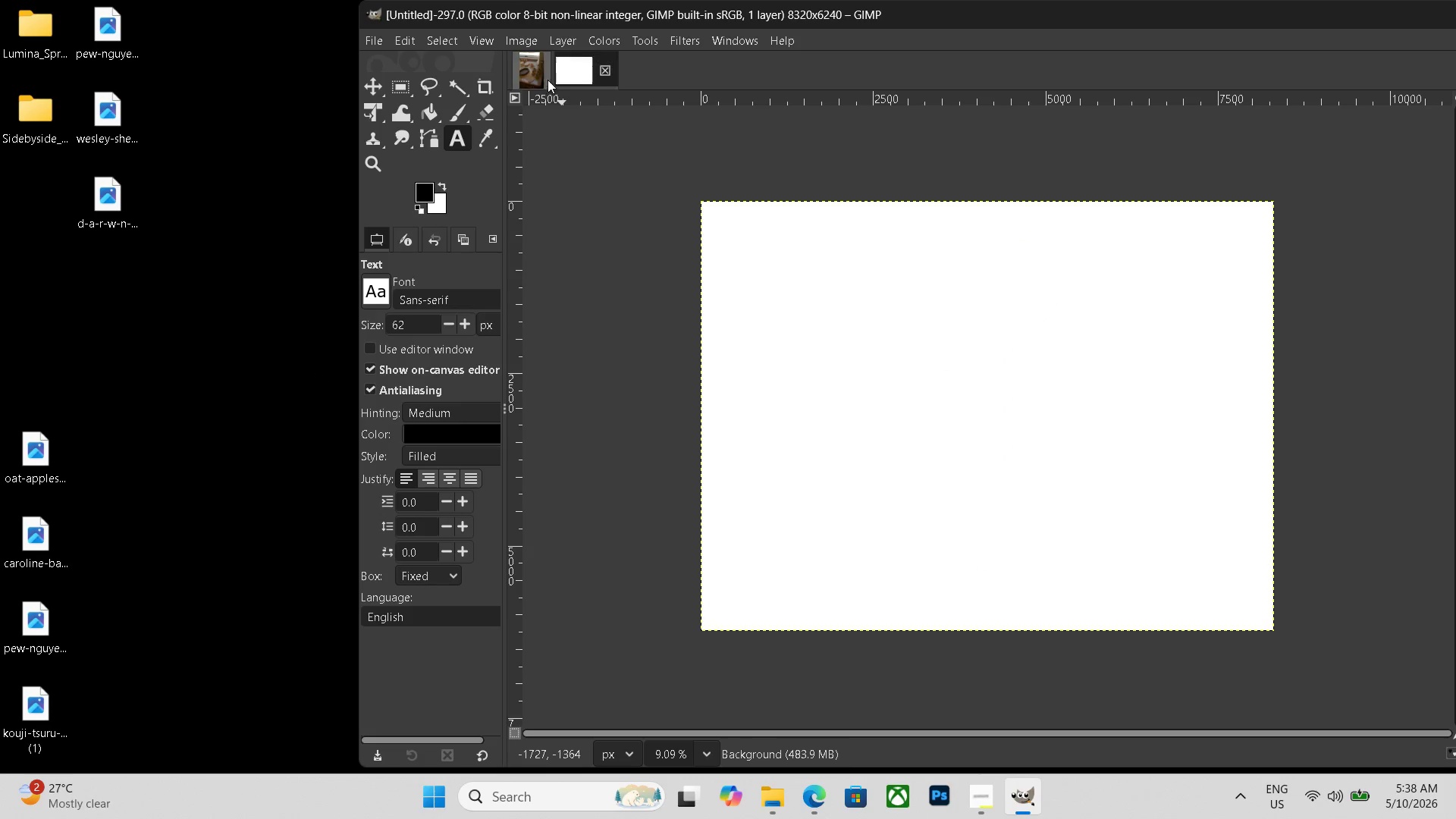 
left_click([534, 69])
 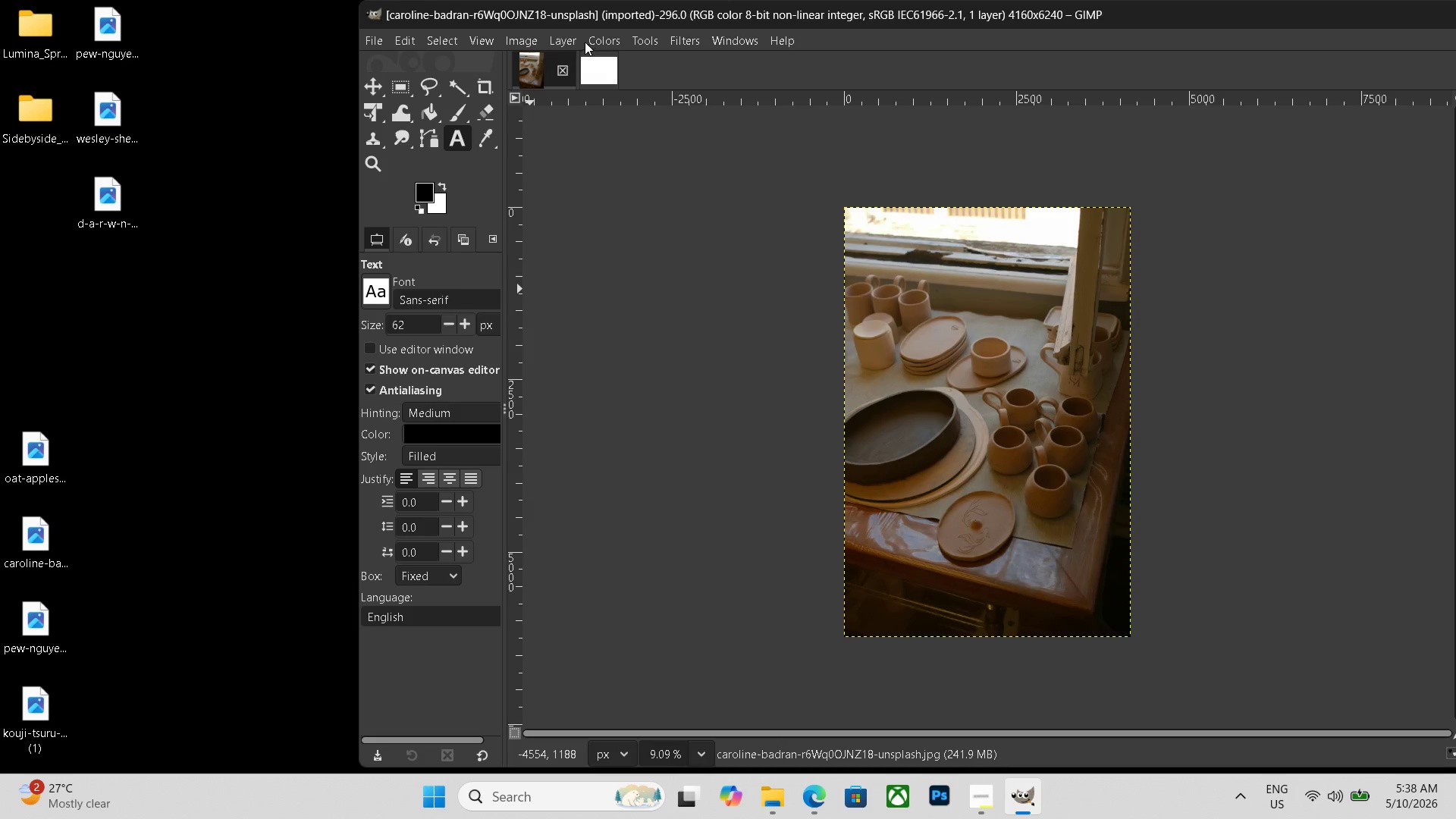 
left_click([569, 42])
 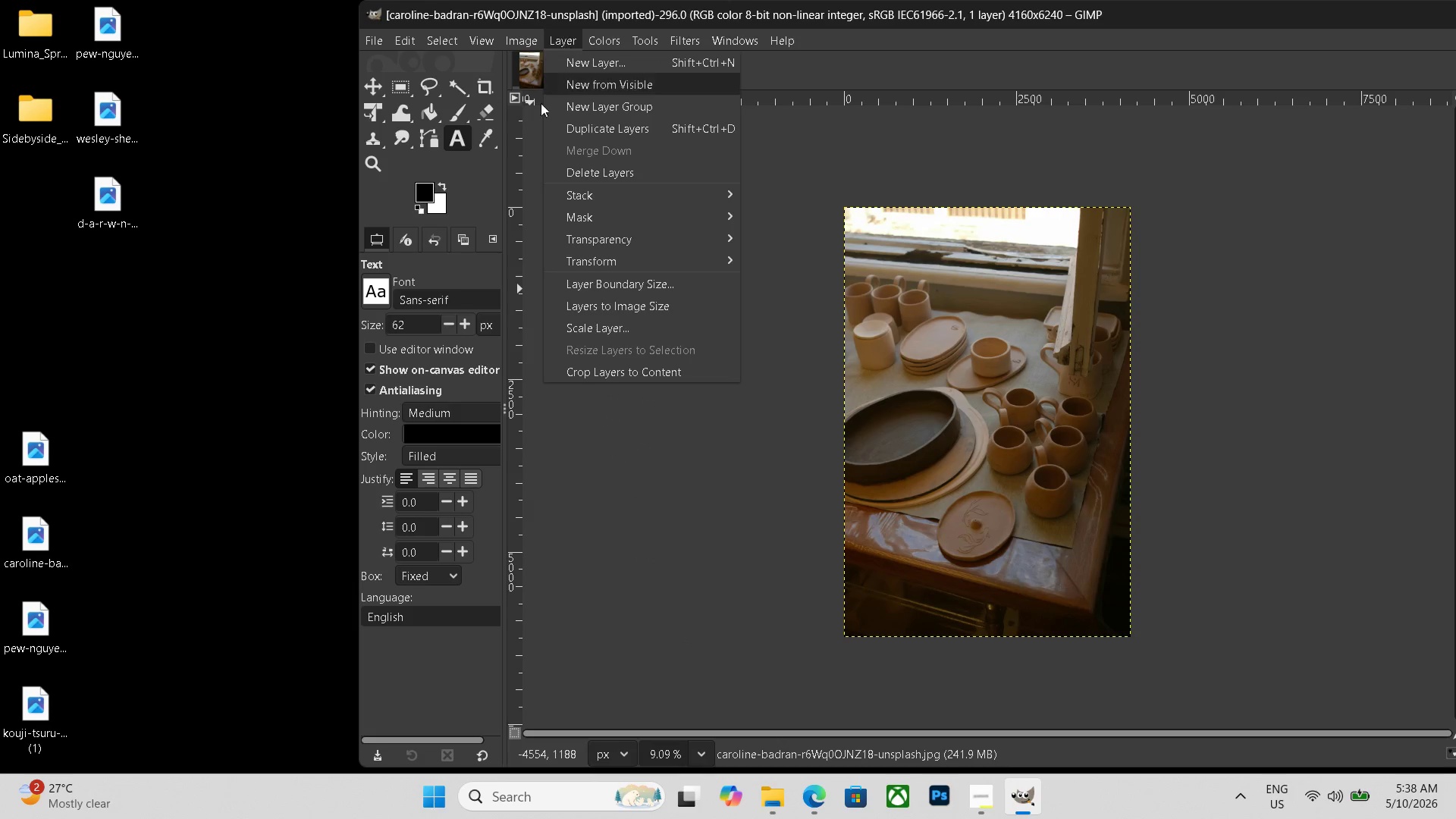 
left_click([35, 451])
 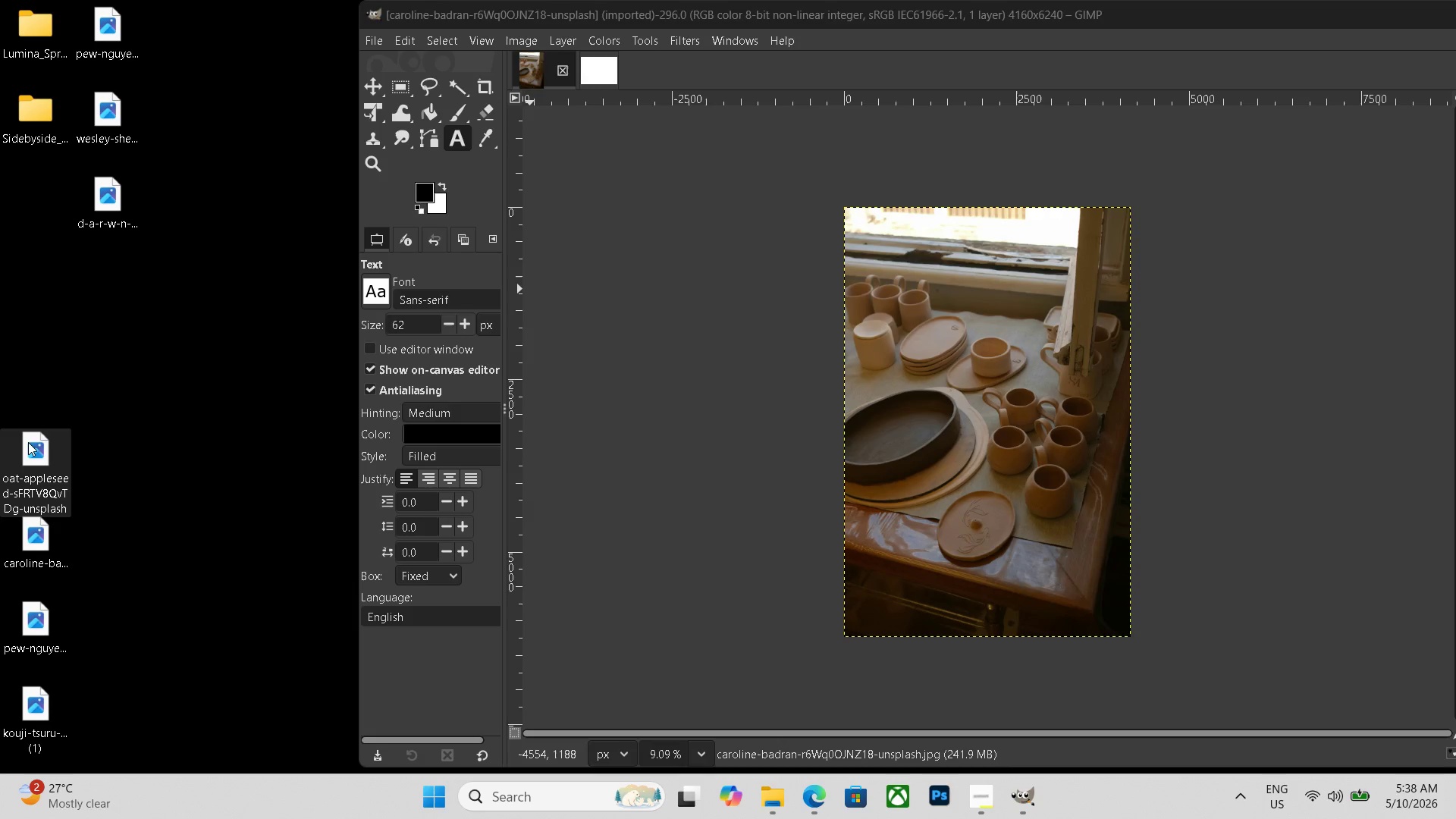 
key(Delete)
 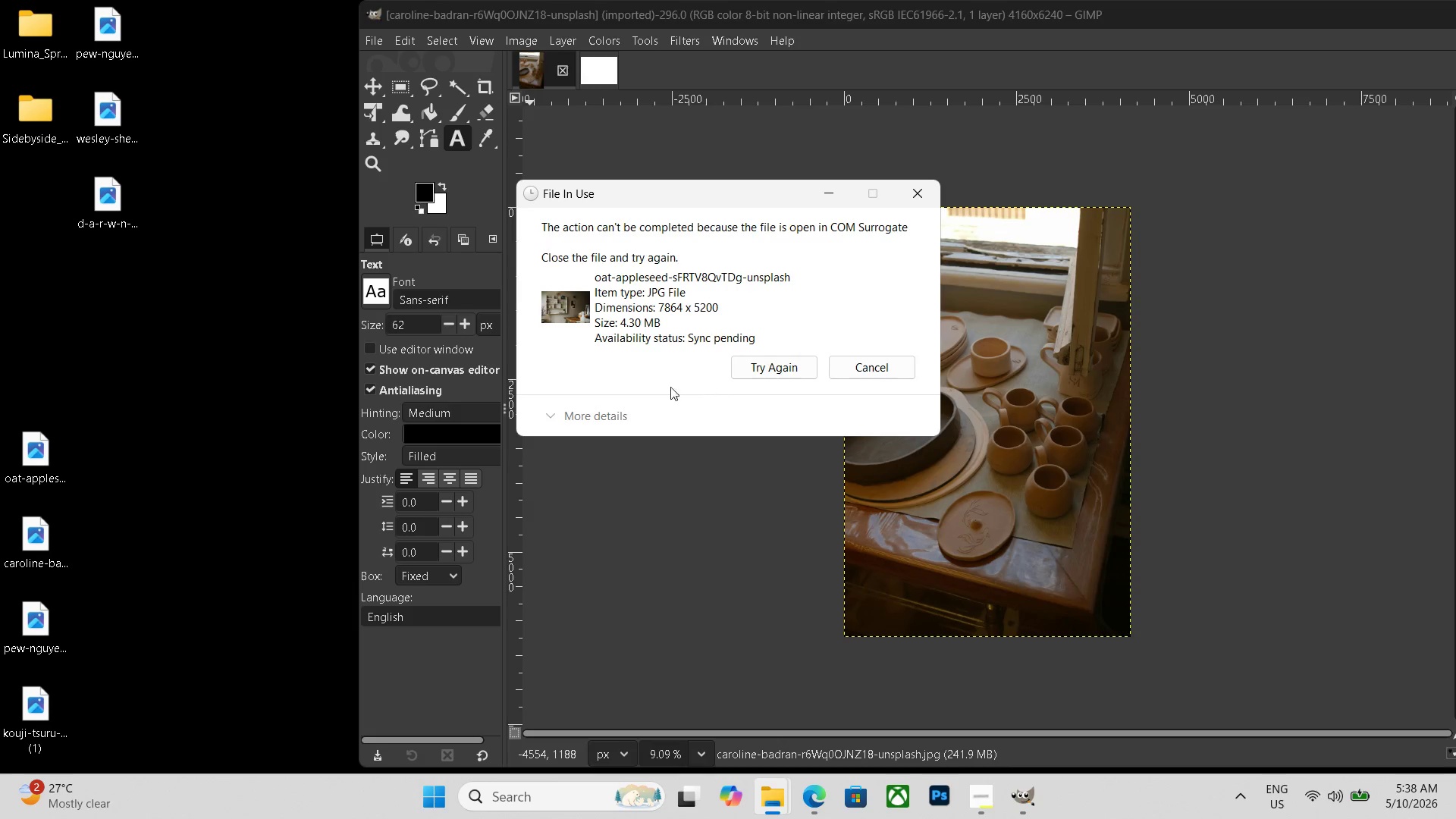 
left_click([744, 360])
 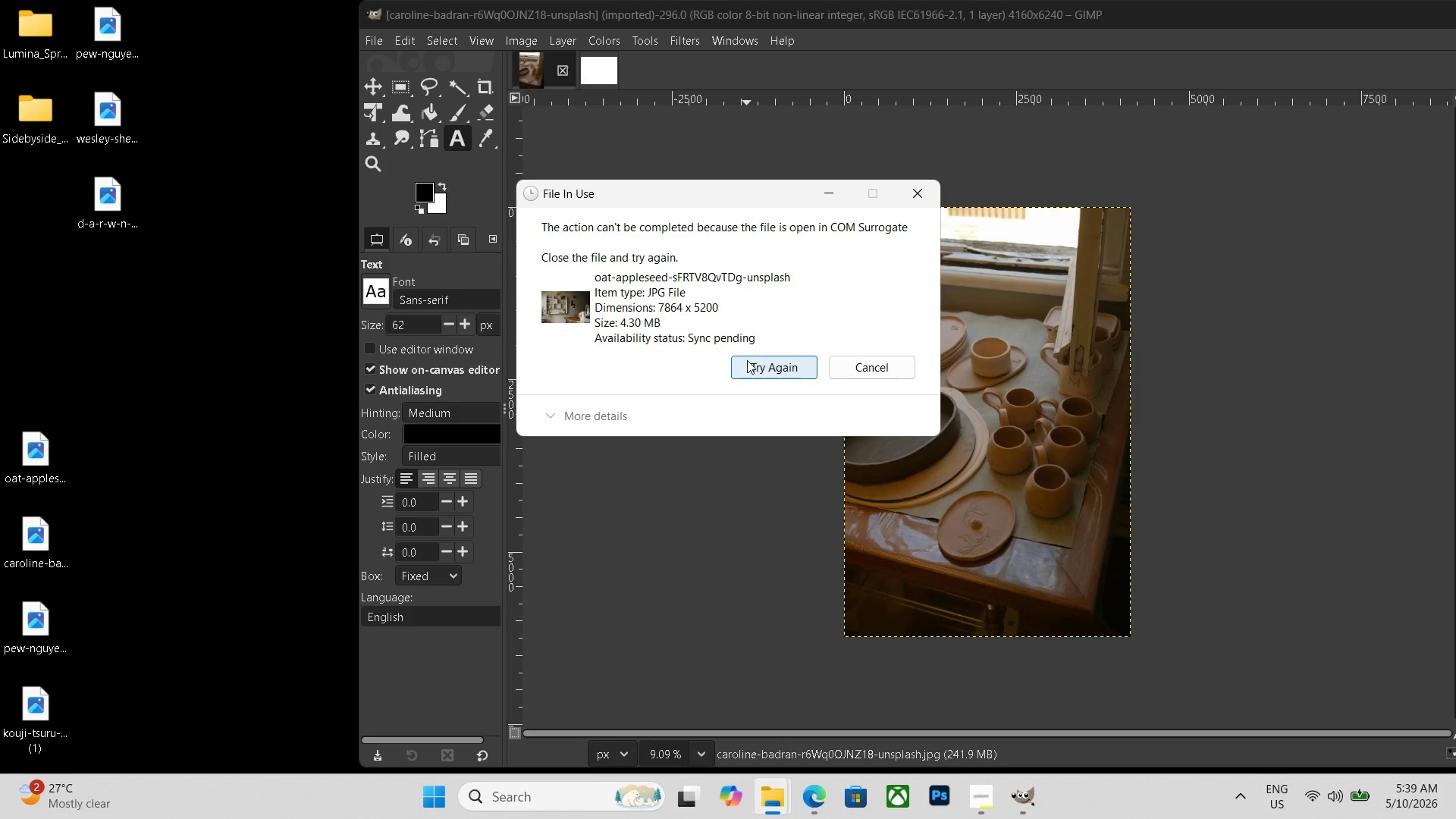 
wait(8.55)
 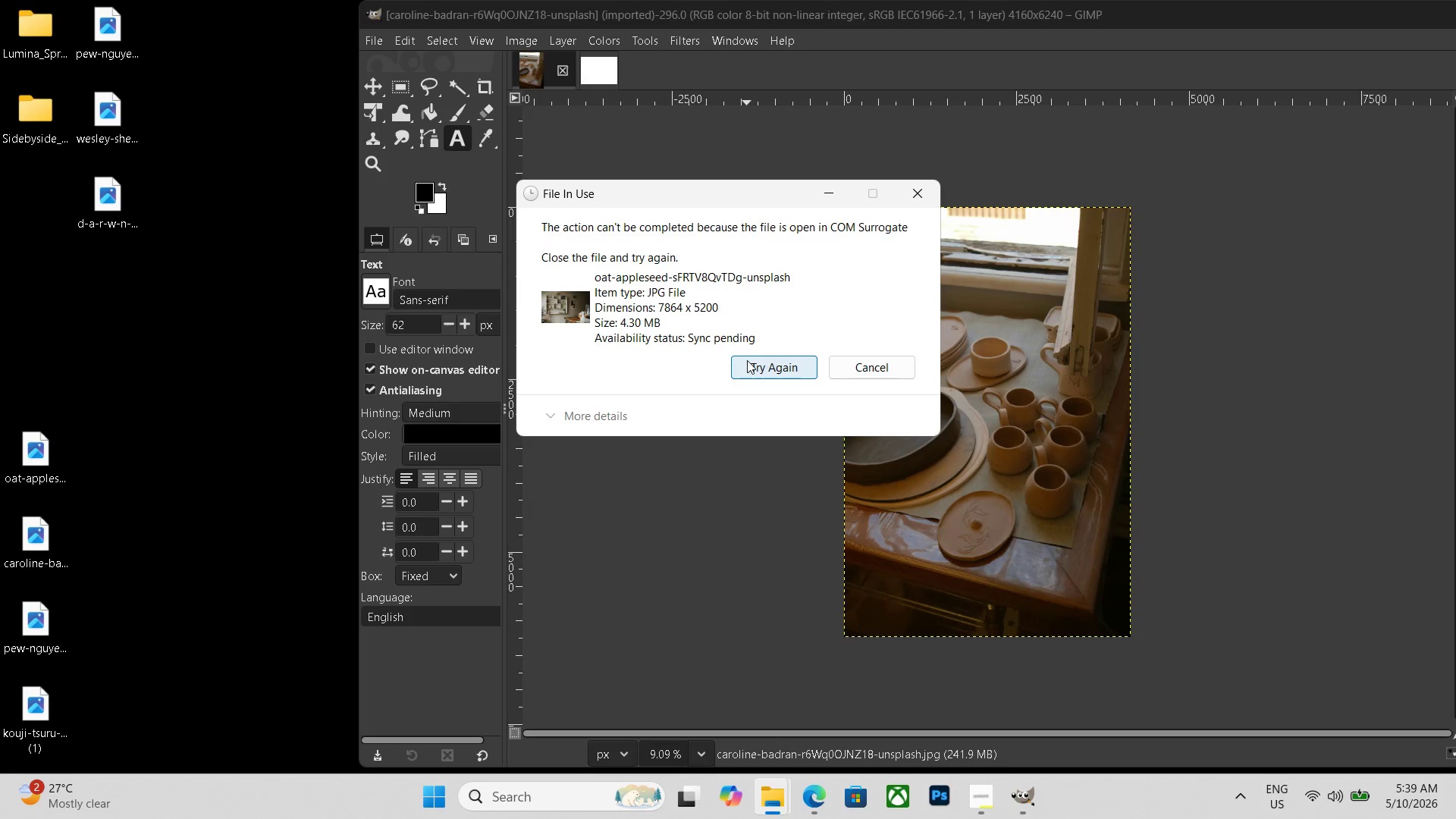 
left_click([926, 196])
 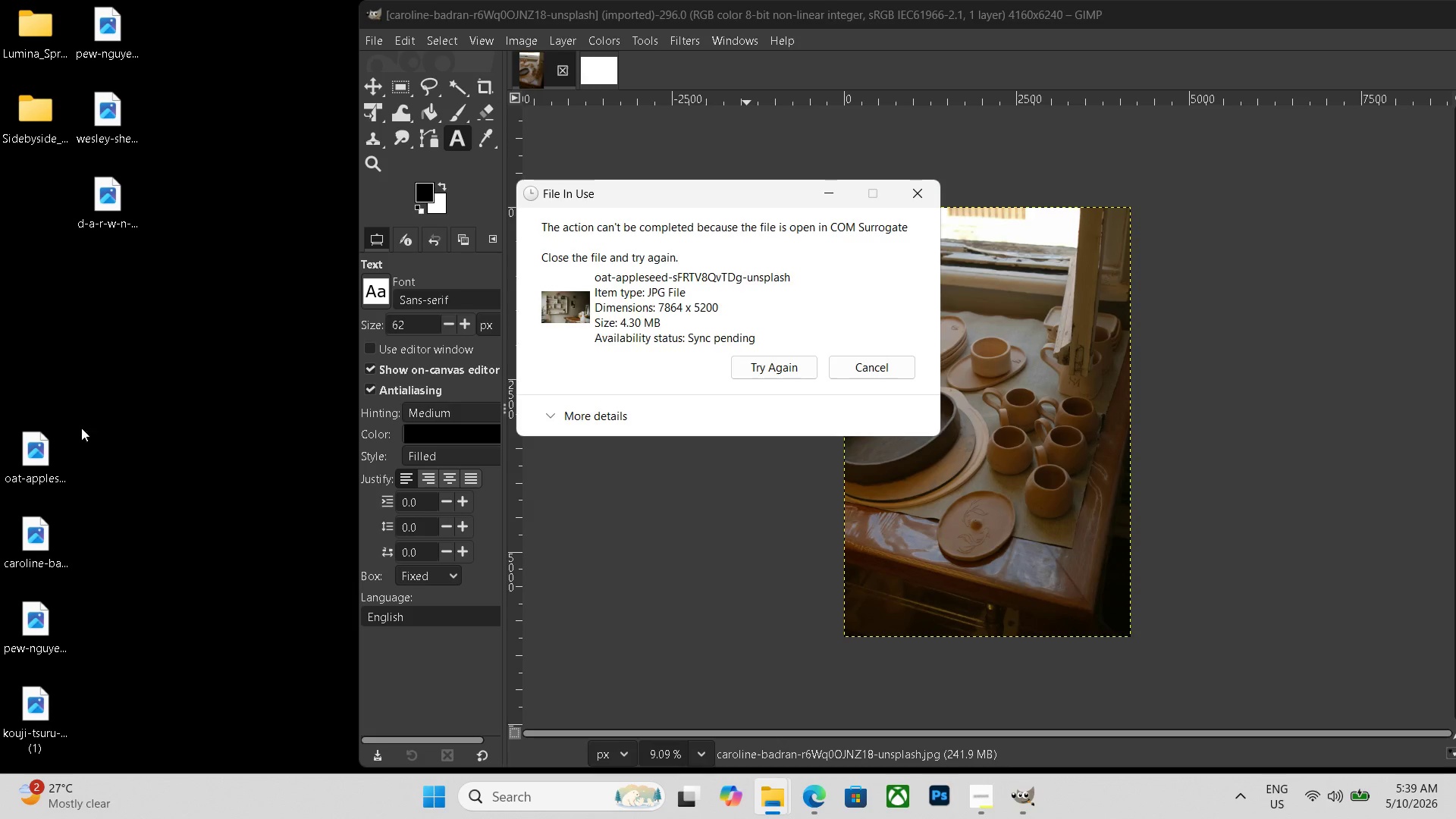 
left_click([40, 454])
 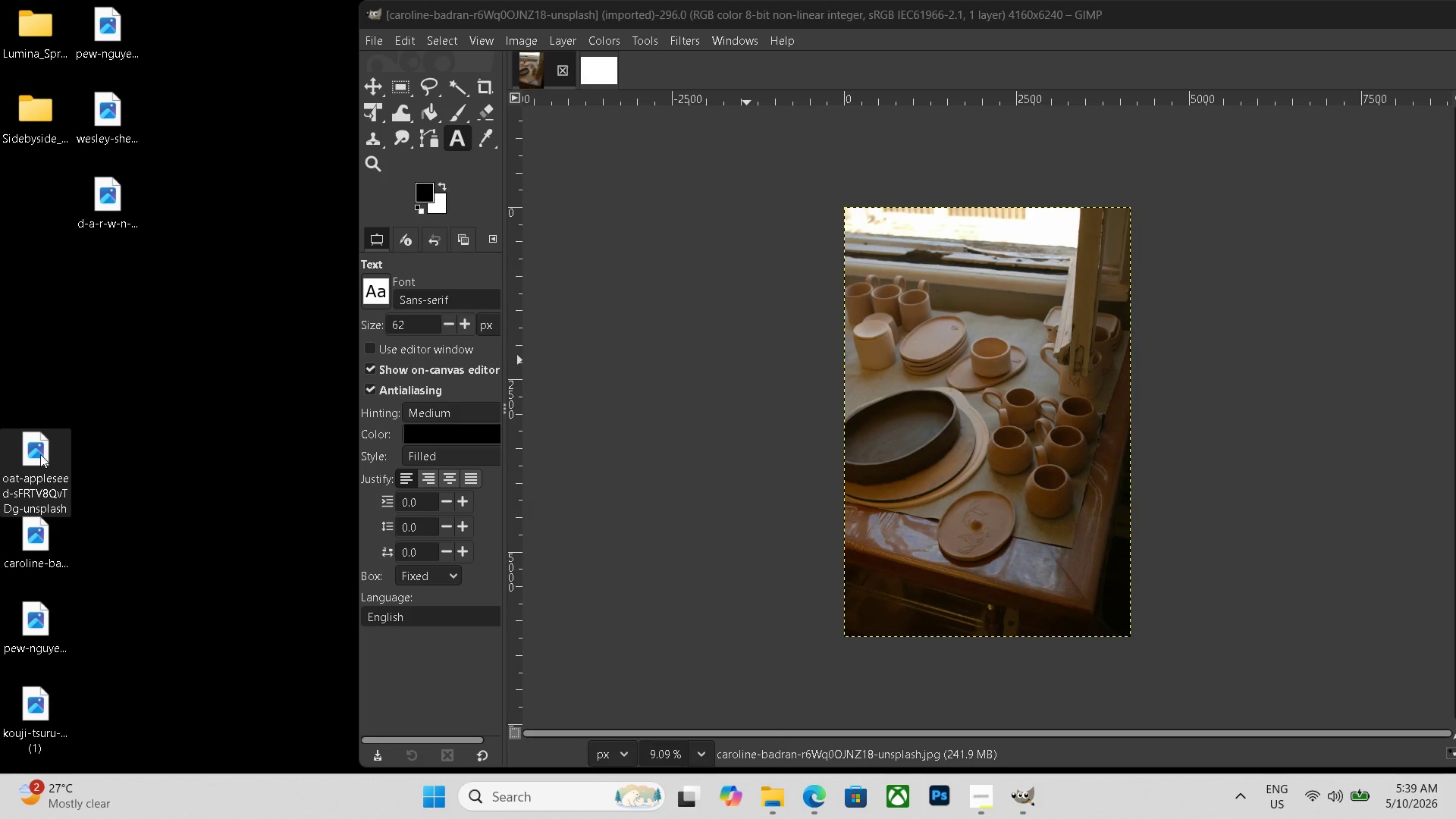 
key(Delete)
 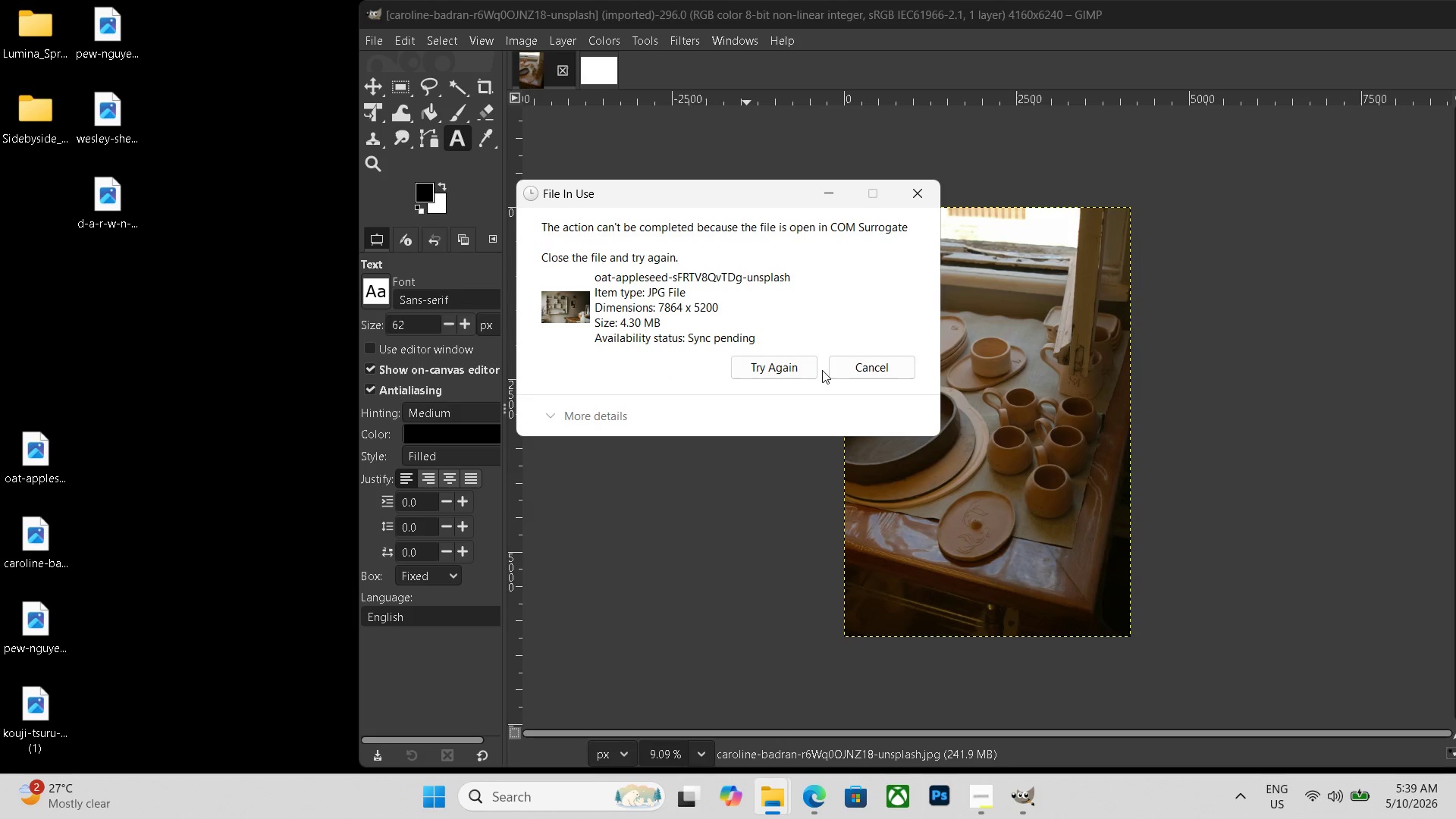 
left_click([842, 364])
 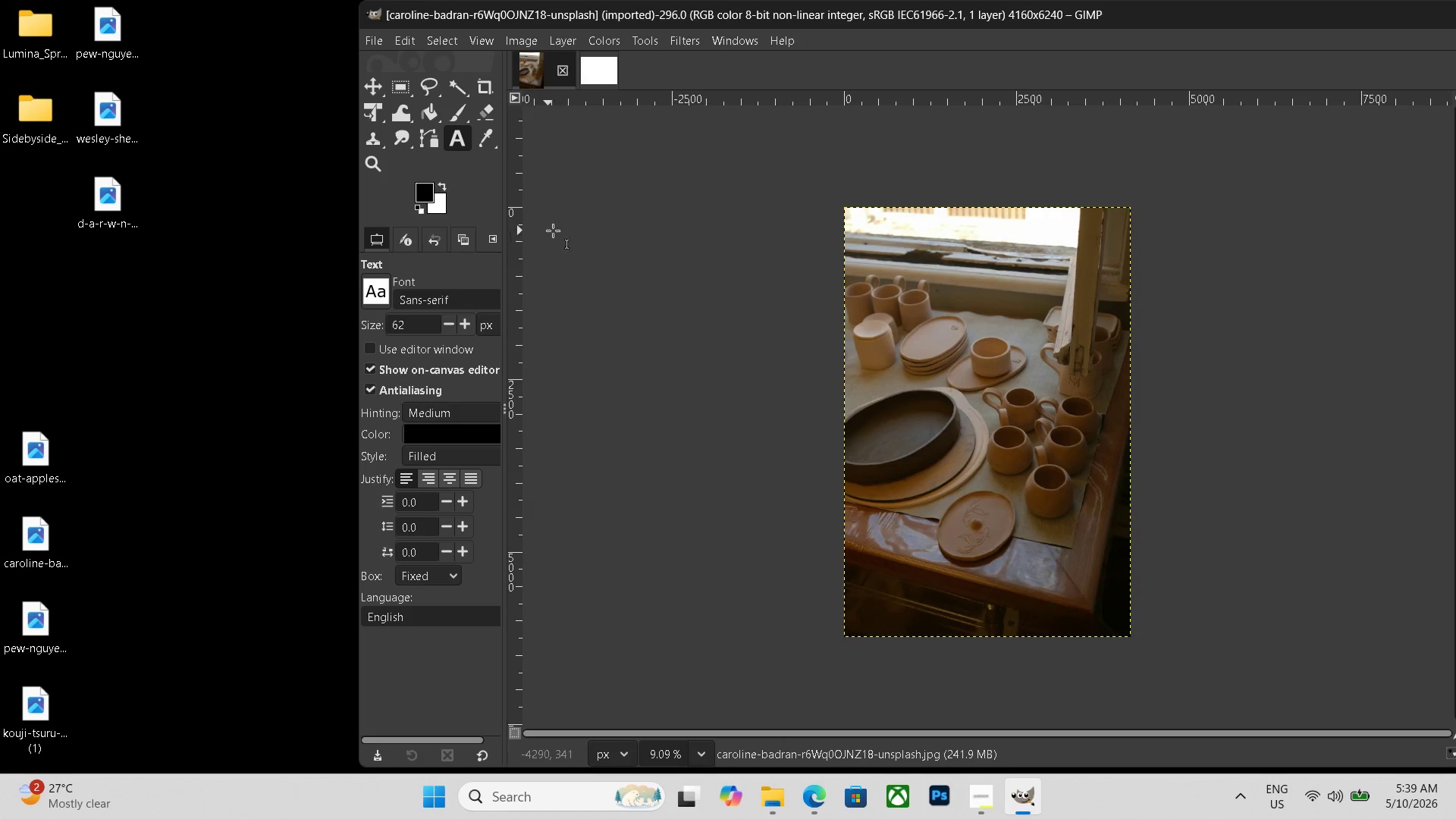 
left_click([591, 74])
 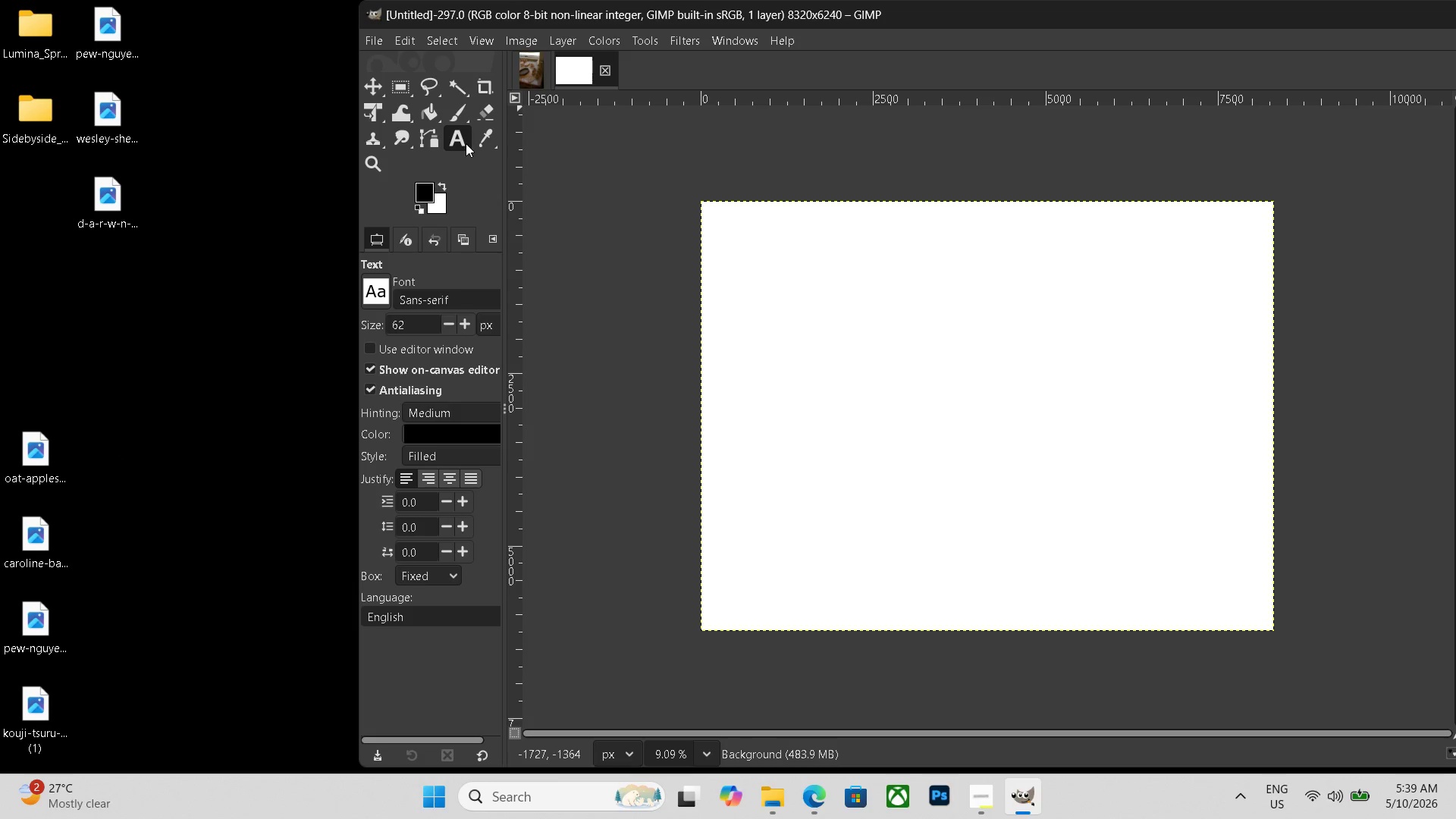 
left_click([526, 82])
 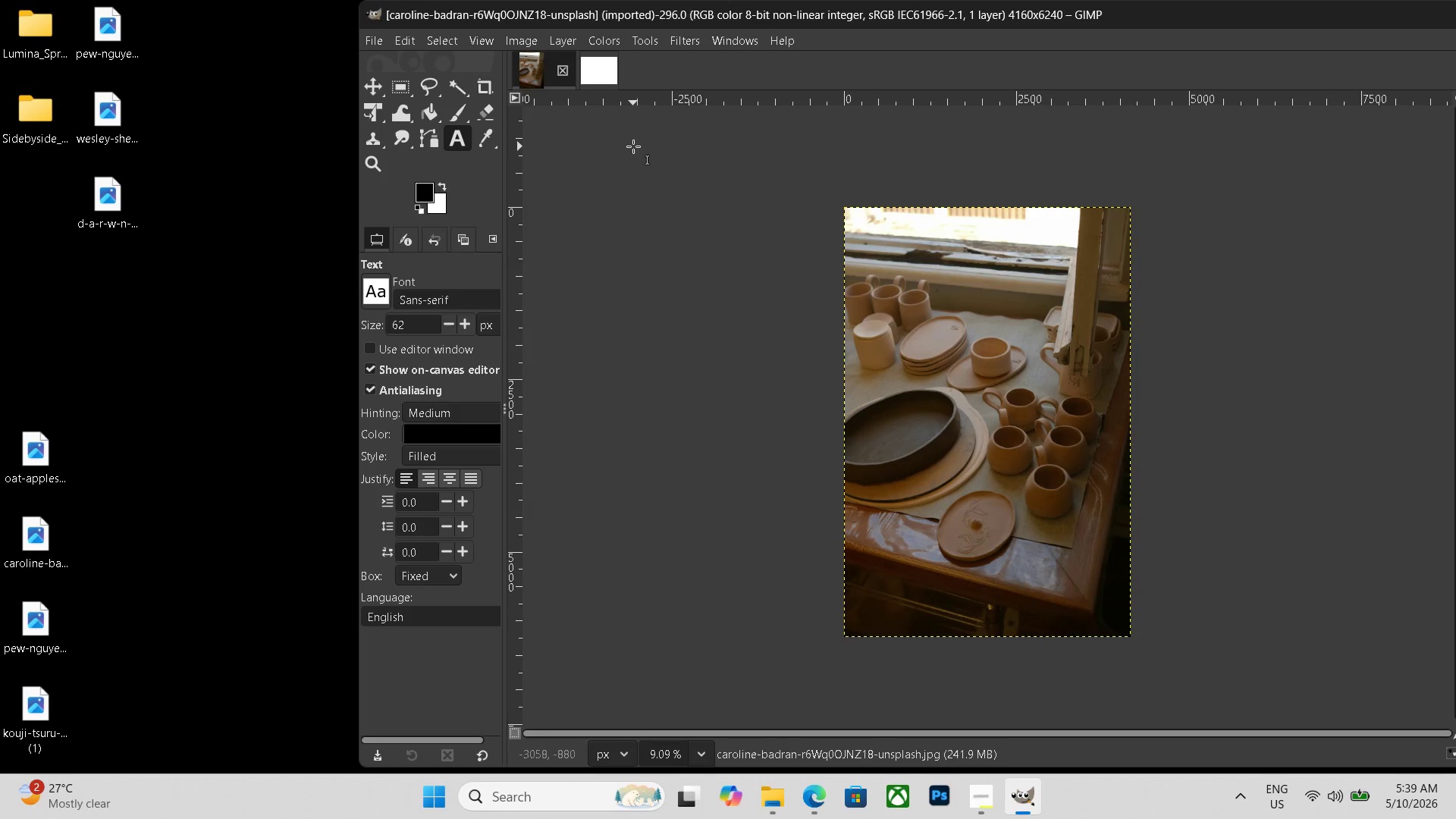 
key(Control+Shift+E)
 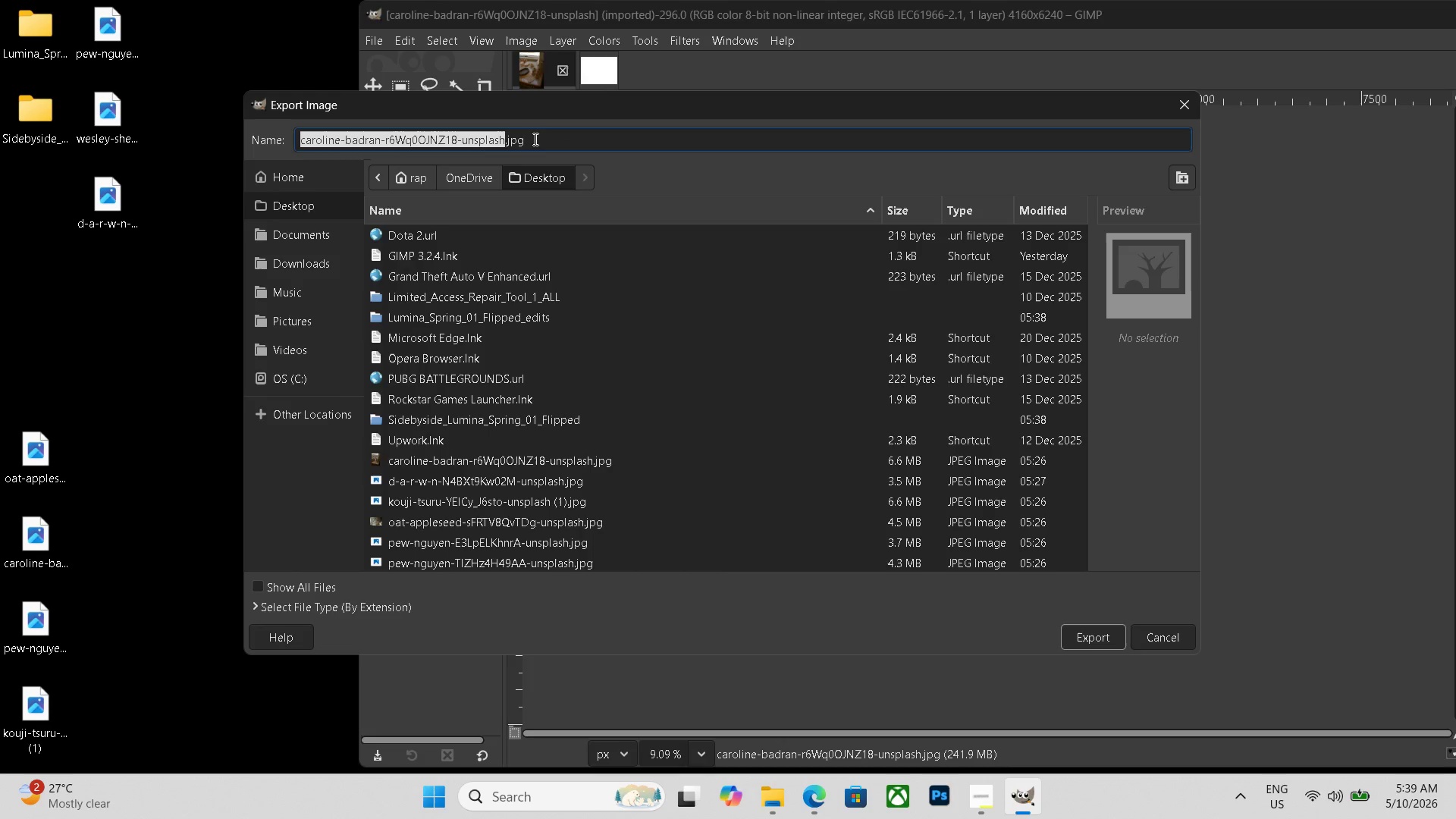 
left_click_drag(start_coordinate=[541, 139], to_coordinate=[95, 88])
 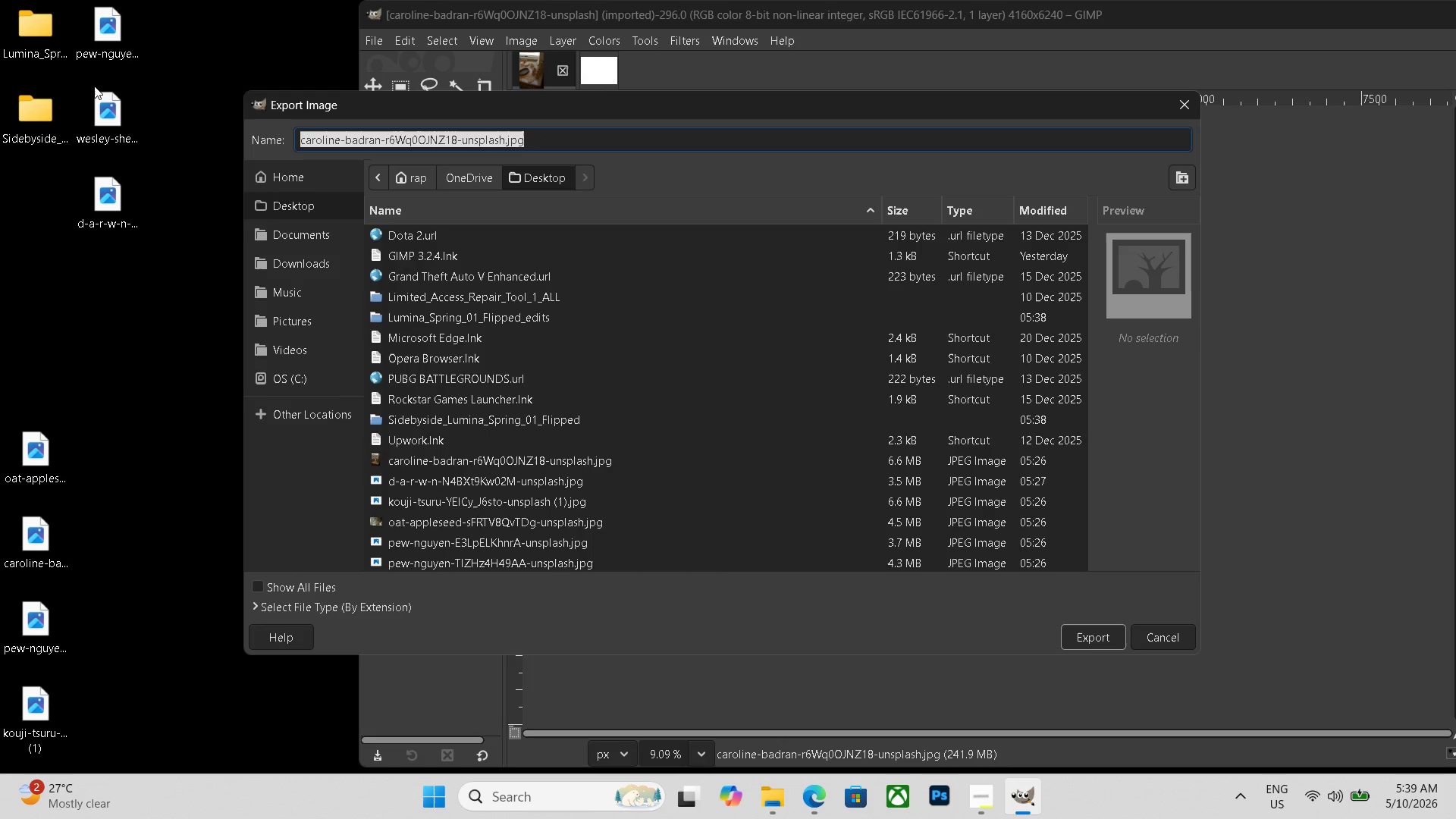 
key(Control+V)
 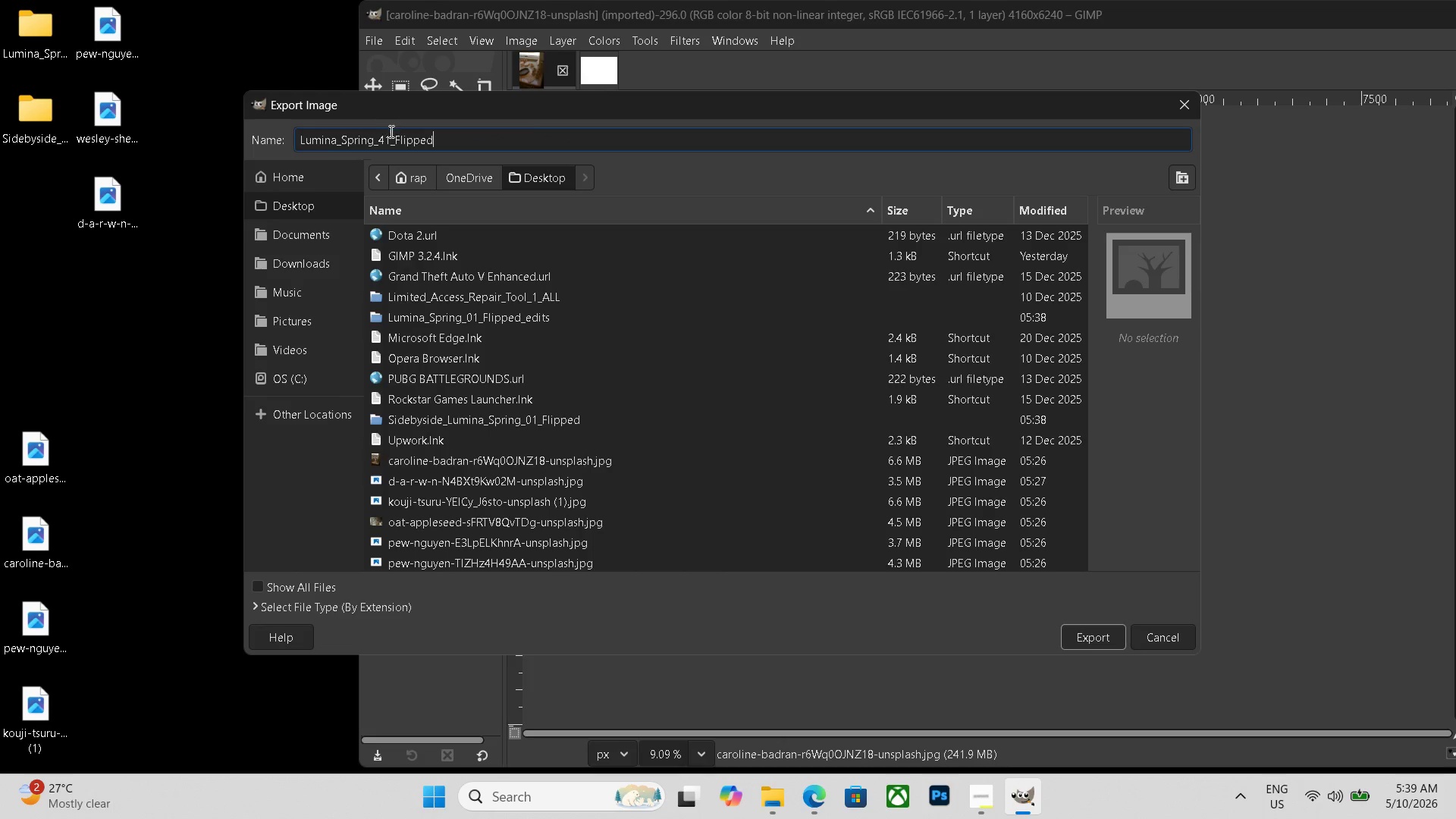 
left_click([390, 136])
 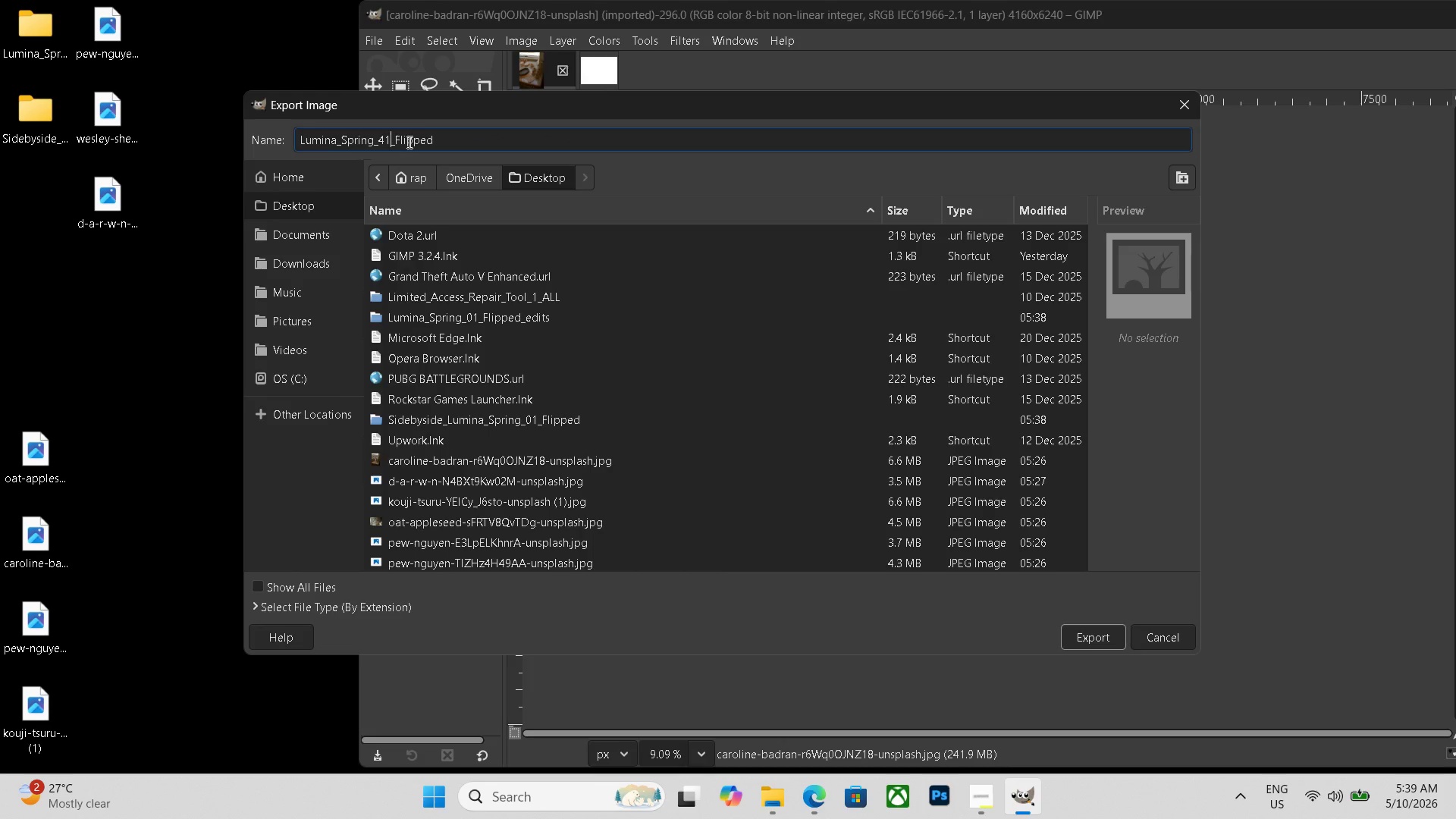 
key(Backspace)
 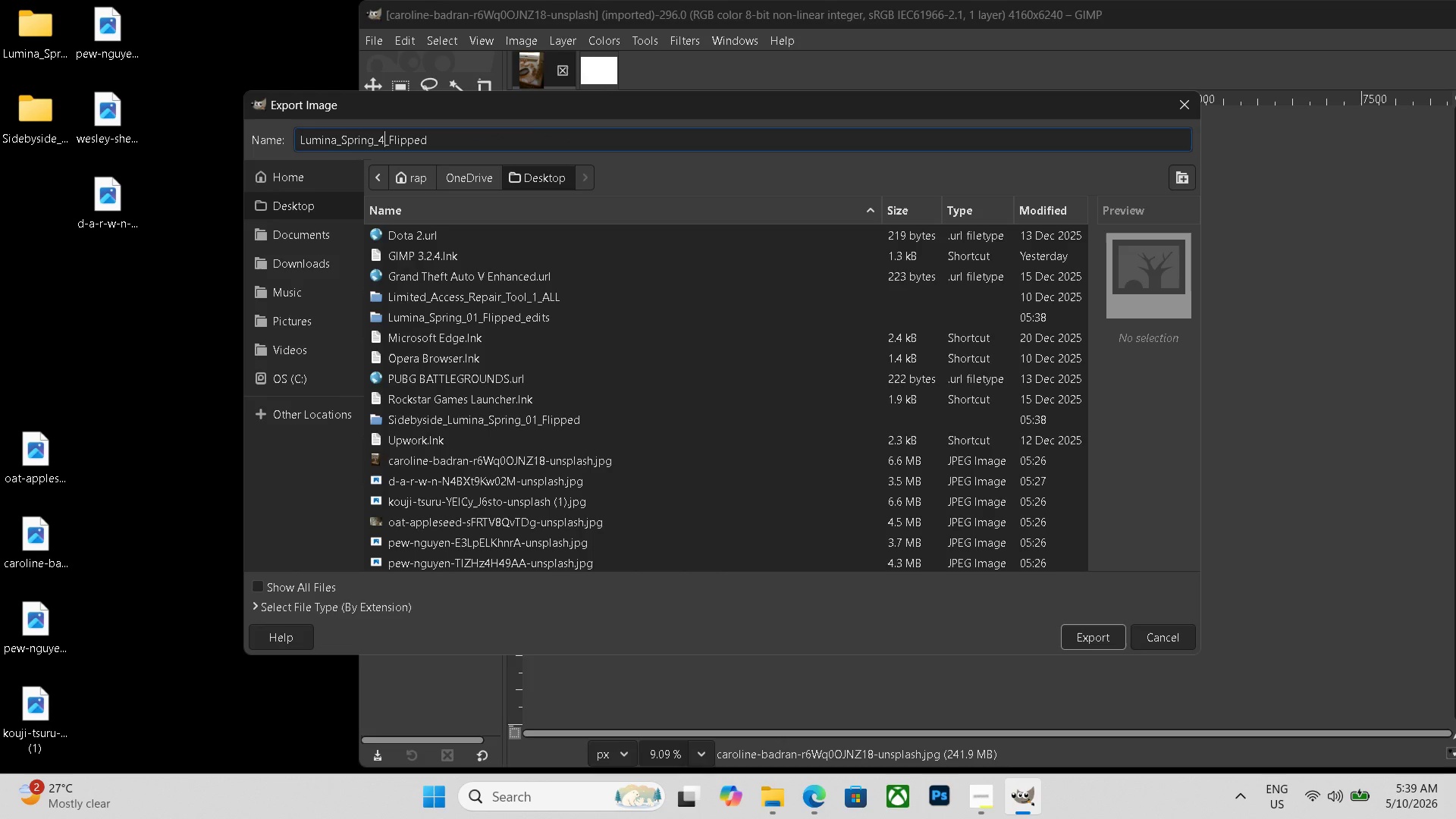 
key(Numpad5)
 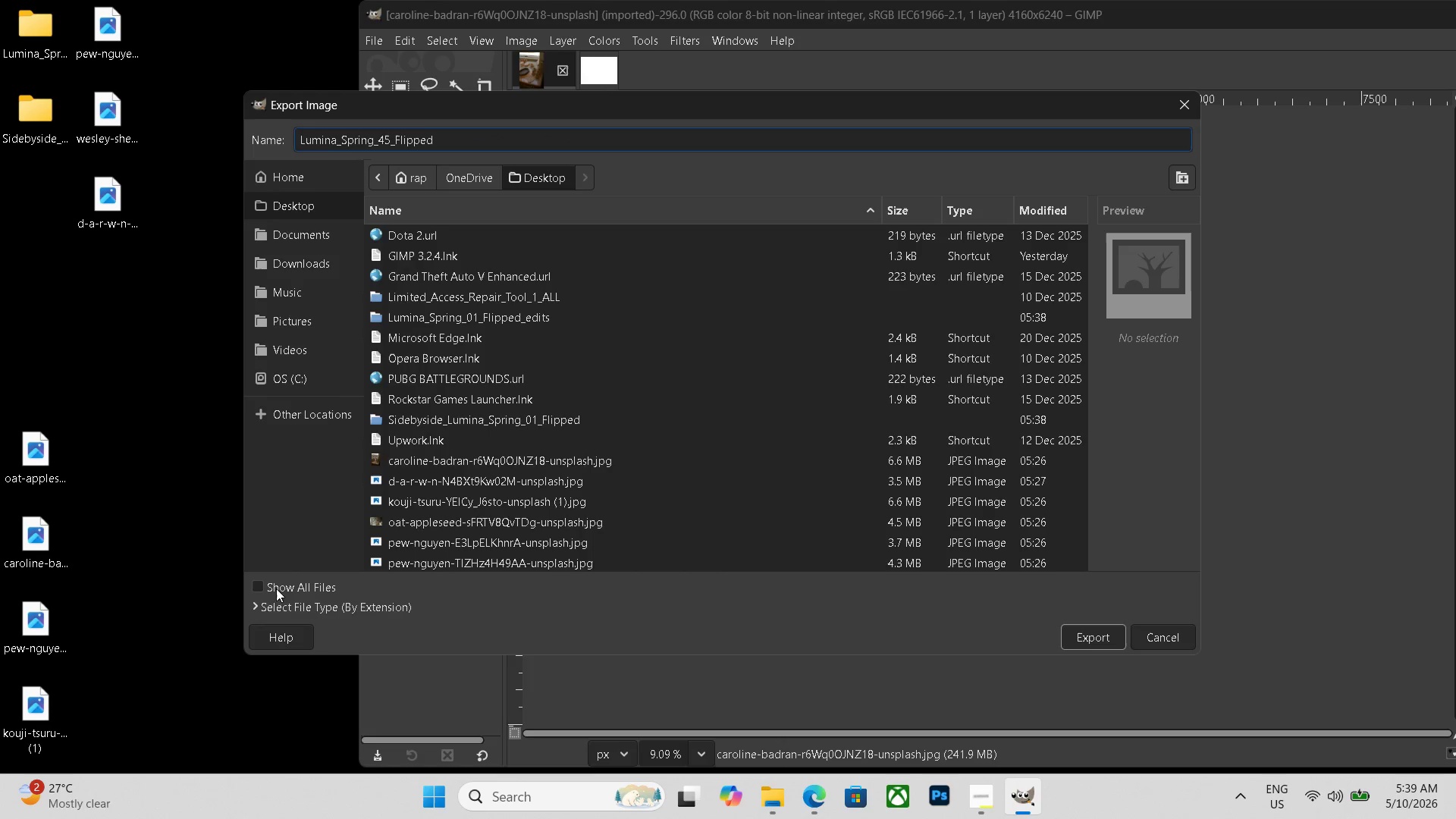 
left_click([338, 607])
 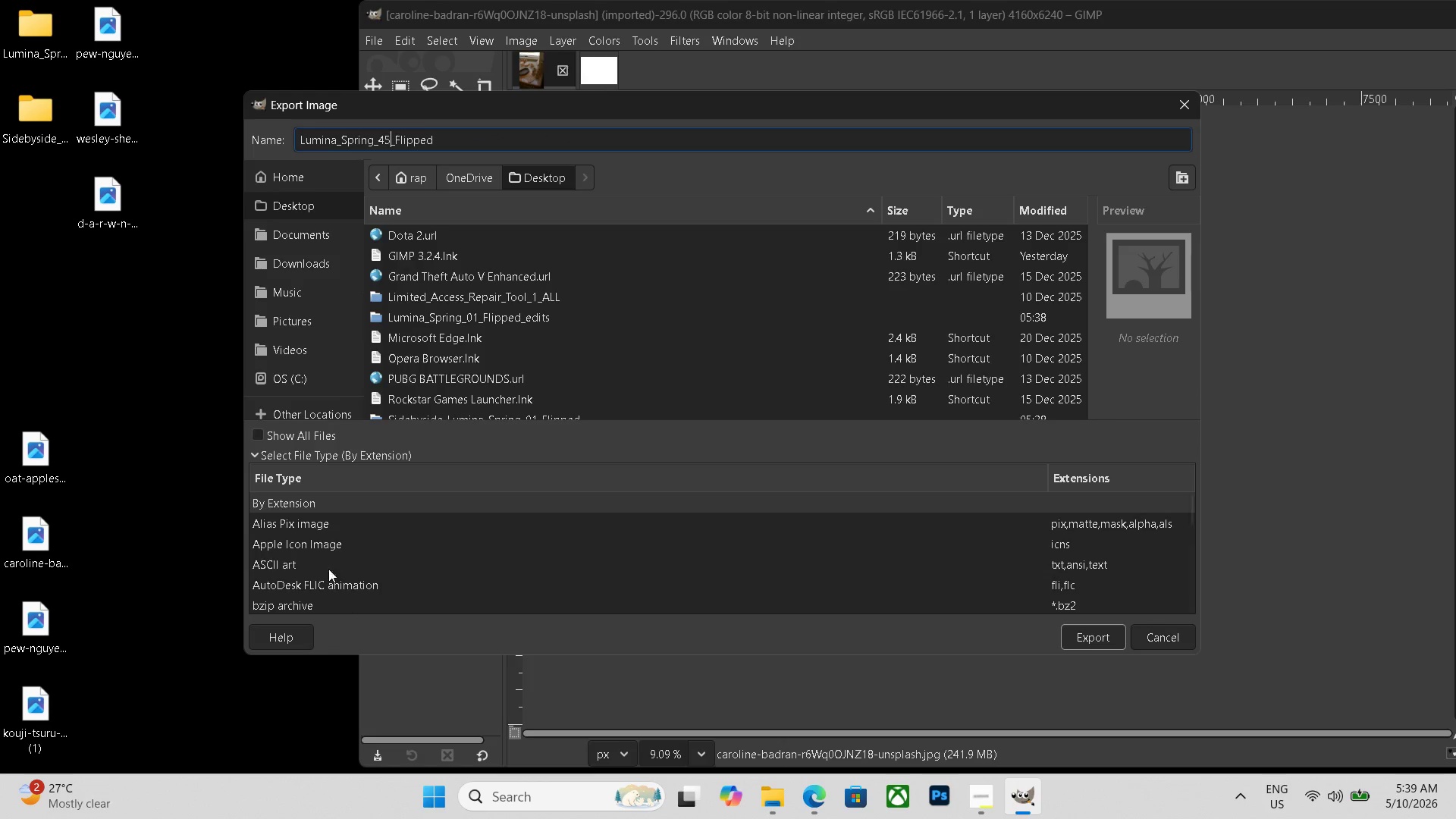 
scroll: coordinate [321, 530], scroll_direction: down, amount: 22.0
 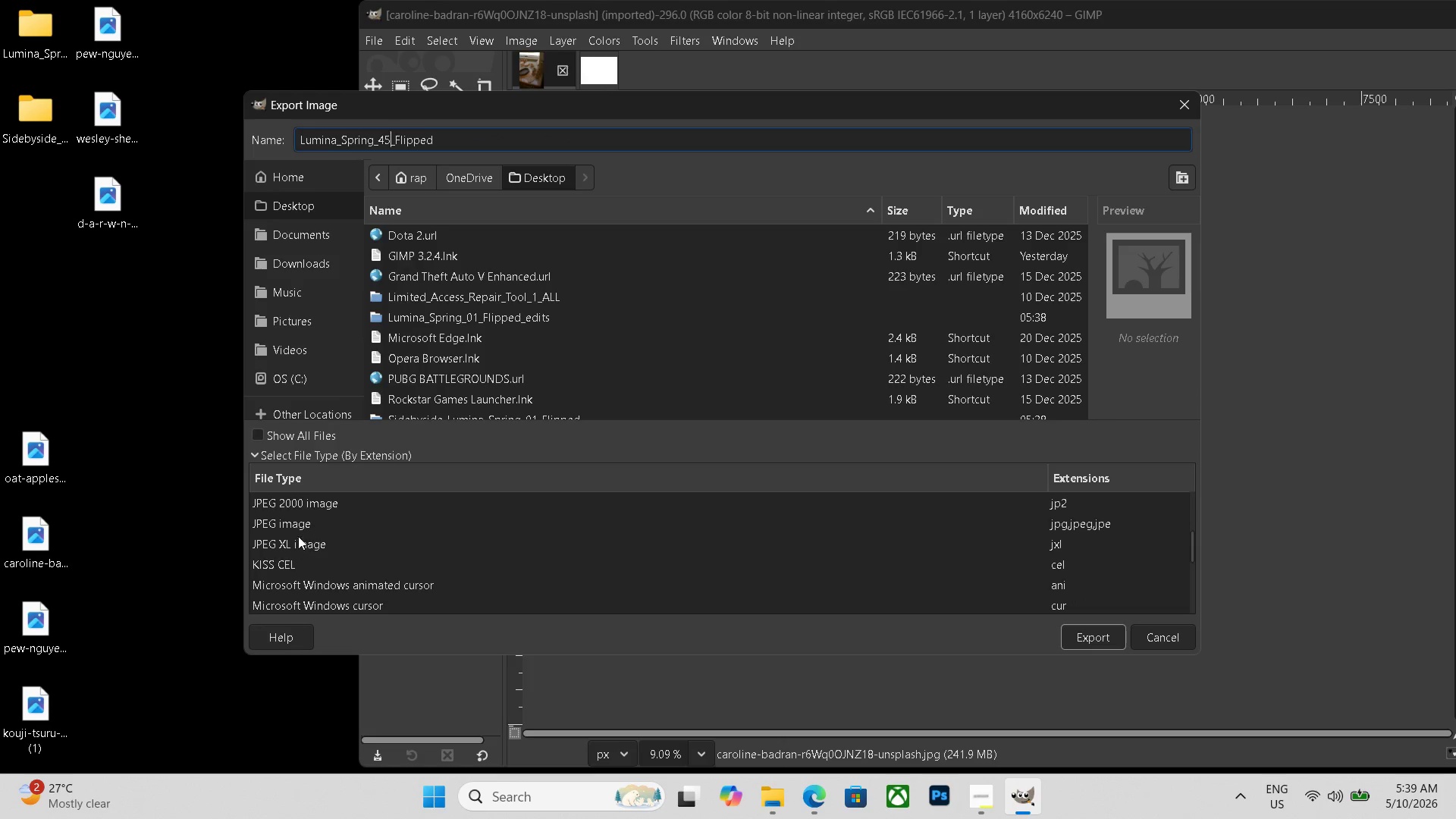 
left_click([294, 522])
 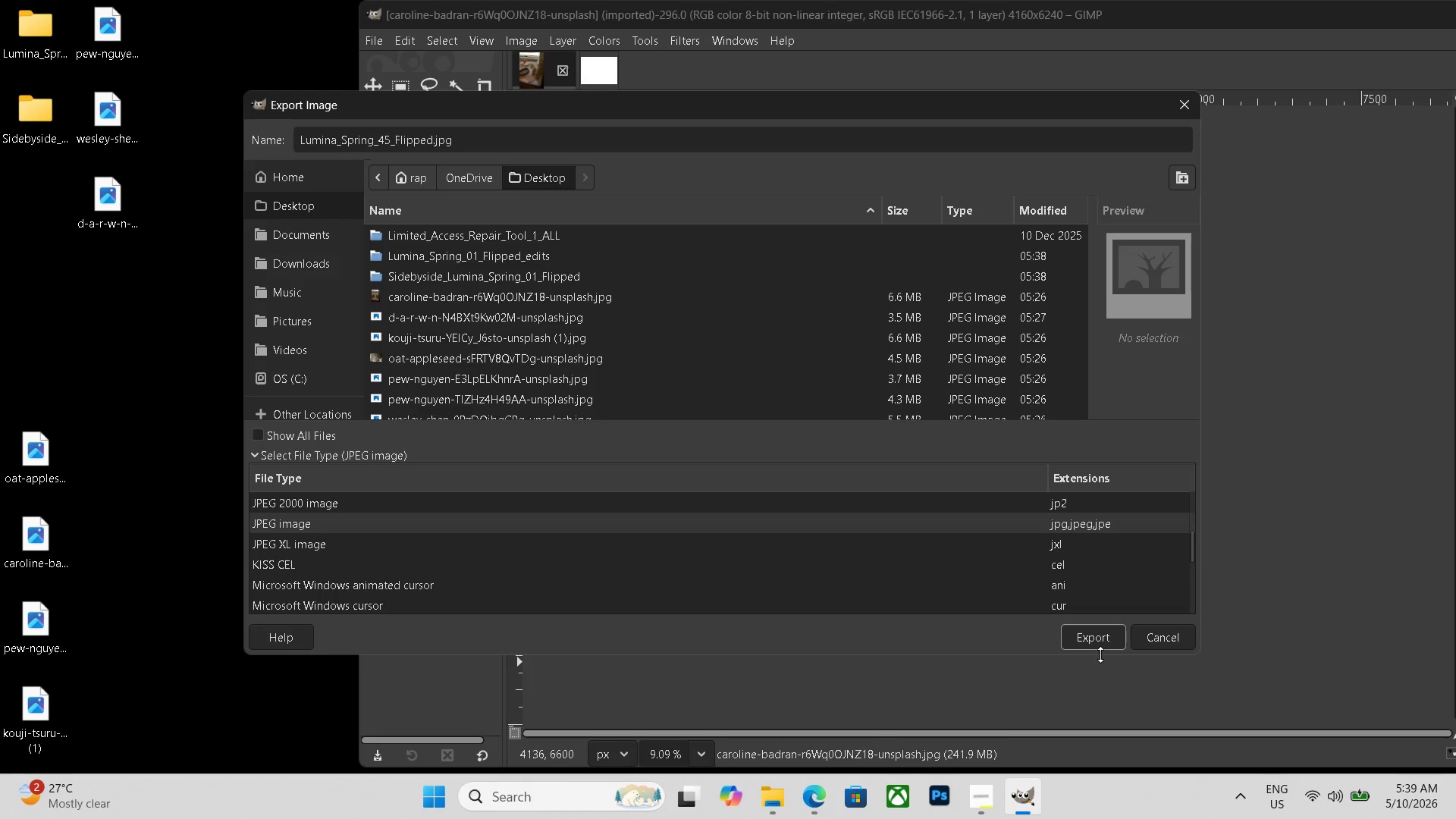 
double_click([1097, 644])
 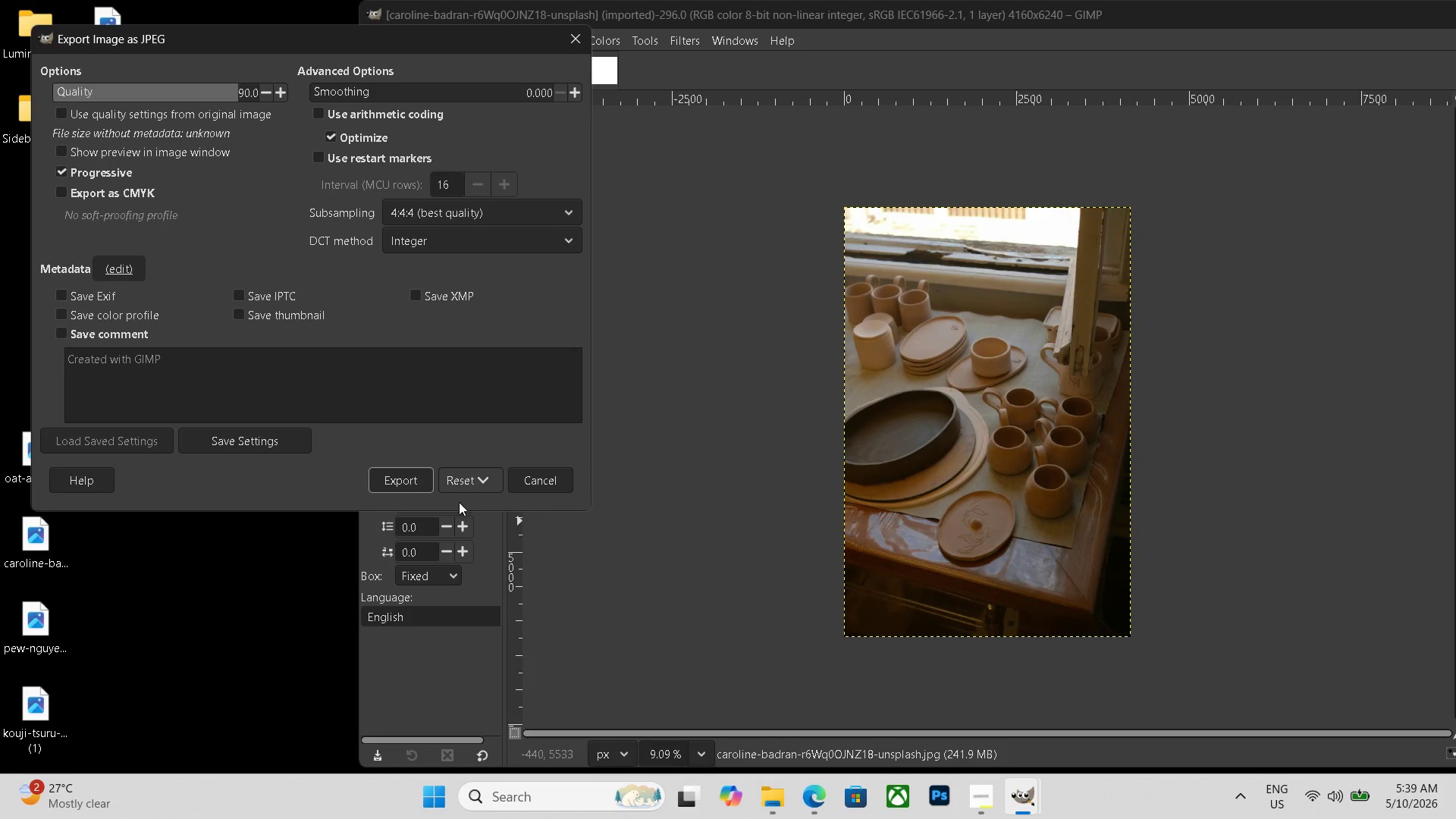 
left_click([381, 482])
 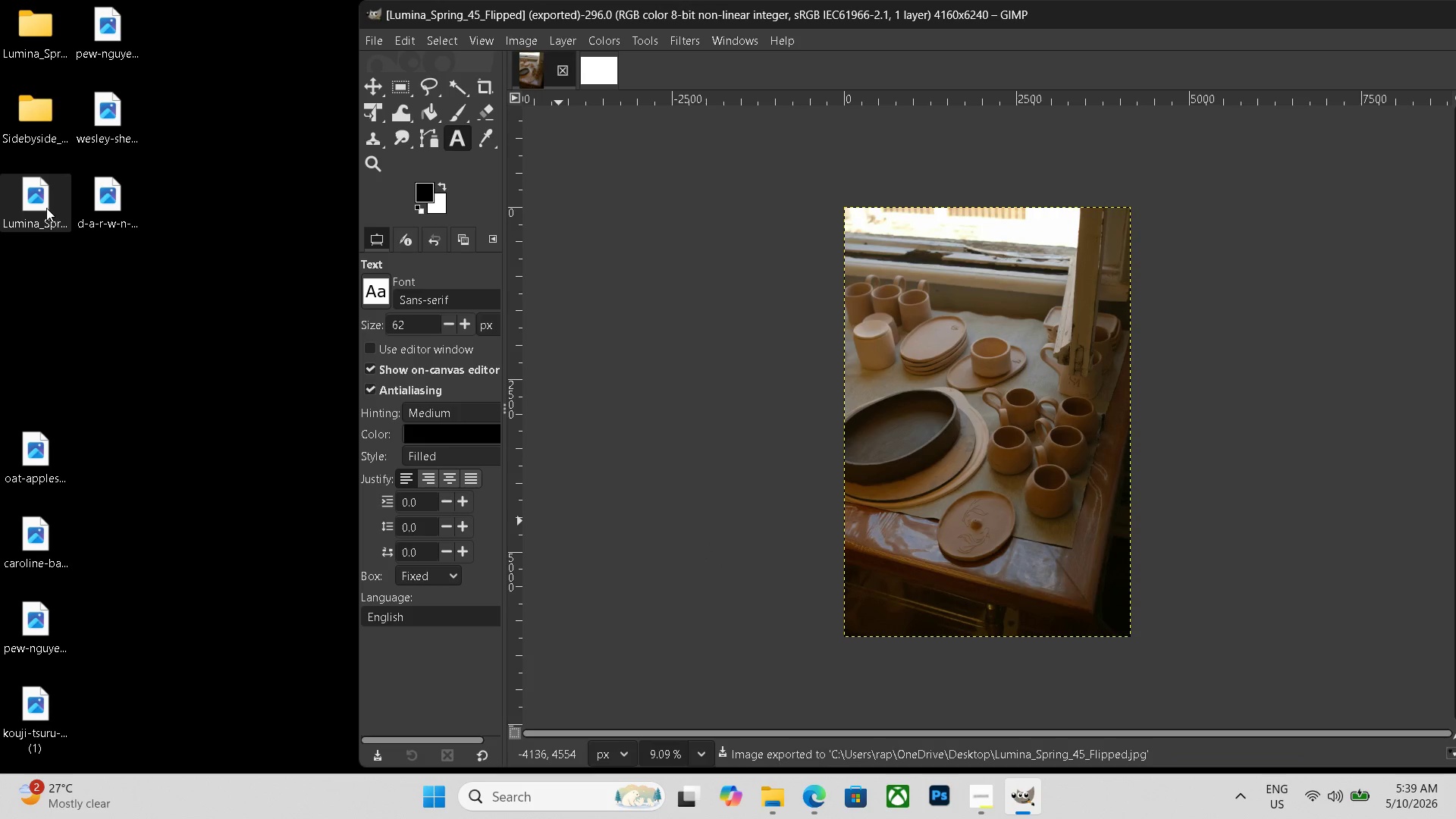 
left_click([595, 67])
 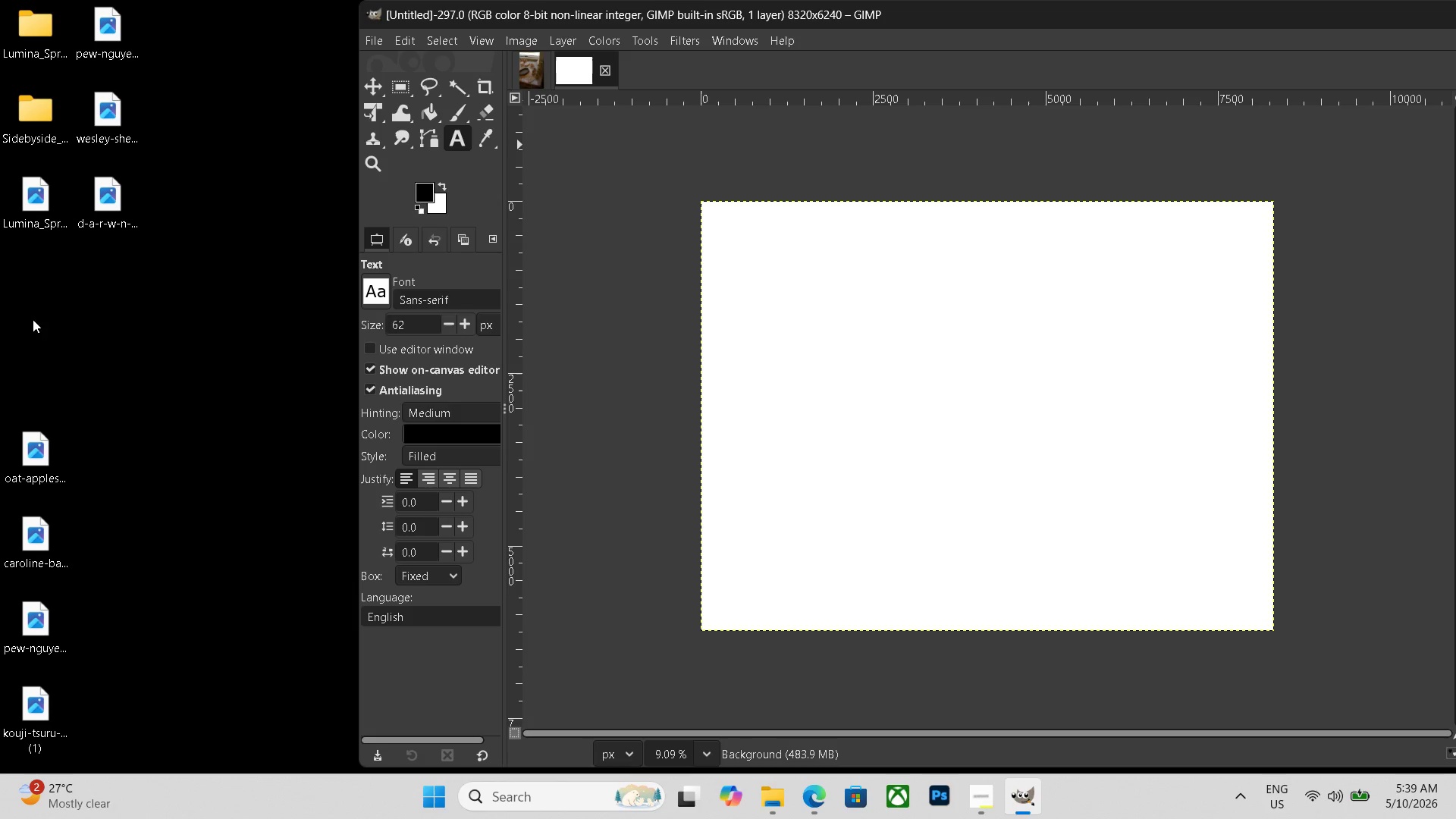 
left_click_drag(start_coordinate=[39, 541], to_coordinate=[784, 406])
 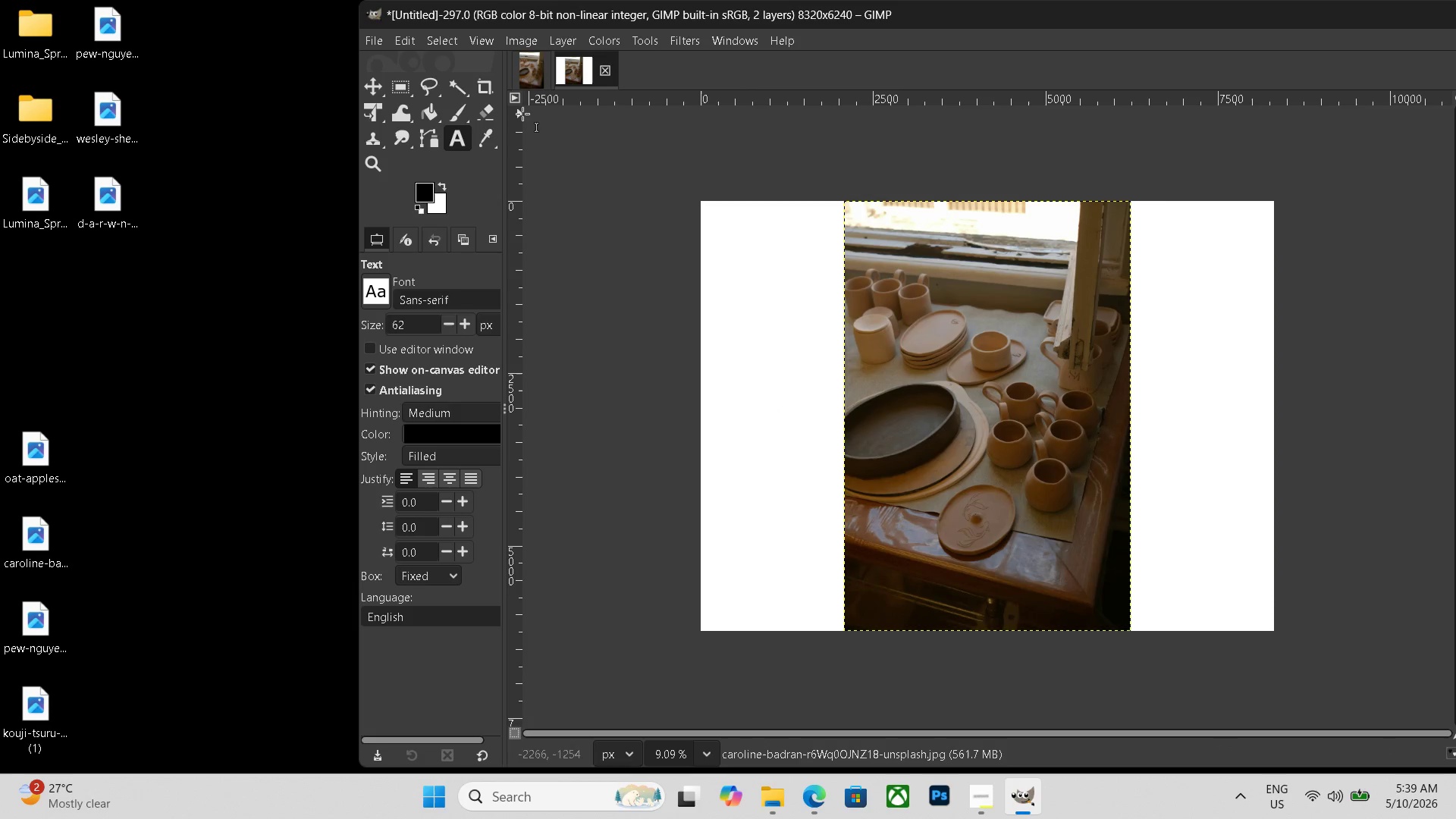 
left_click([380, 108])
 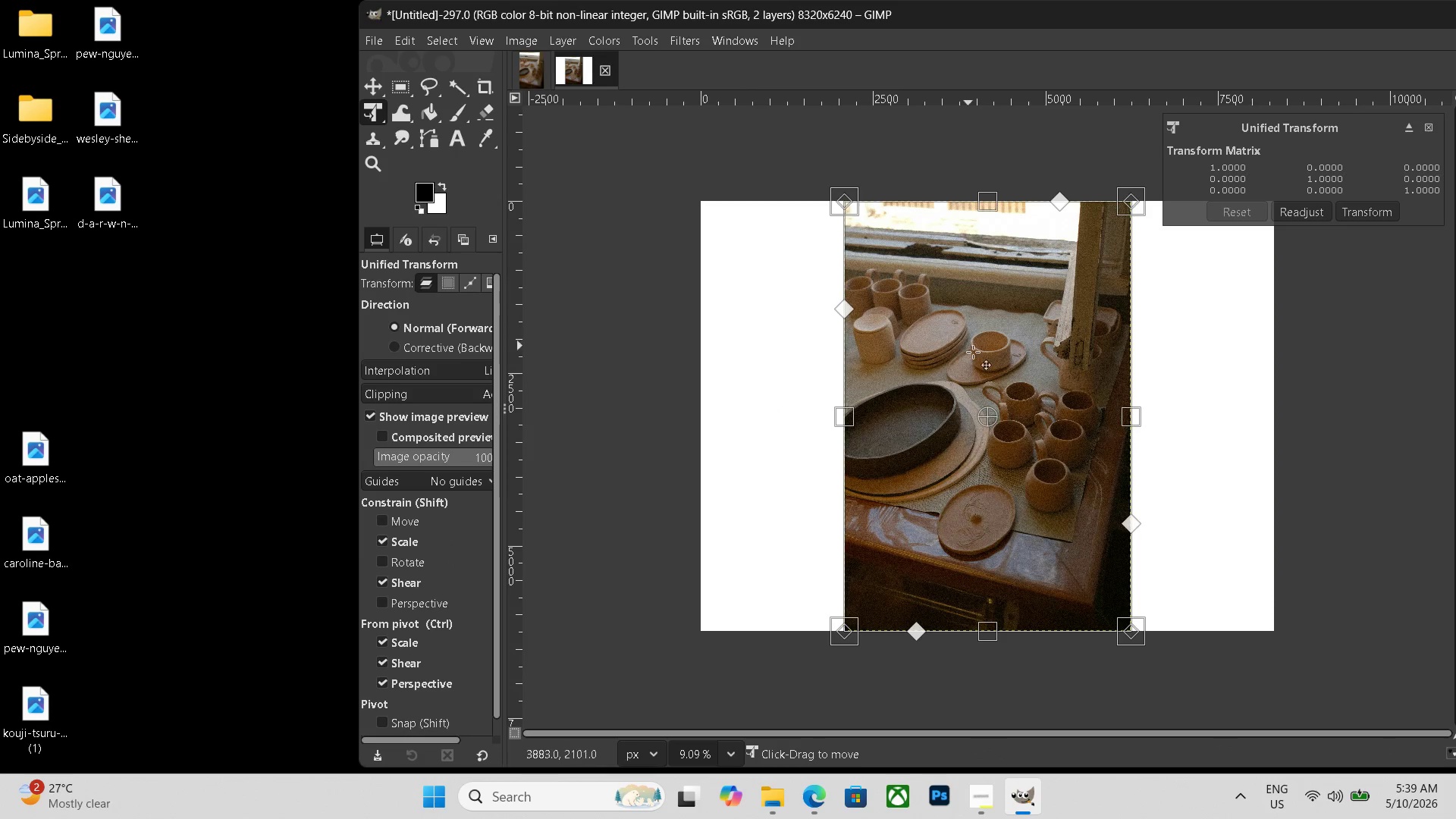 
left_click_drag(start_coordinate=[975, 353], to_coordinate=[828, 353])
 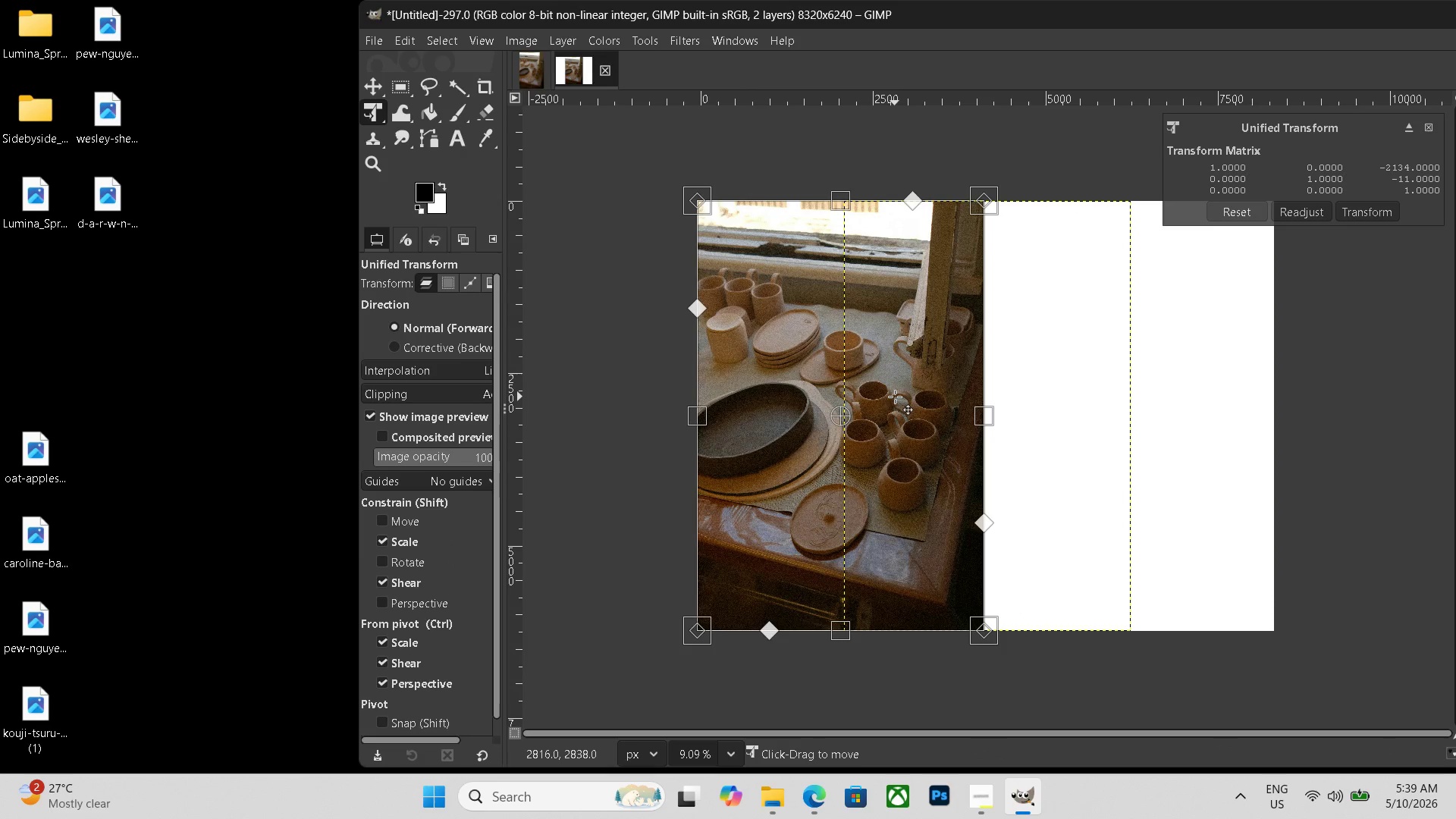 
key(Enter)
 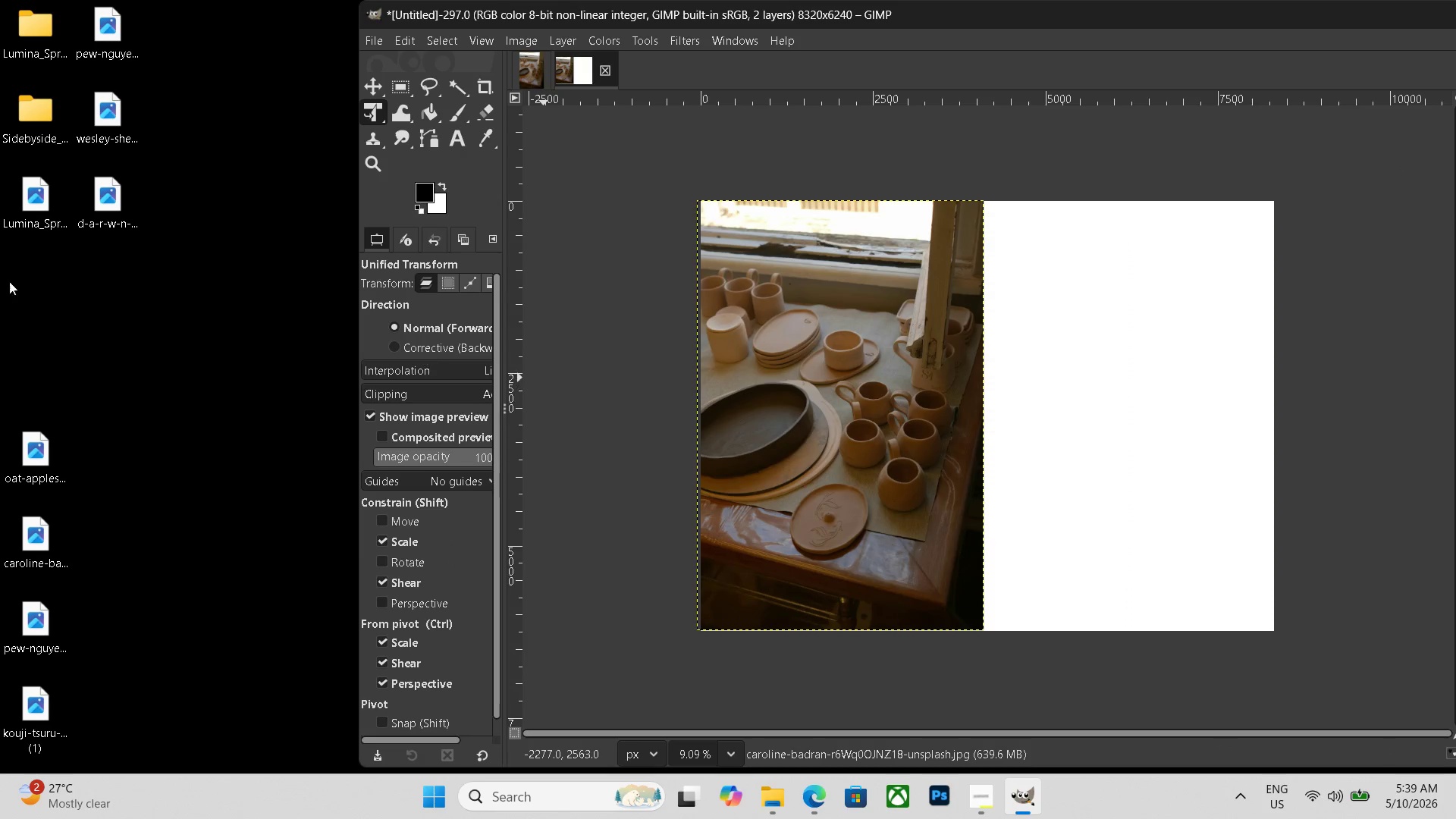 
left_click_drag(start_coordinate=[17, 202], to_coordinate=[1084, 411])
 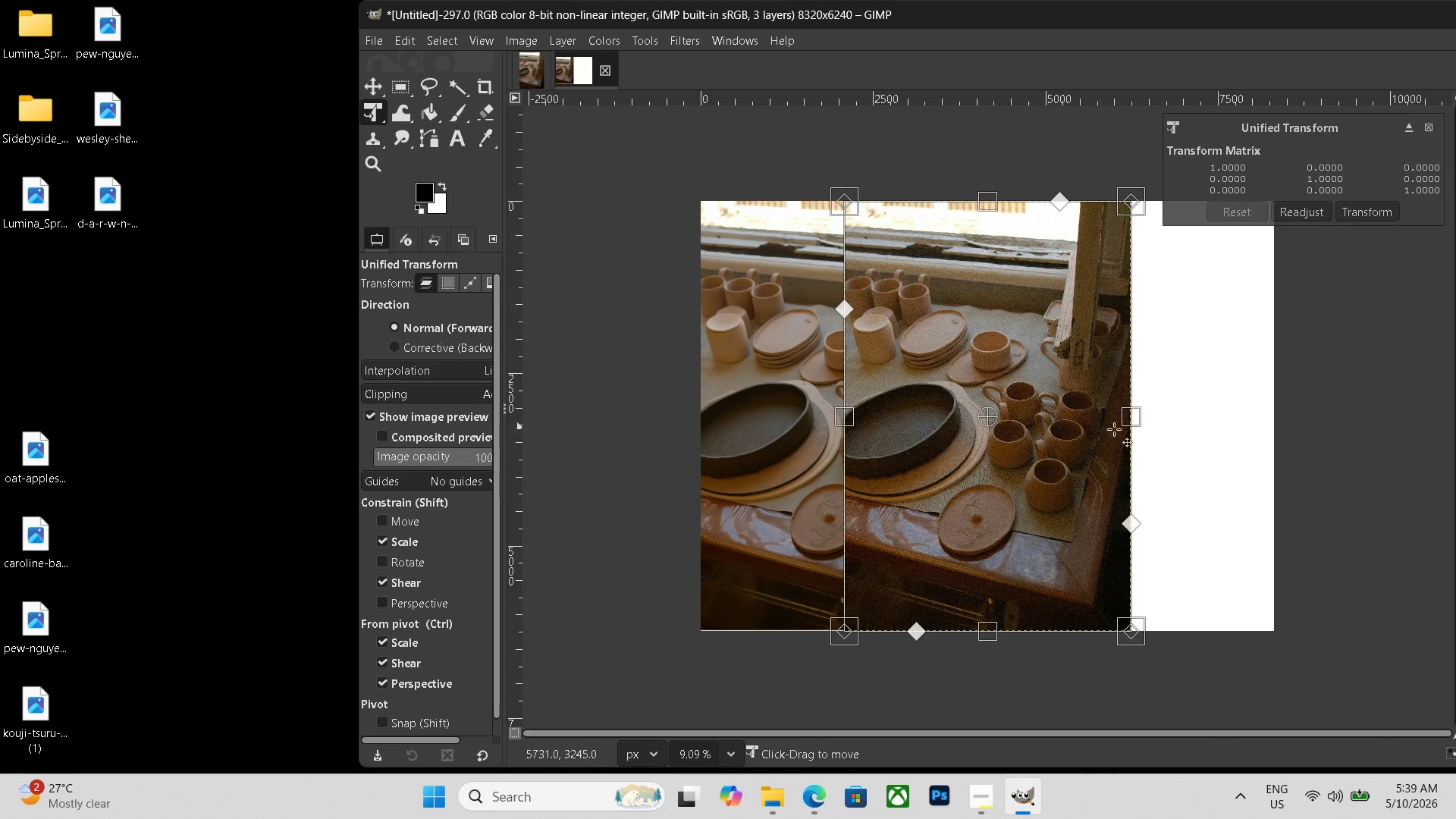 
left_click_drag(start_coordinate=[1065, 423], to_coordinate=[1203, 417])
 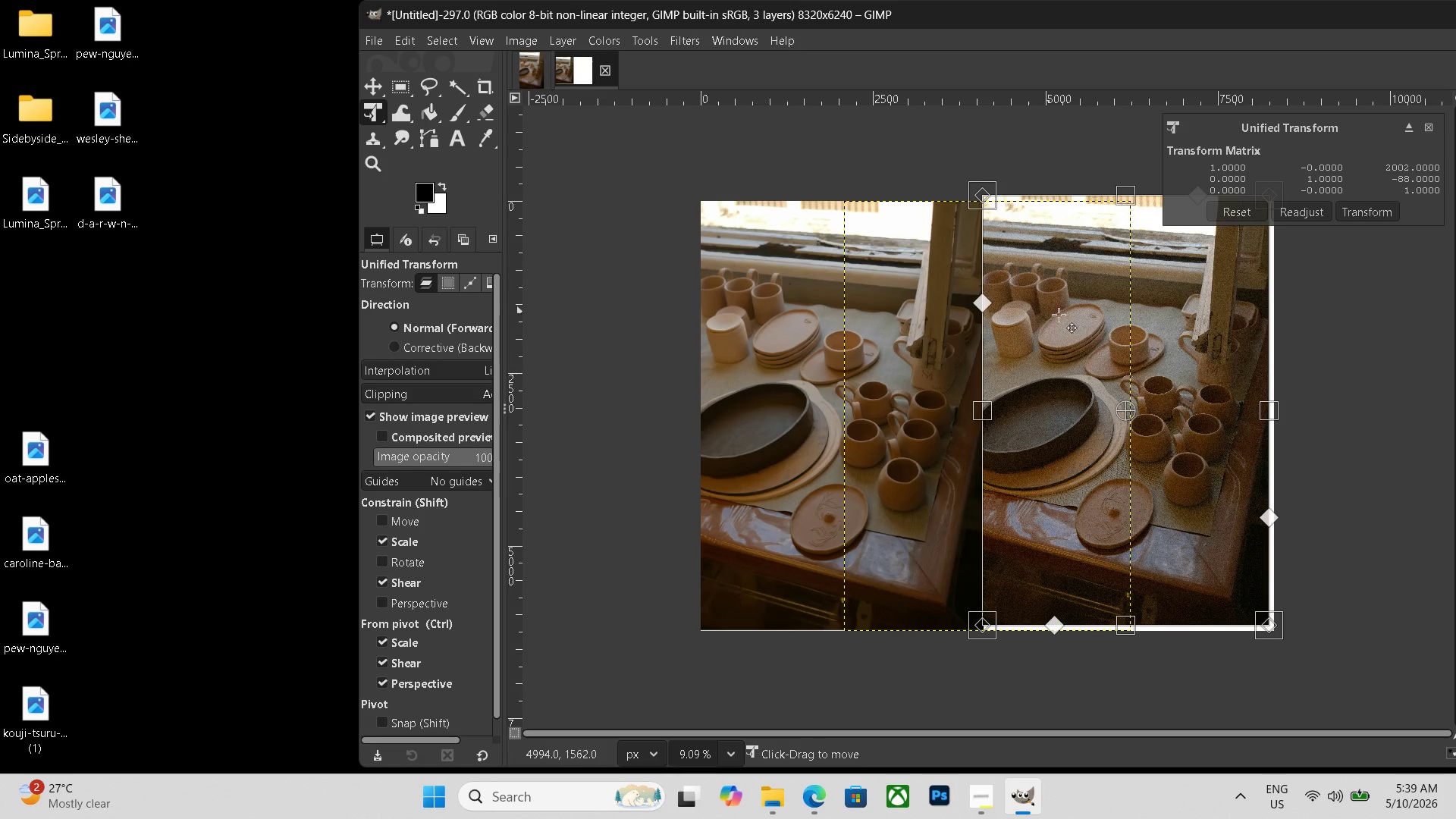 
key(Delete)
 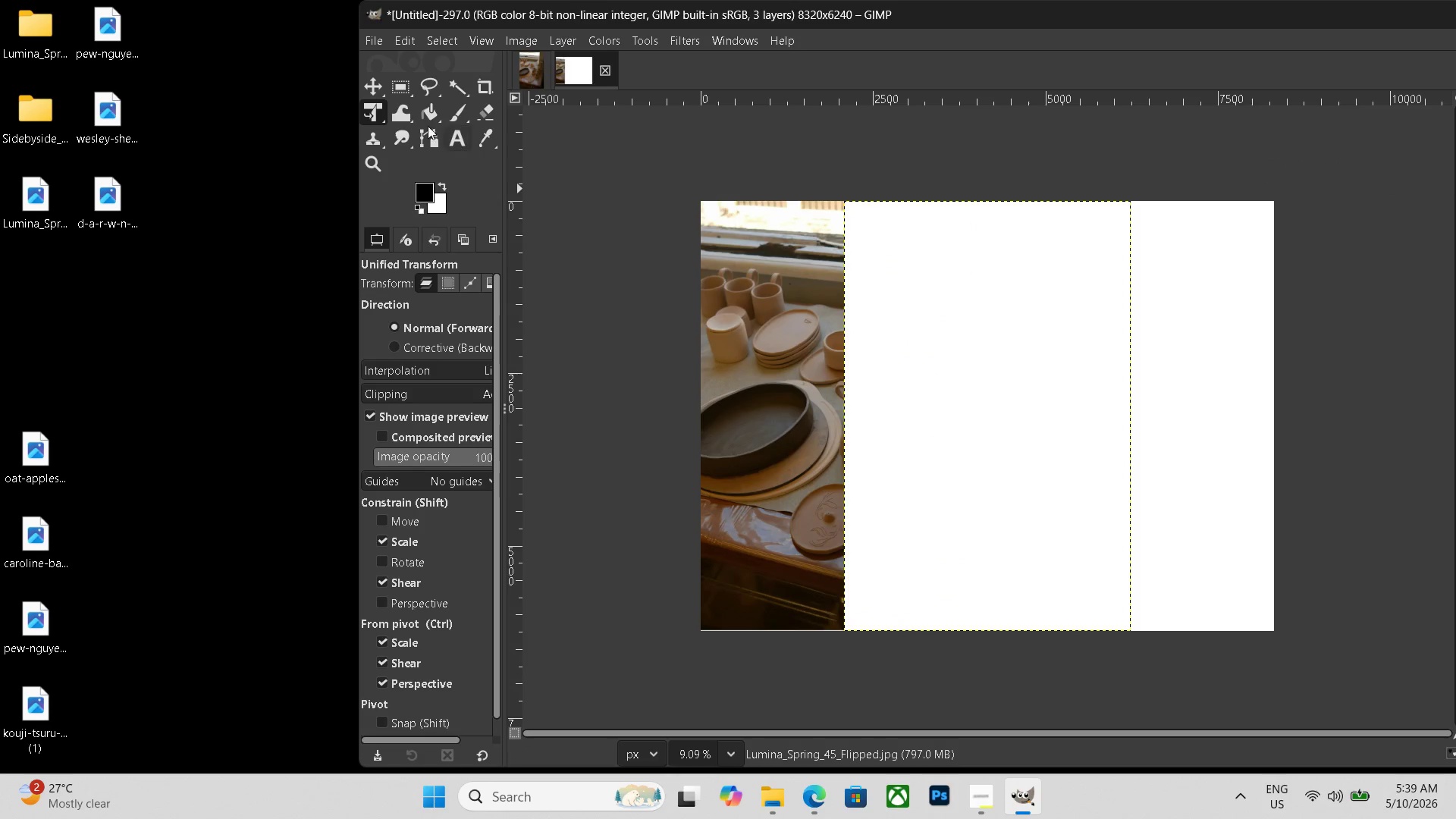 
double_click([811, 355])
 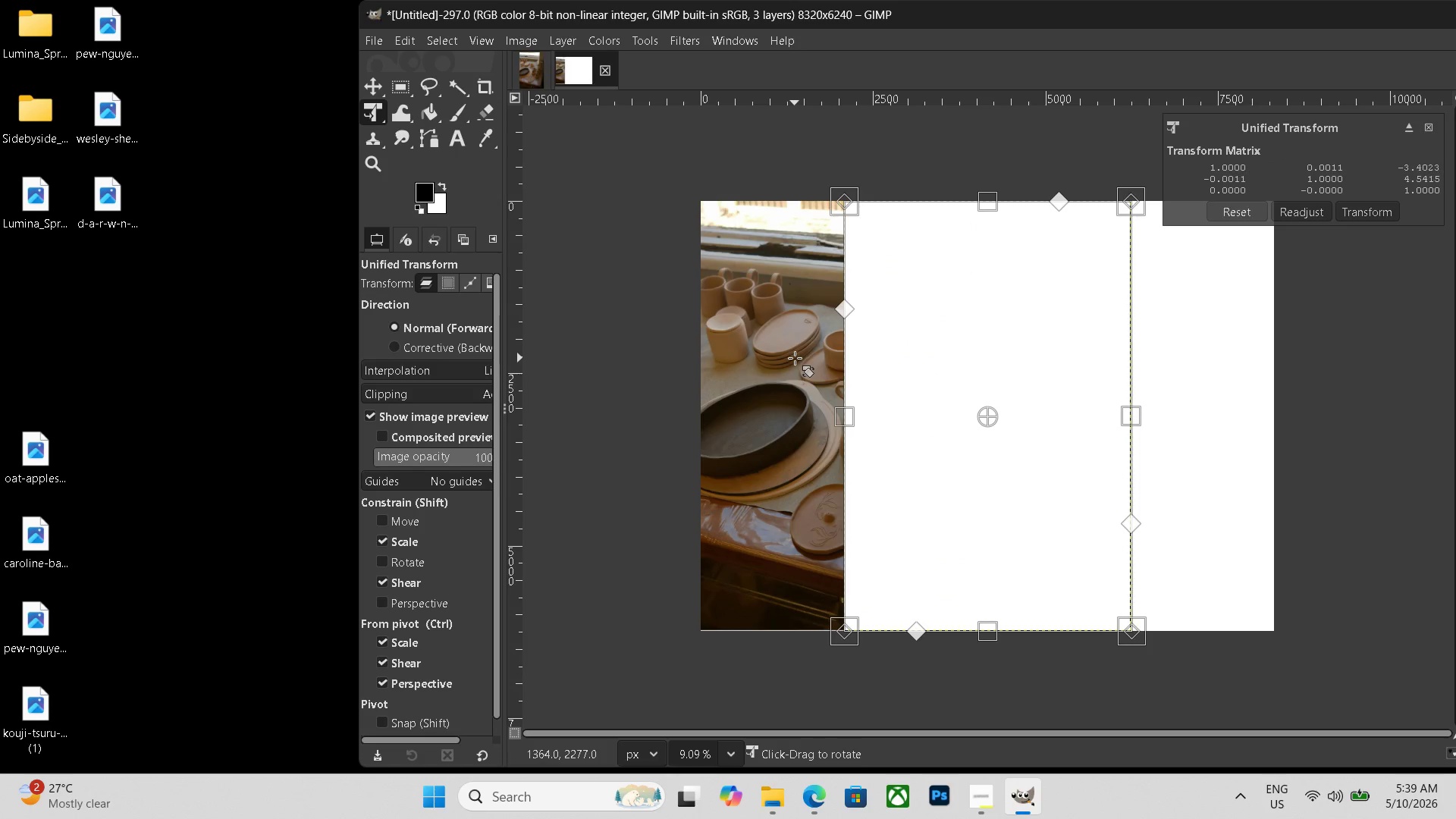 
double_click([774, 358])
 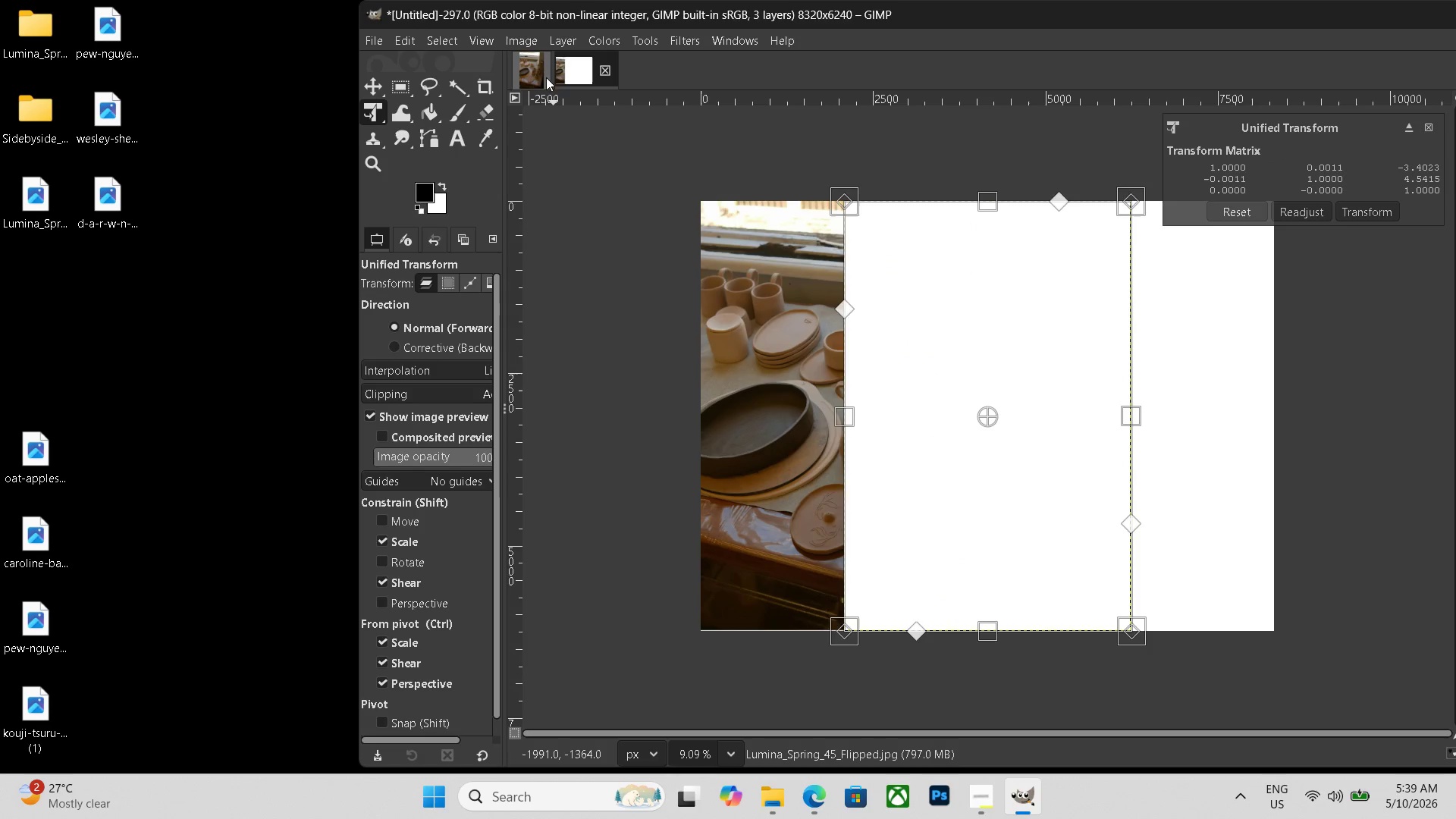 
left_click([539, 69])
 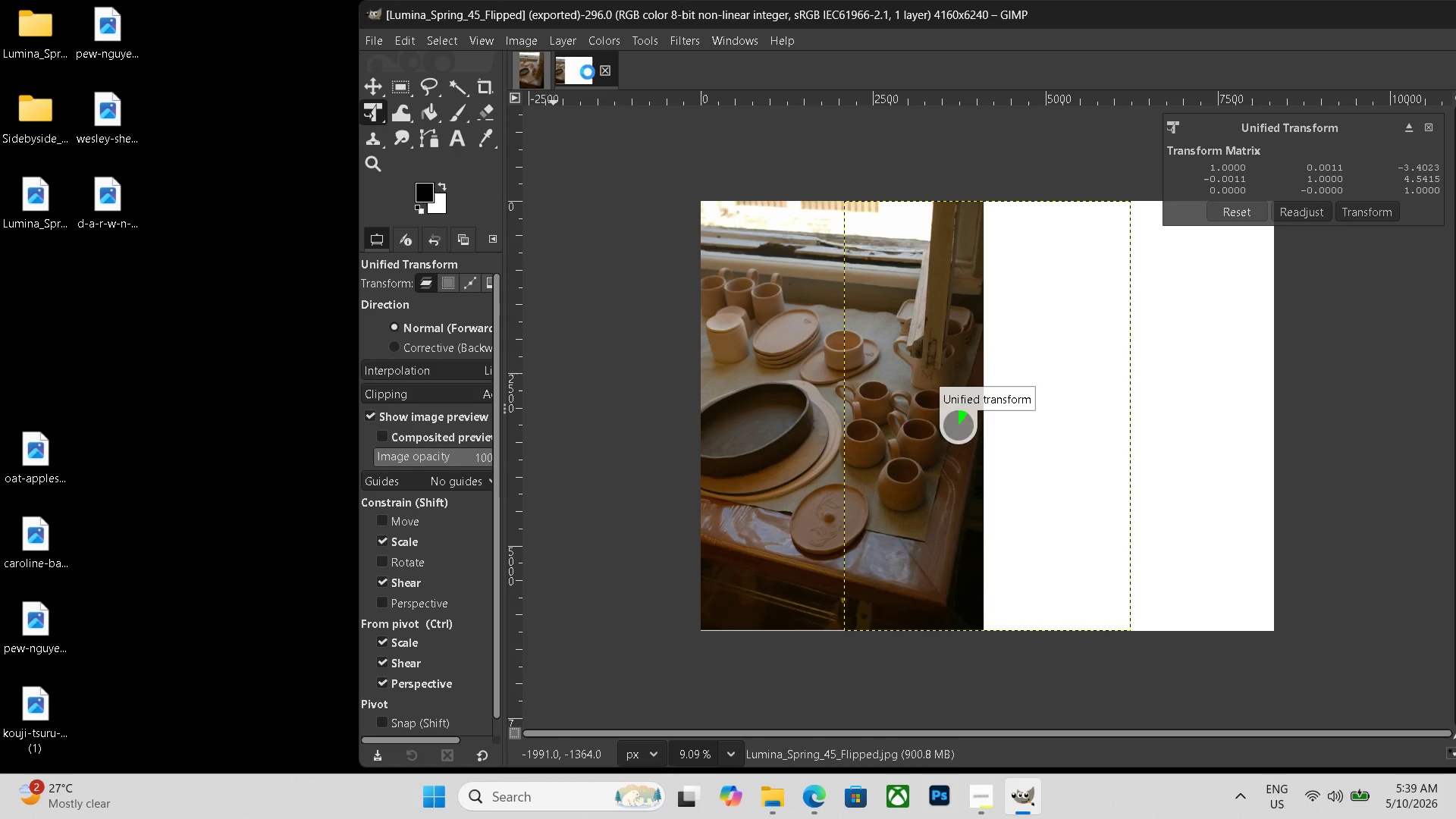 
left_click([588, 72])
 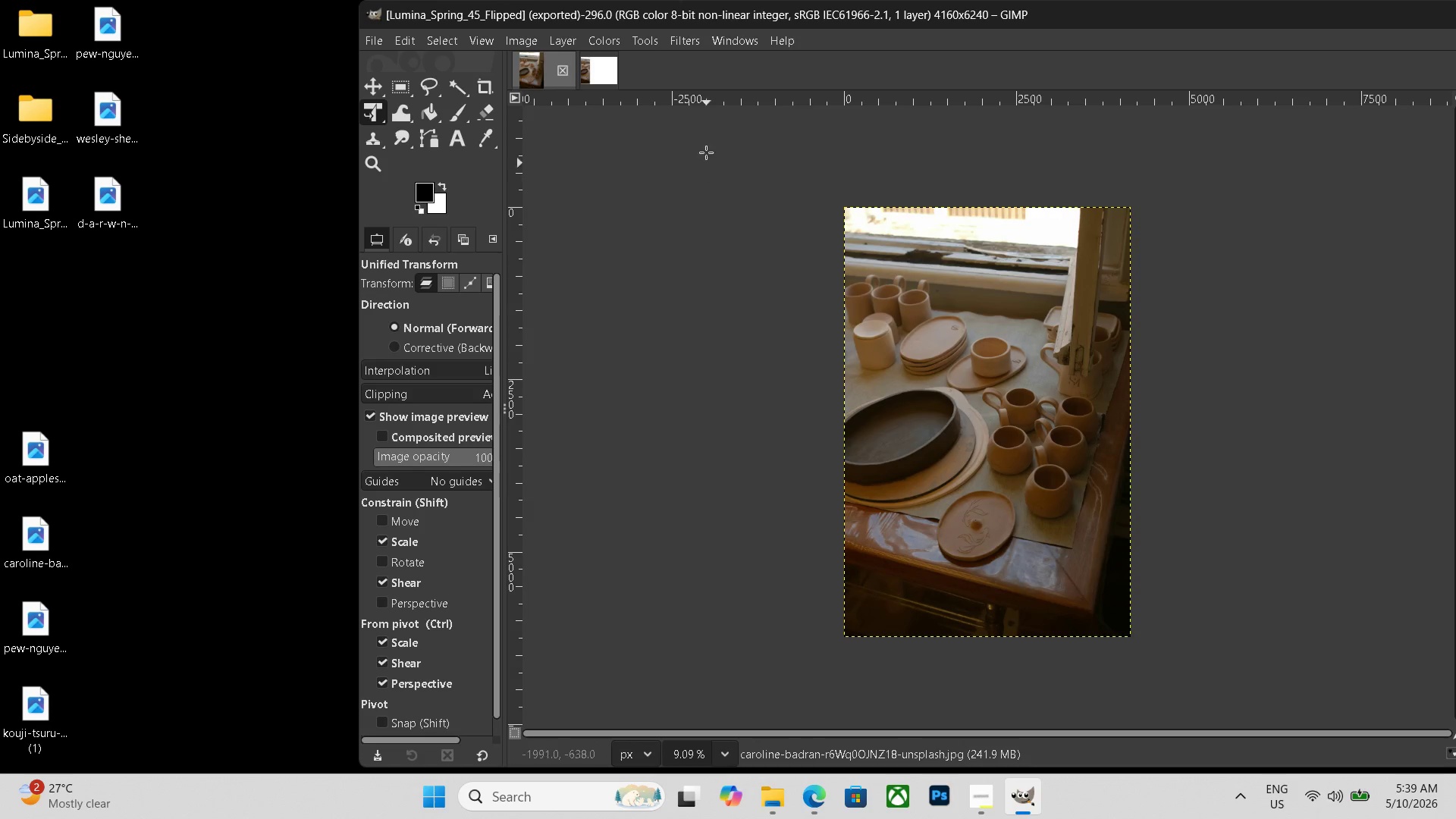 
left_click([580, 62])
 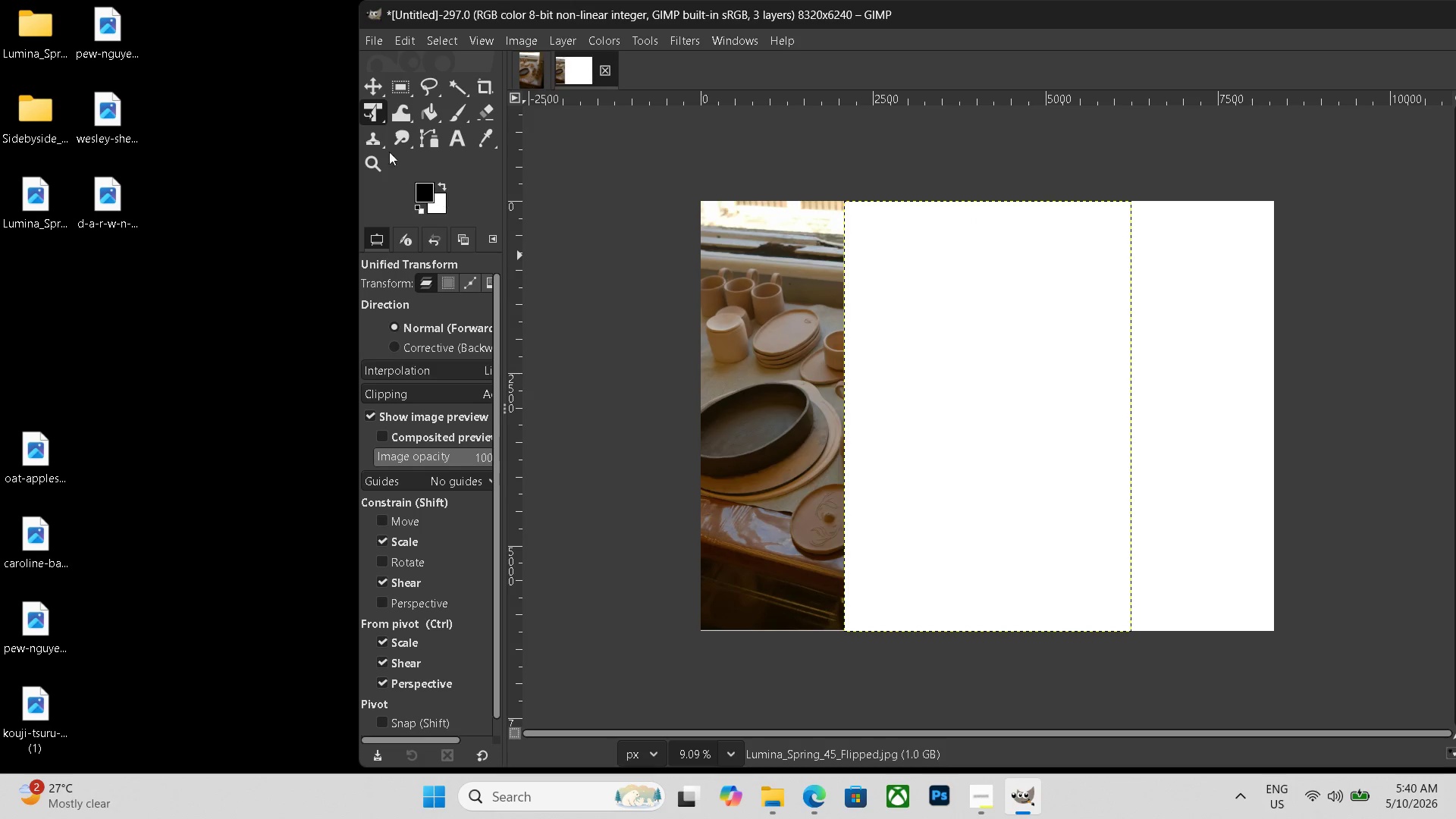 
double_click([827, 410])
 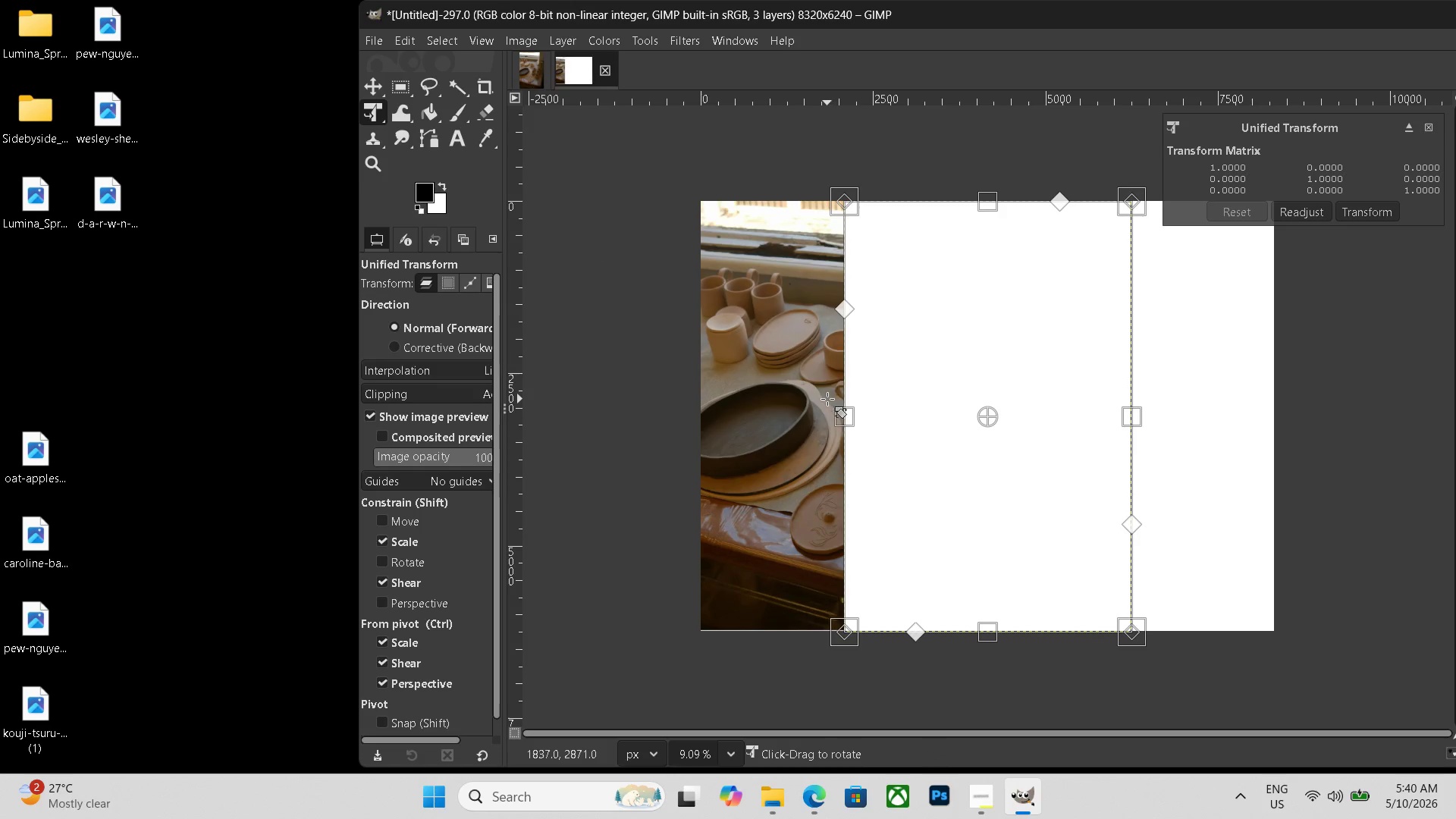 
left_click_drag(start_coordinate=[940, 400], to_coordinate=[770, 398])
 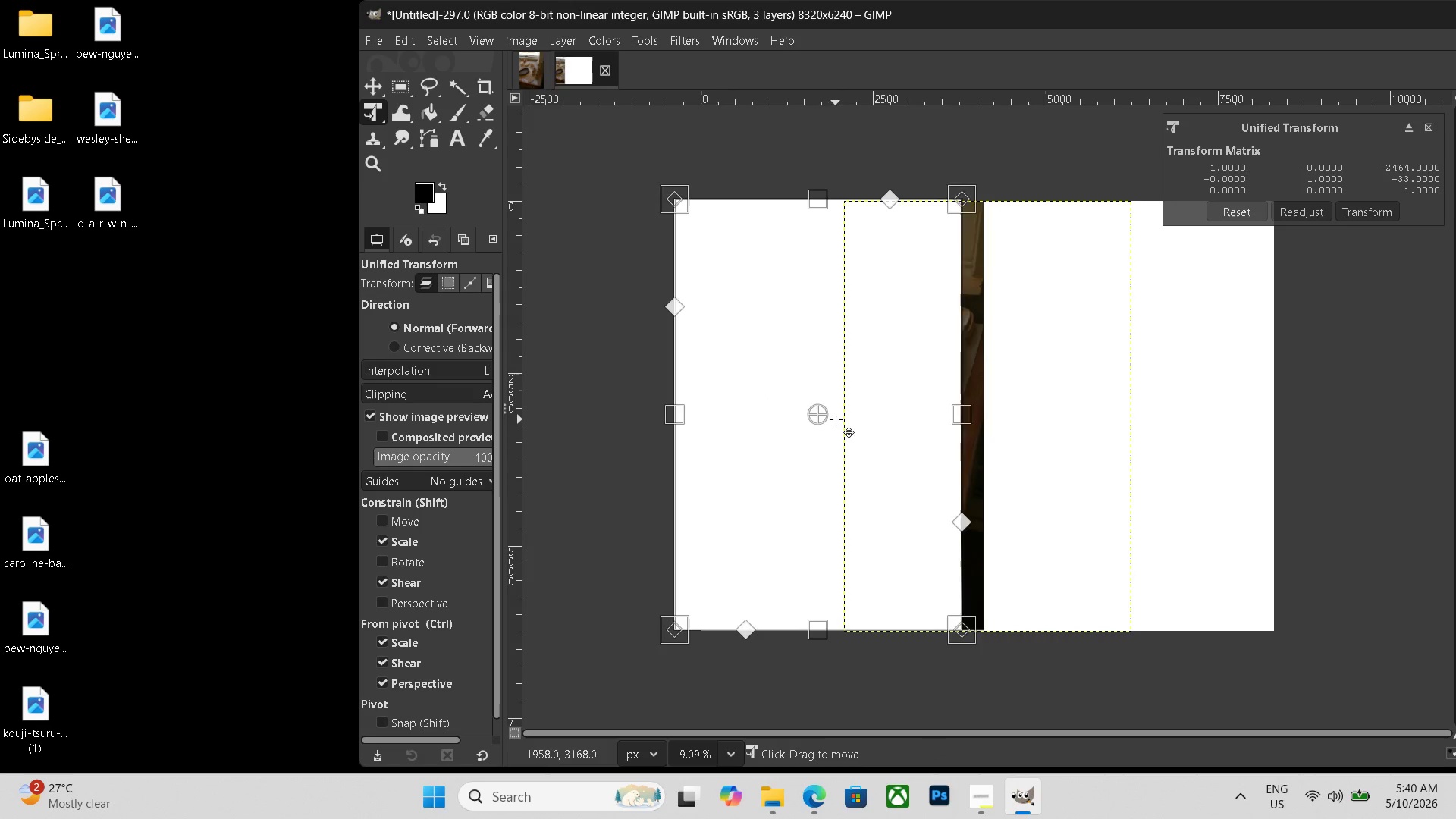 
left_click_drag(start_coordinate=[826, 419], to_coordinate=[0, 570])
 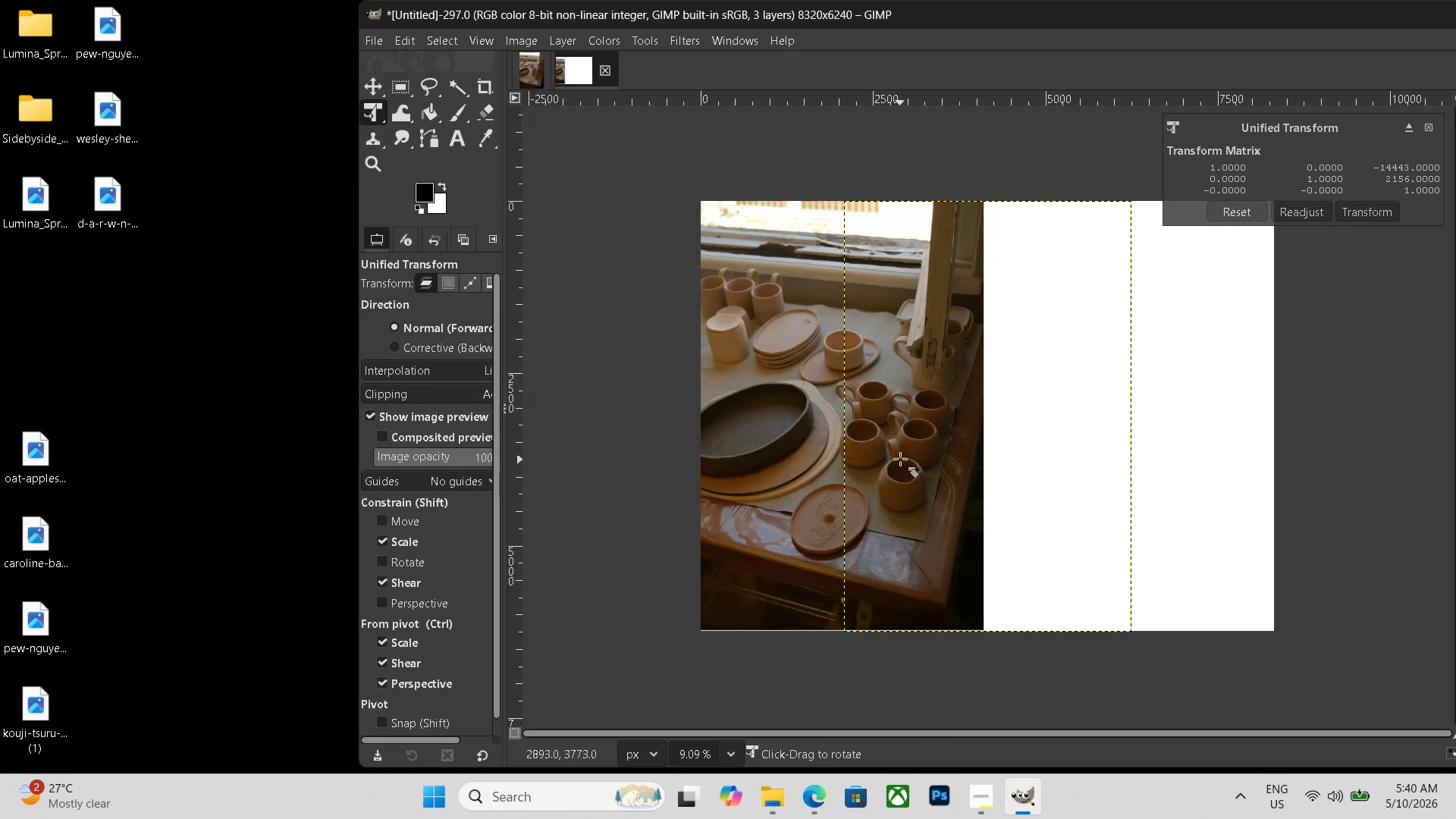 
left_click_drag(start_coordinate=[899, 455], to_coordinate=[623, 482])
 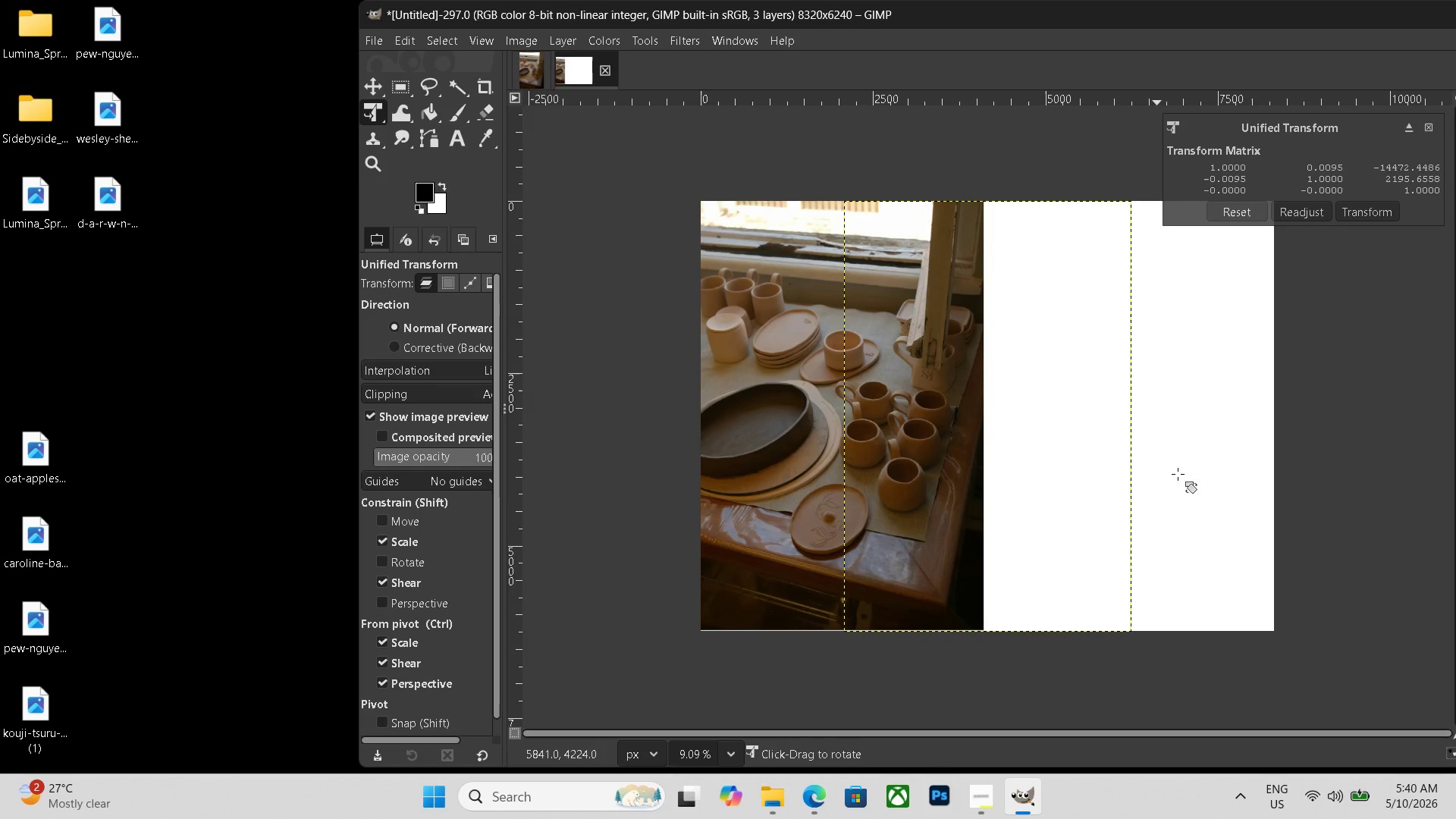 
left_click_drag(start_coordinate=[1194, 470], to_coordinate=[1440, 488])
 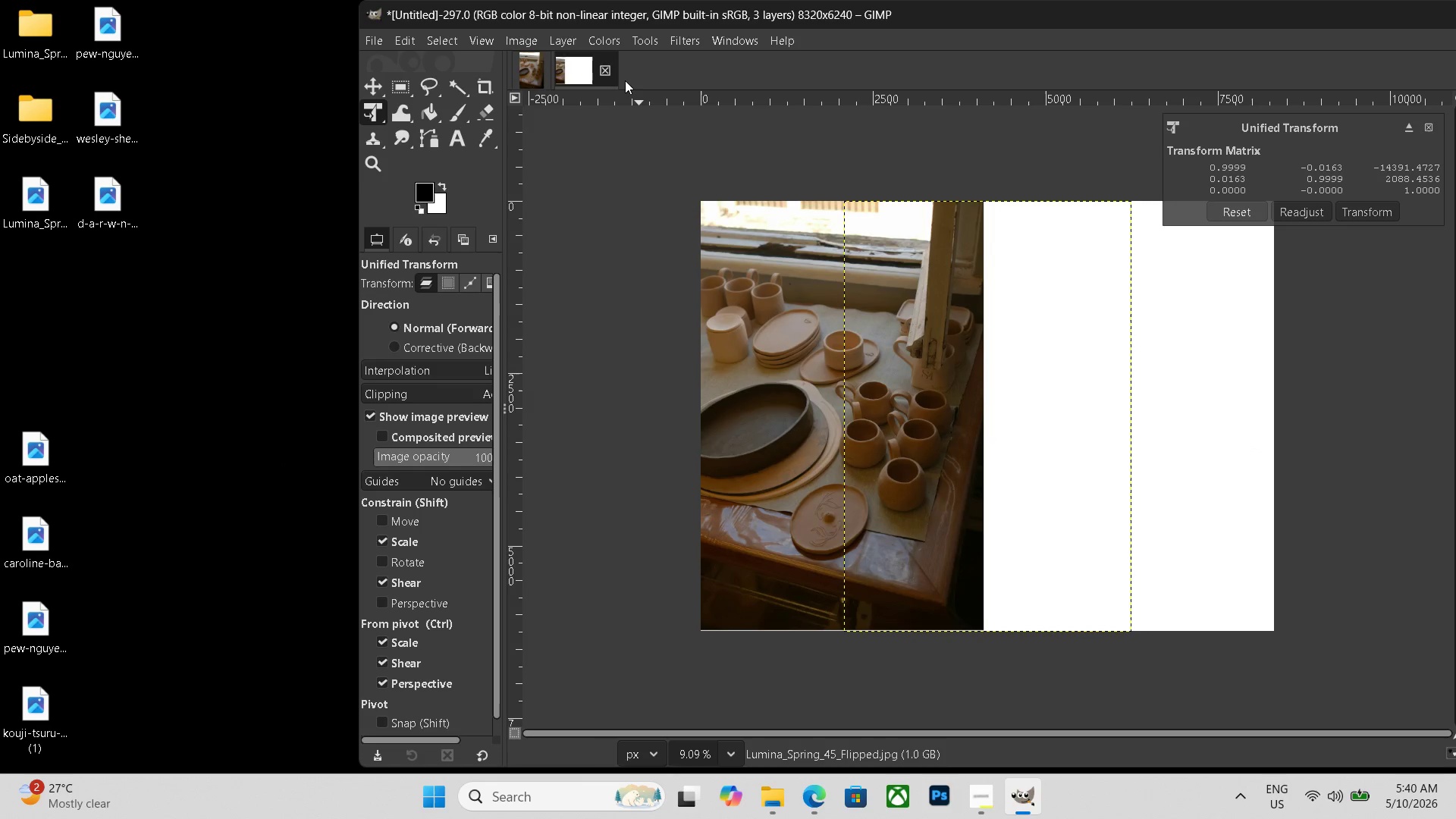 
left_click([609, 71])
 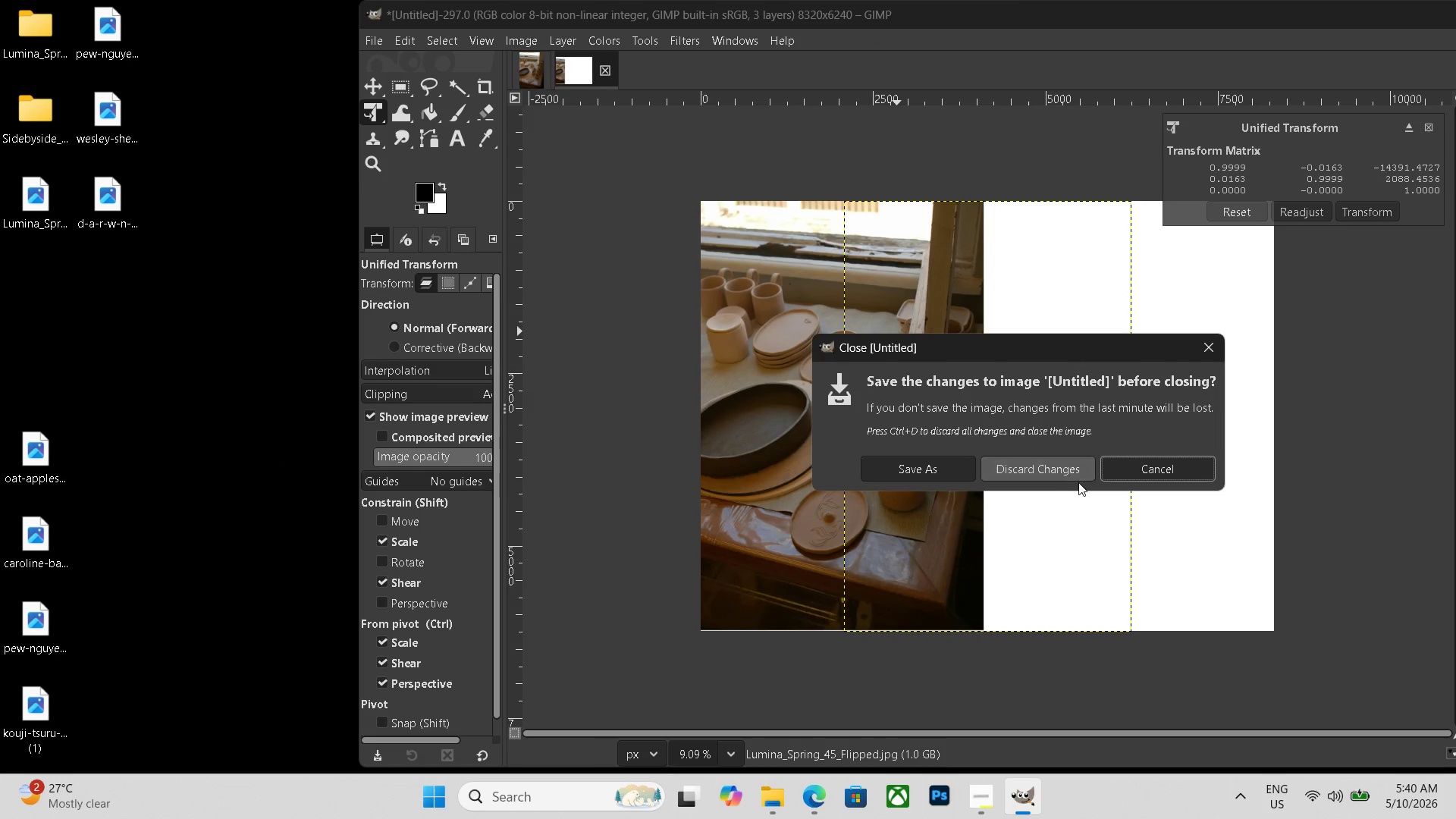 
left_click([1051, 466])
 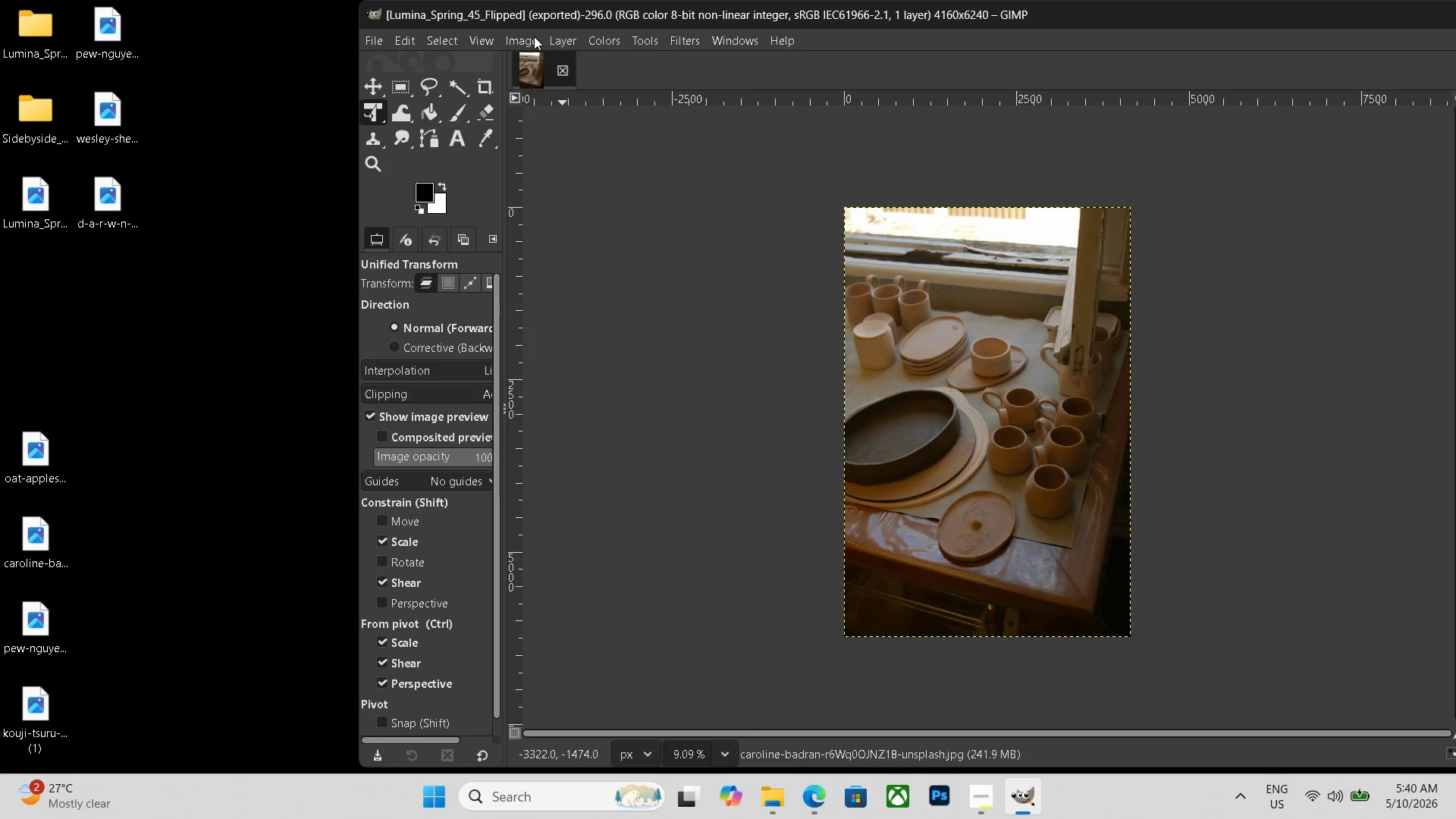 
left_click([569, 41])
 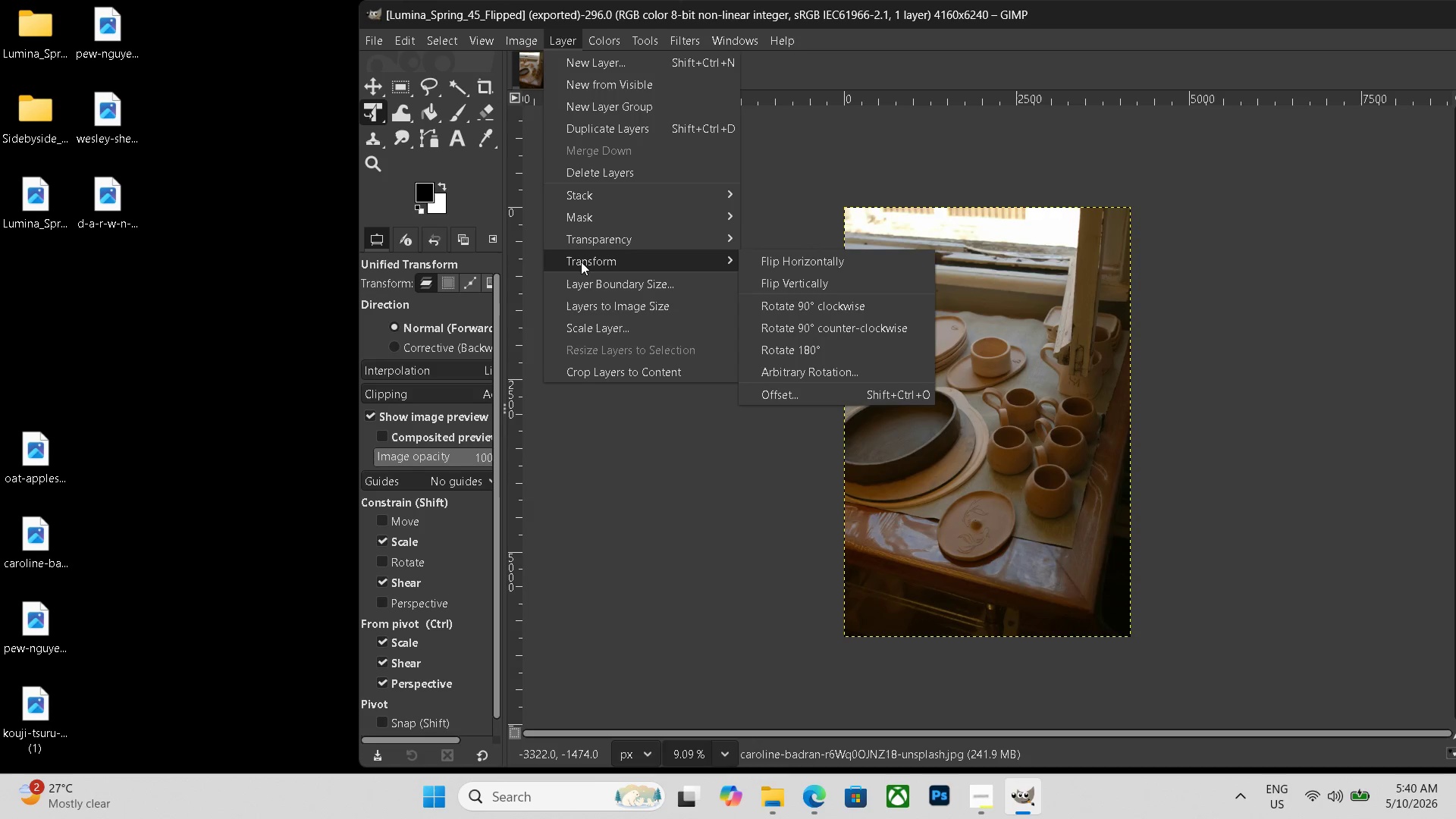 
left_click([737, 480])
 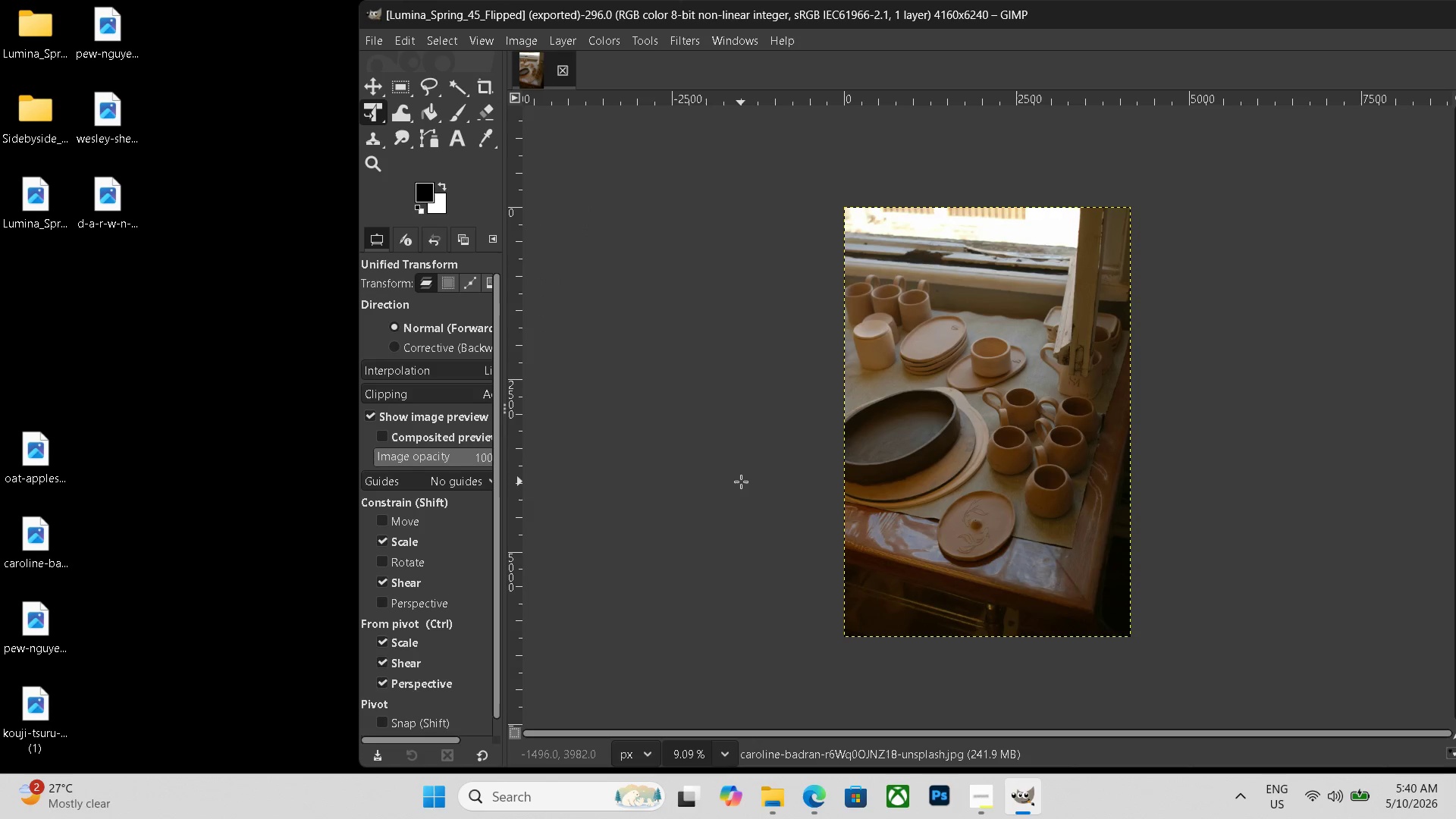 
key(Control+ControlLeft)
 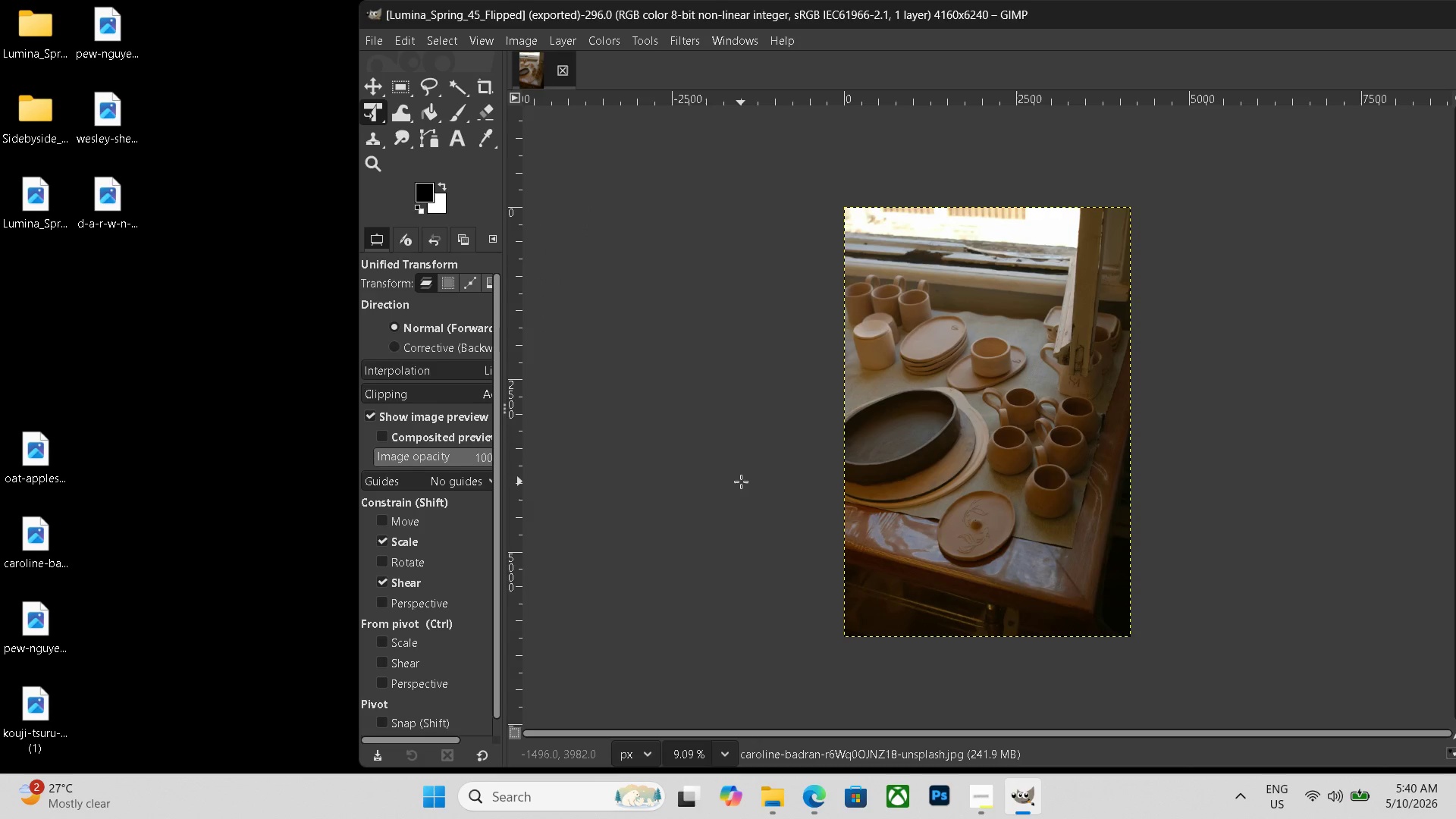 
key(Control+N)
 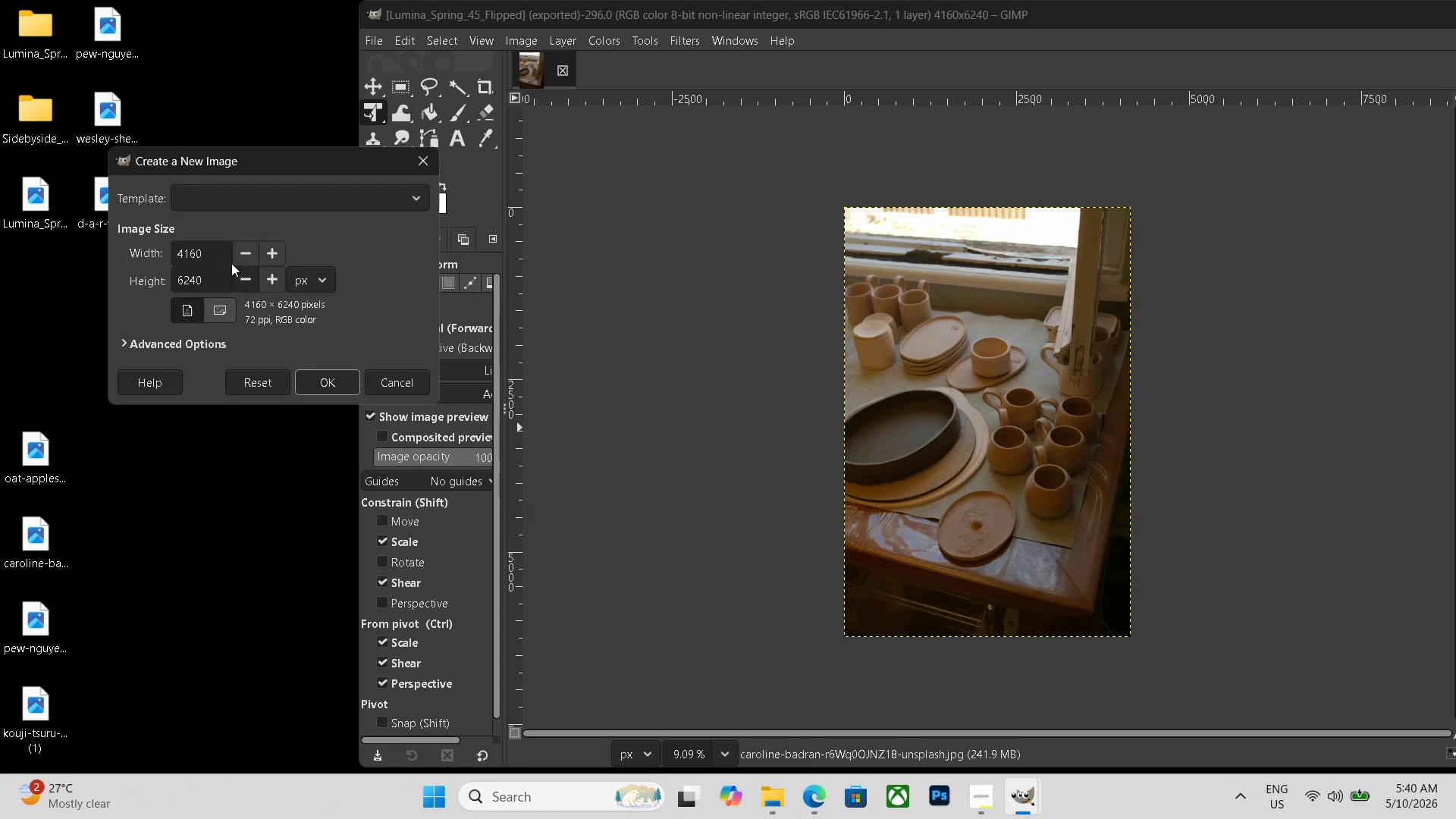 
left_click_drag(start_coordinate=[220, 255], to_coordinate=[97, 235])
 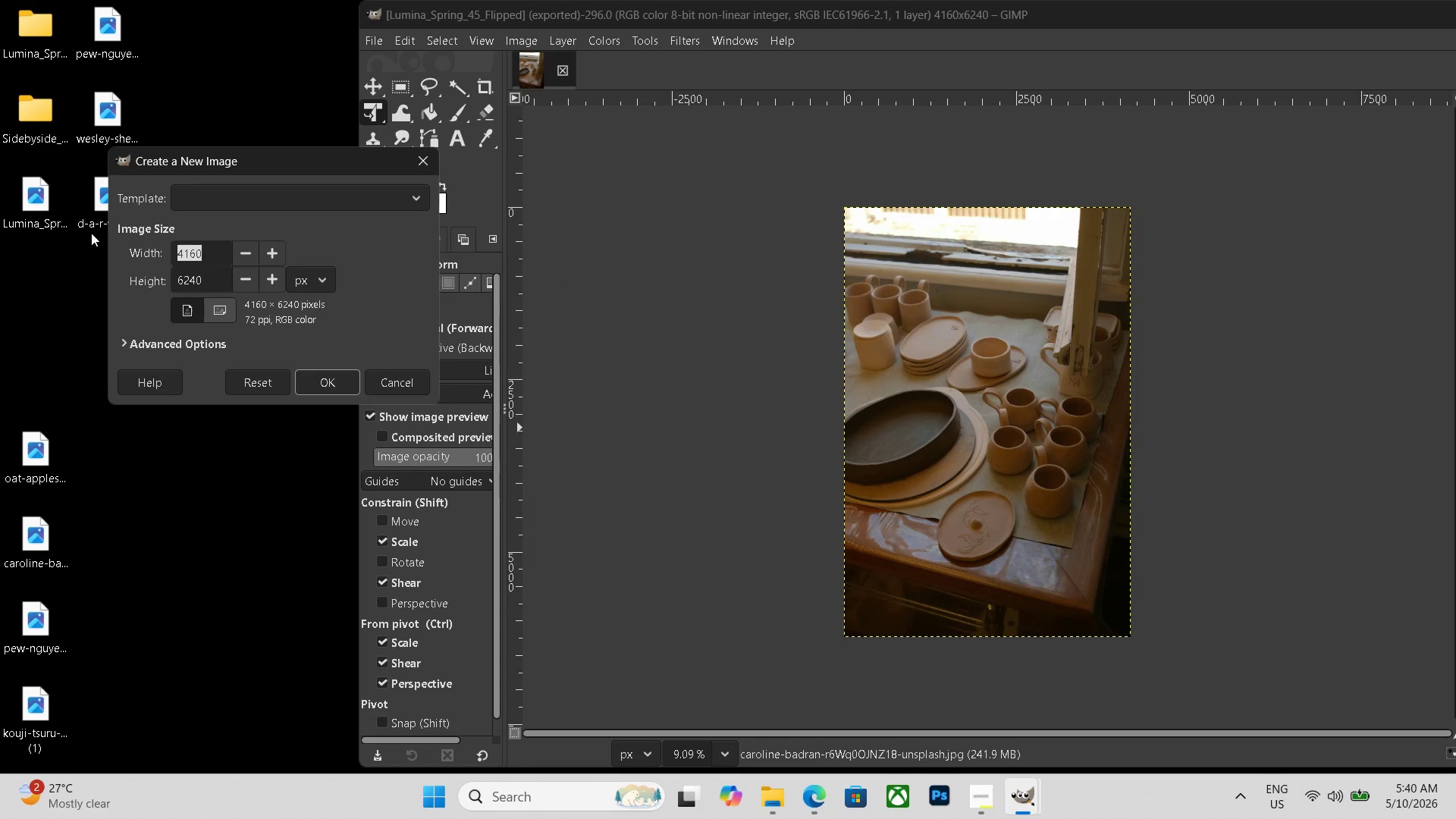 
key(Backspace)
 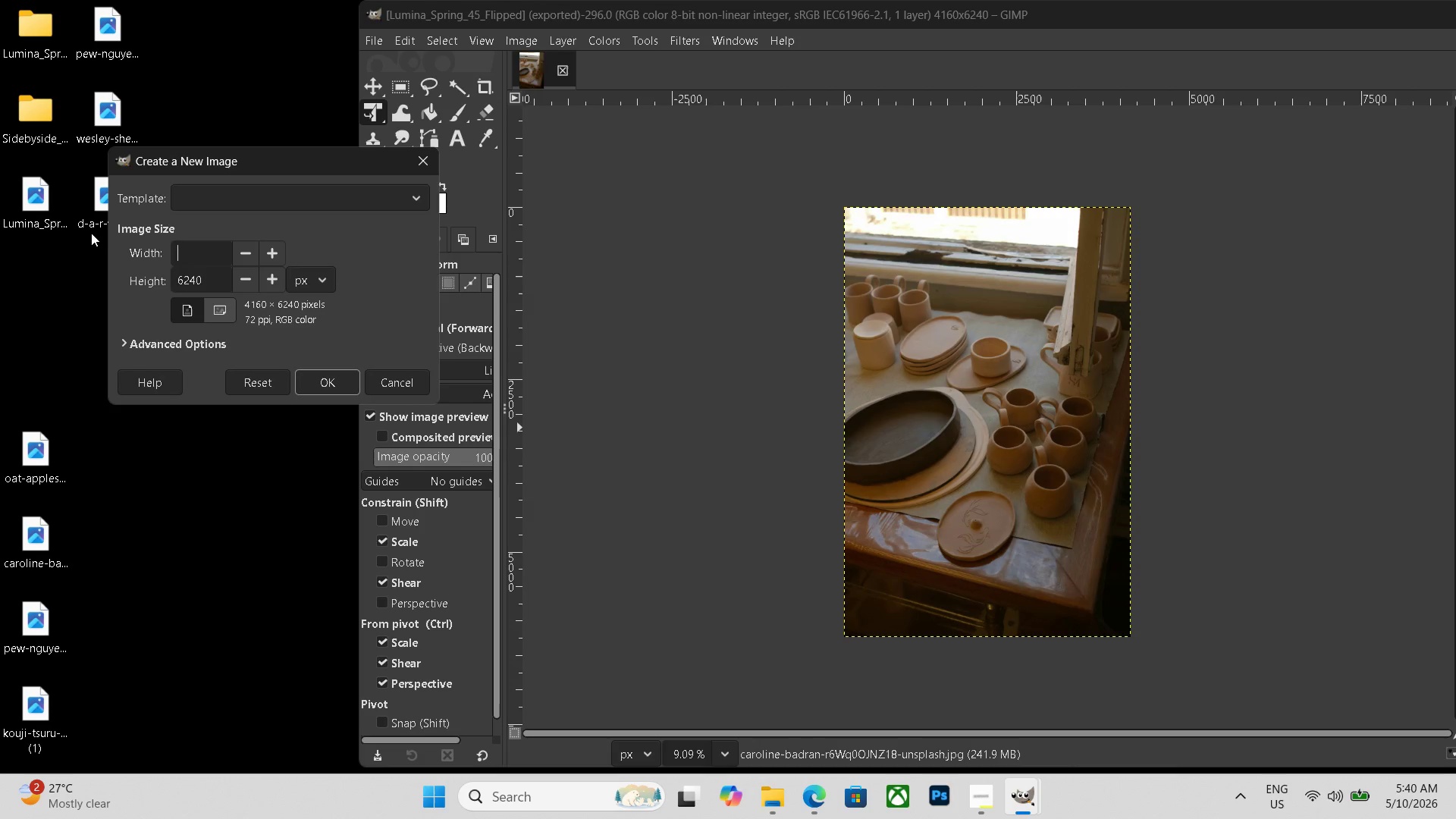 
key(Numpad8)
 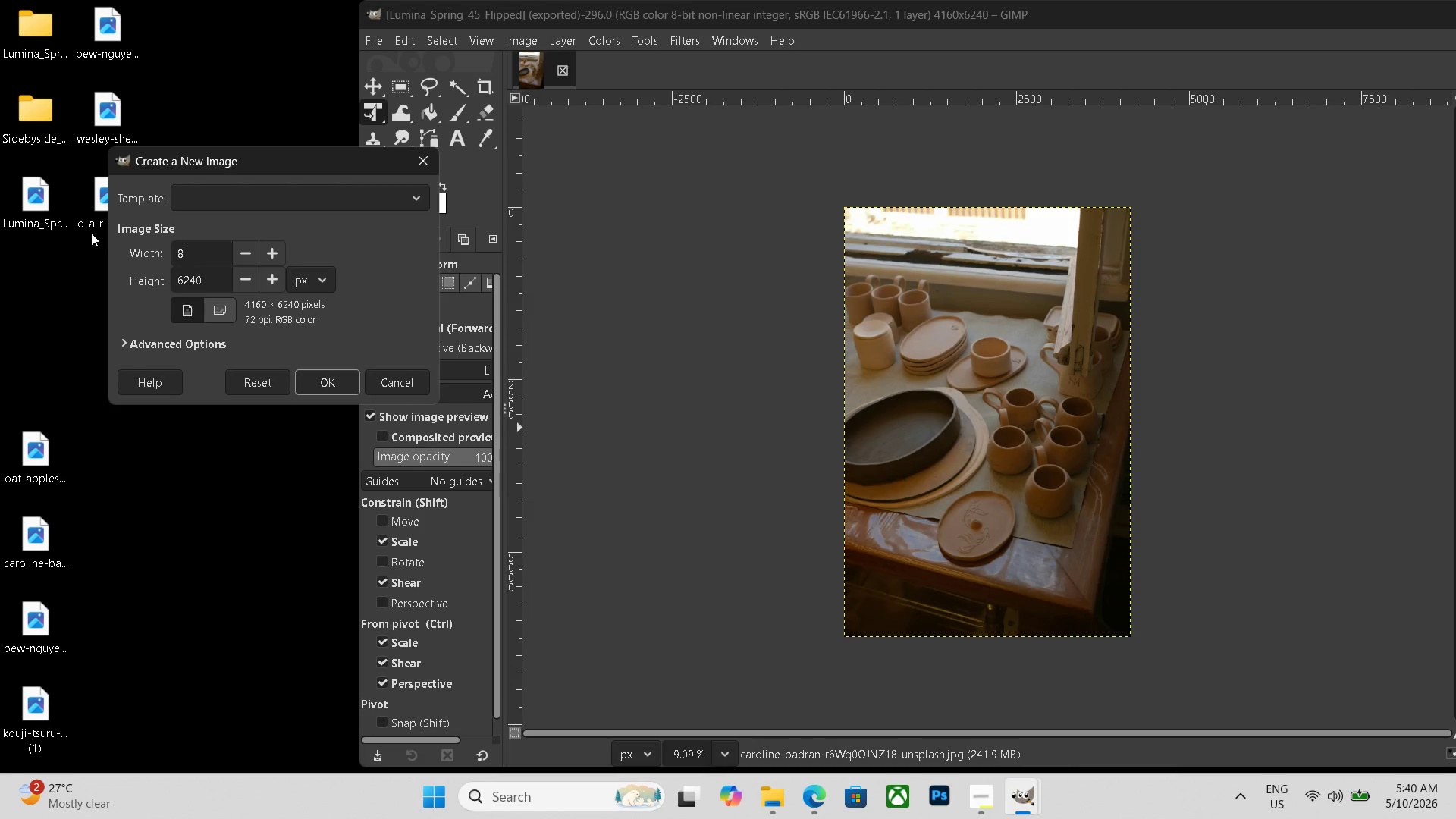 
key(Numpad3)
 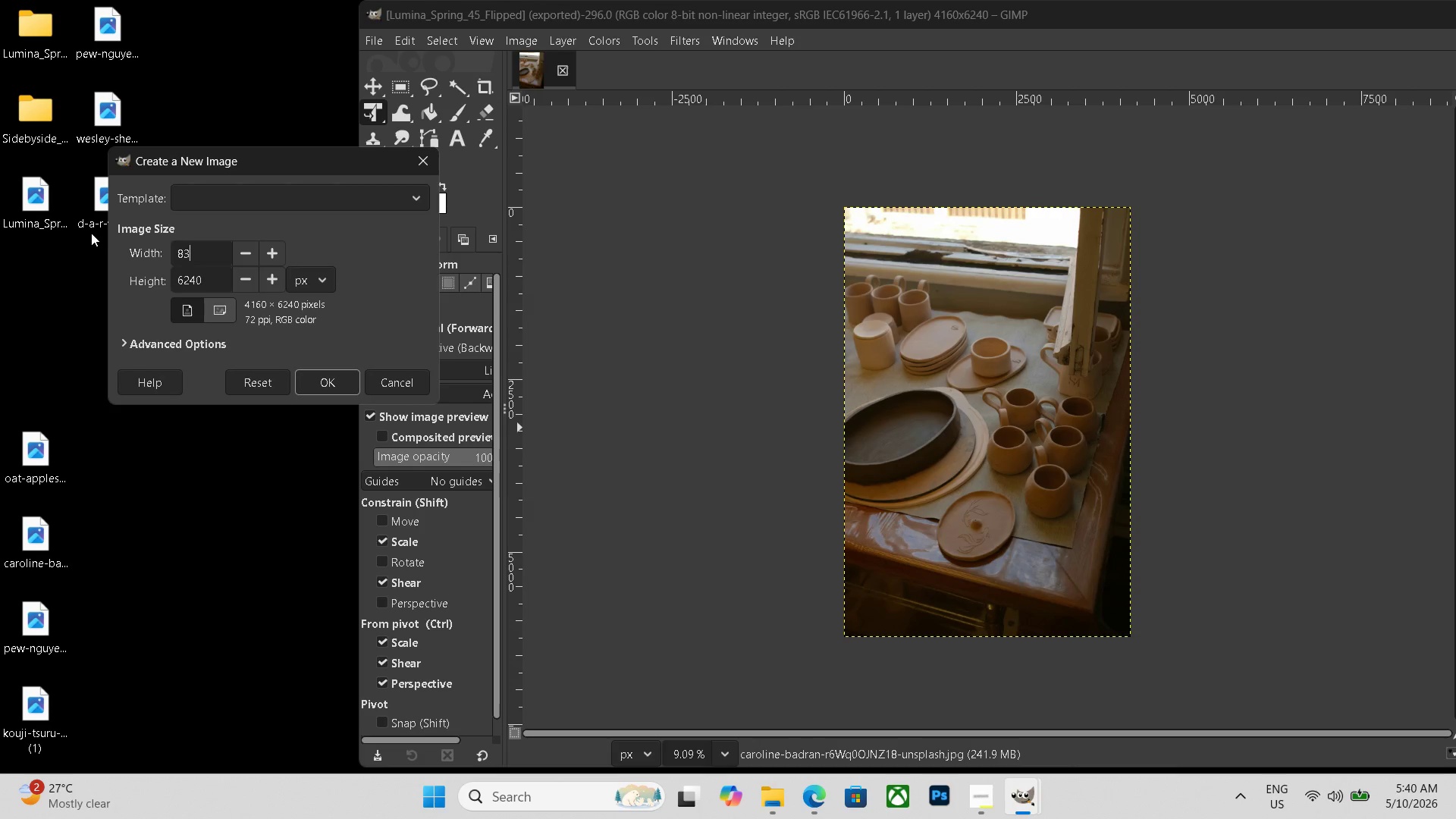 
key(Numpad2)
 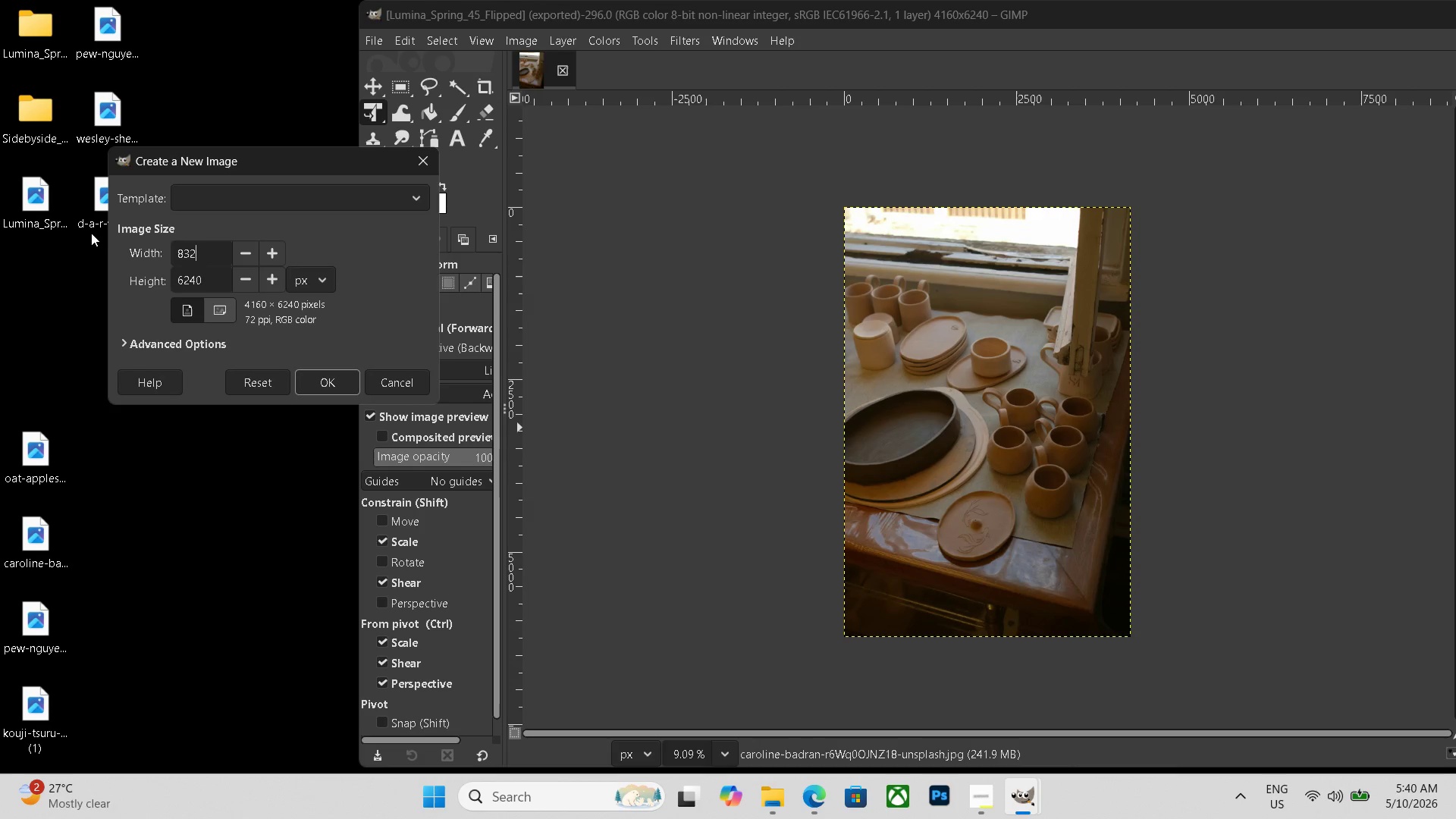 
key(Numpad0)
 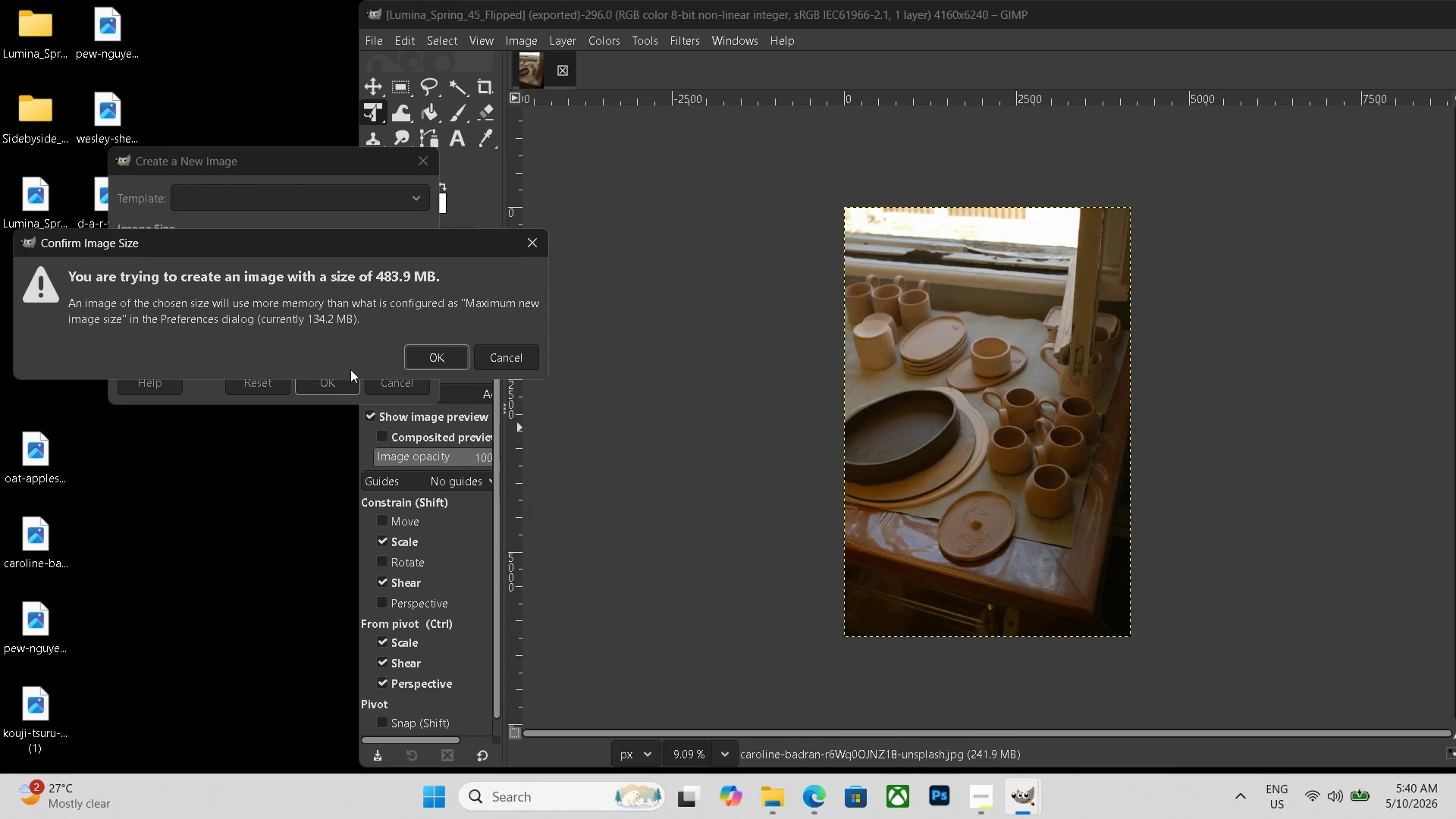 
left_click([456, 366])
 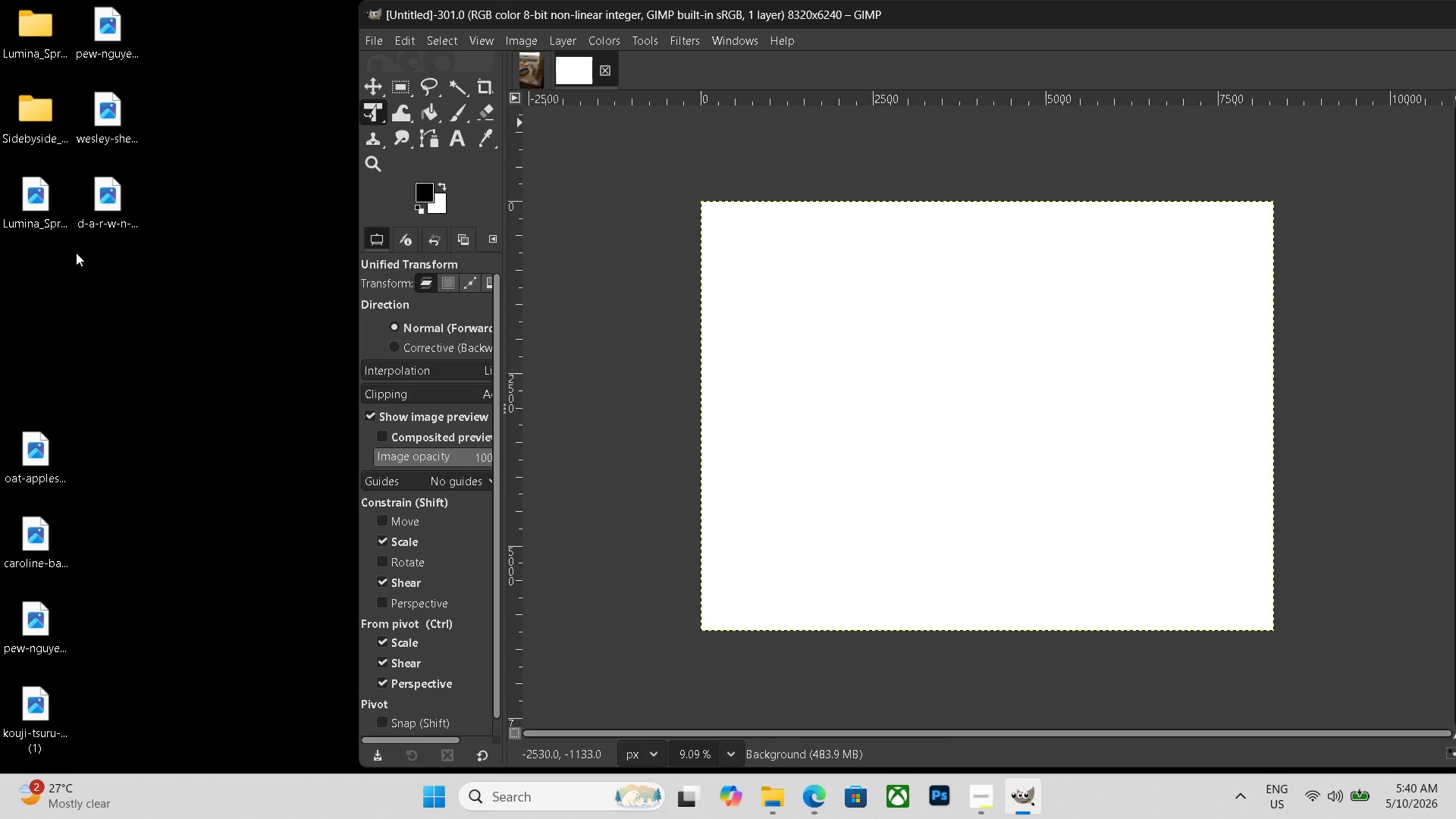 
left_click_drag(start_coordinate=[45, 555], to_coordinate=[786, 456])
 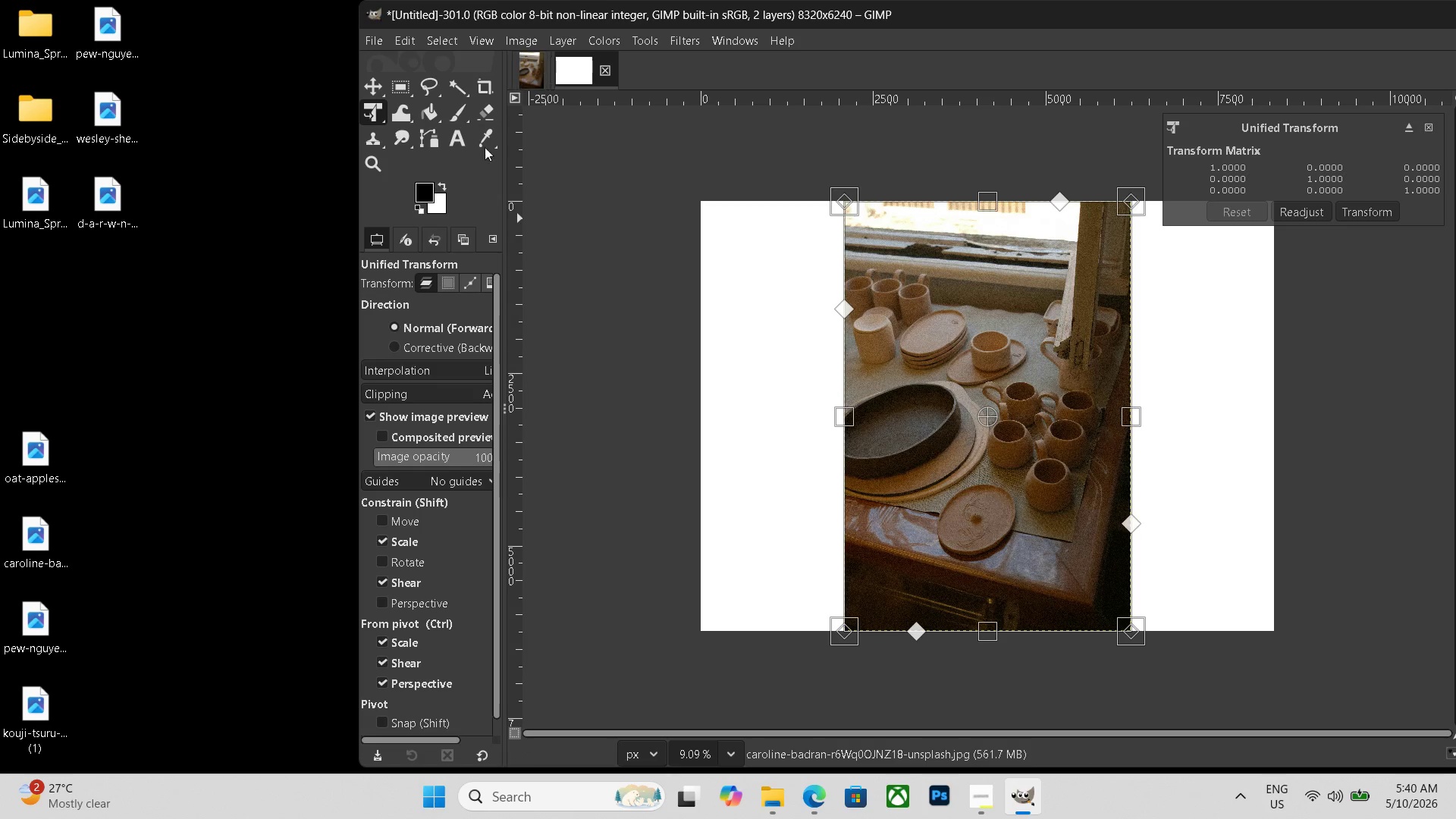 
left_click([372, 112])
 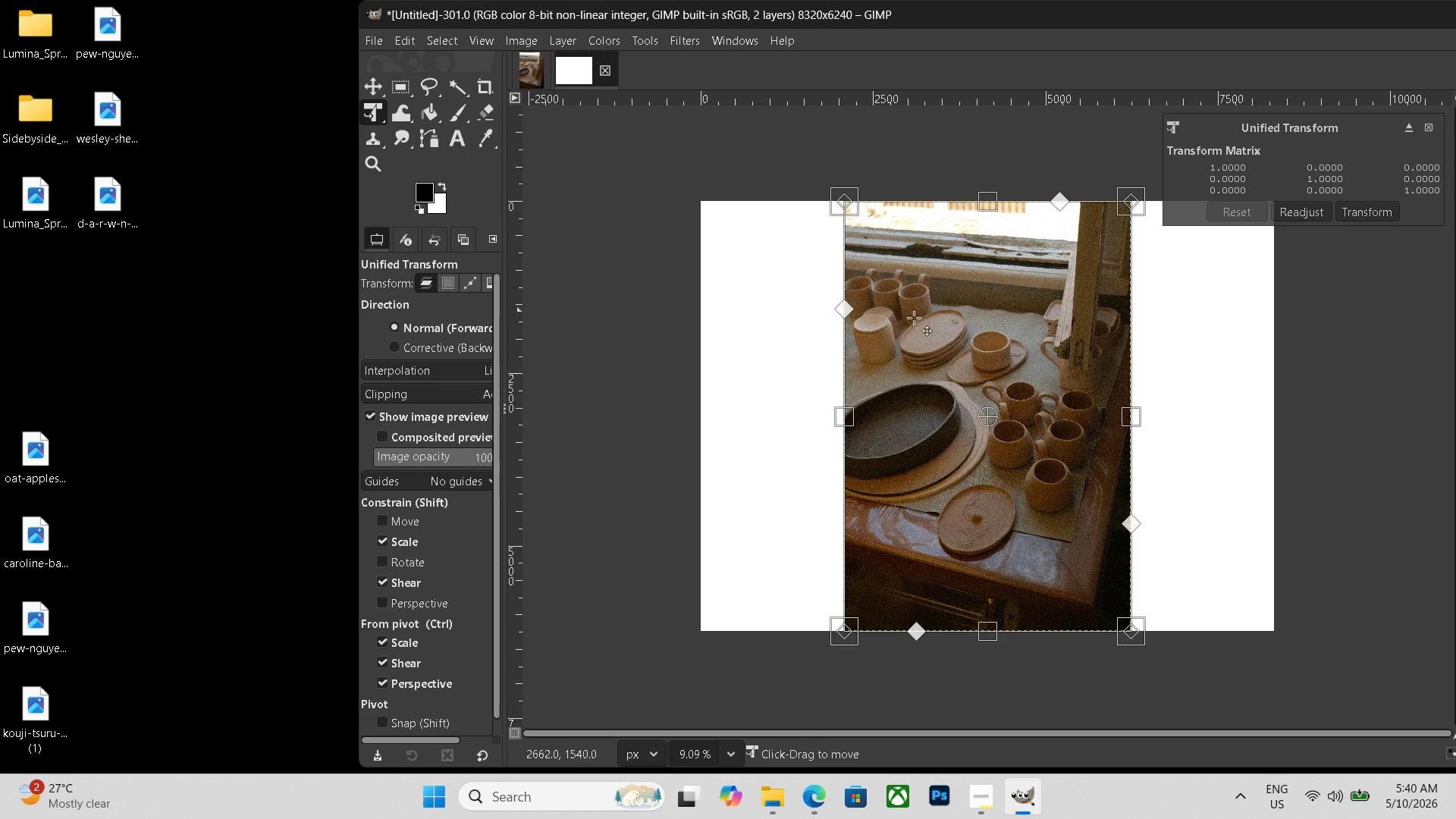 
left_click_drag(start_coordinate=[928, 324], to_coordinate=[783, 322])
 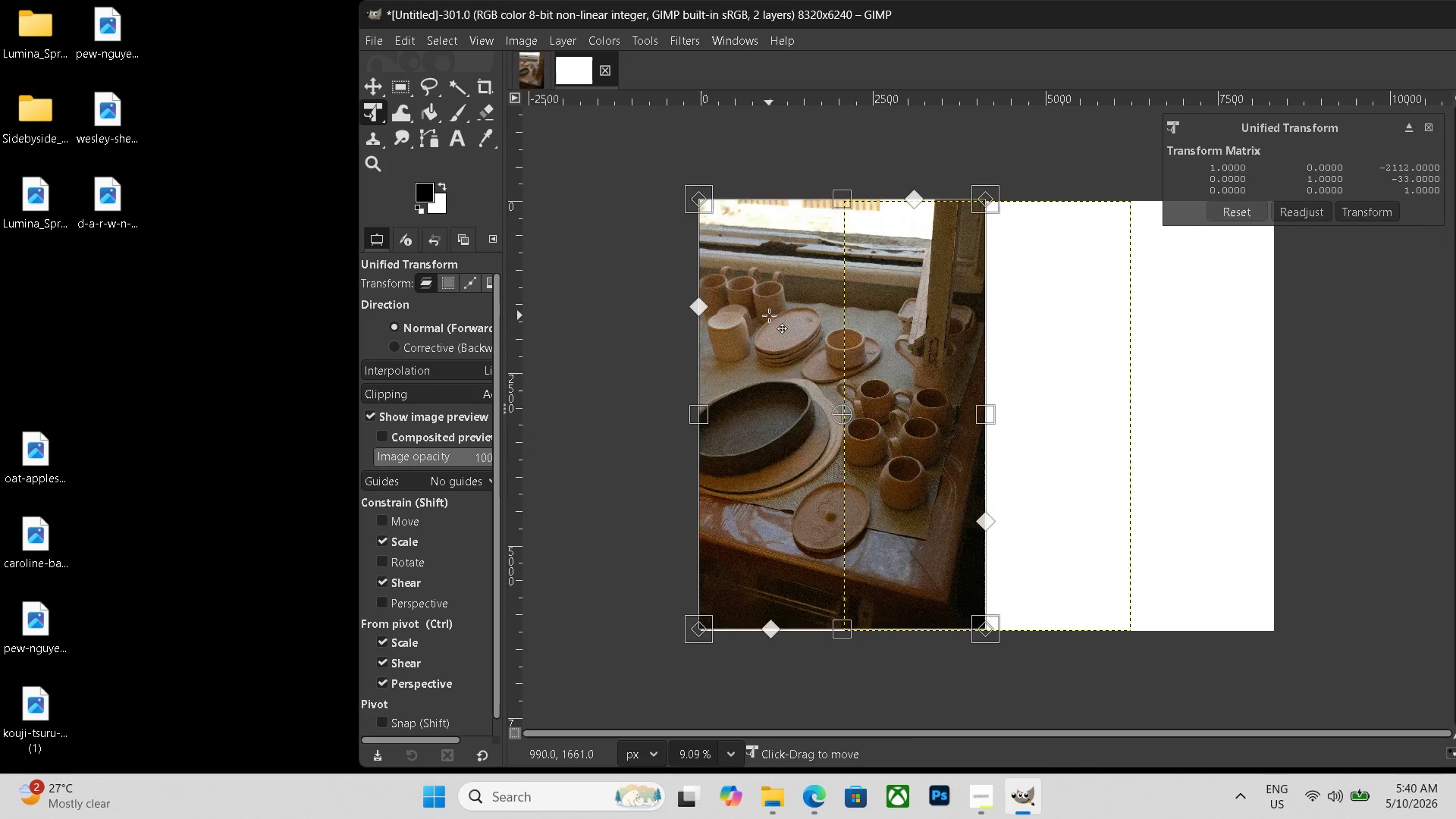 
key(Enter)
 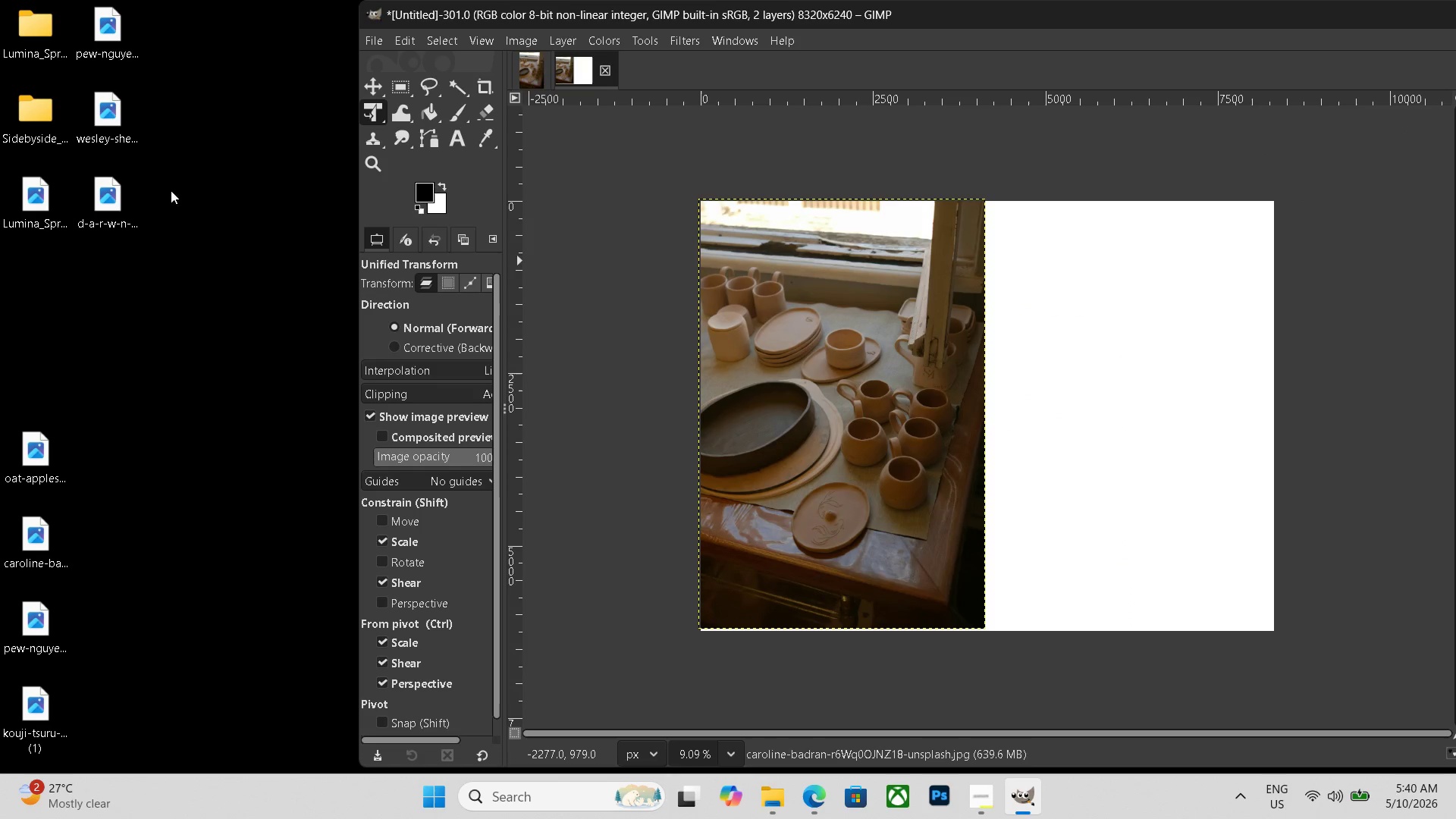 
left_click_drag(start_coordinate=[33, 205], to_coordinate=[1097, 379])
 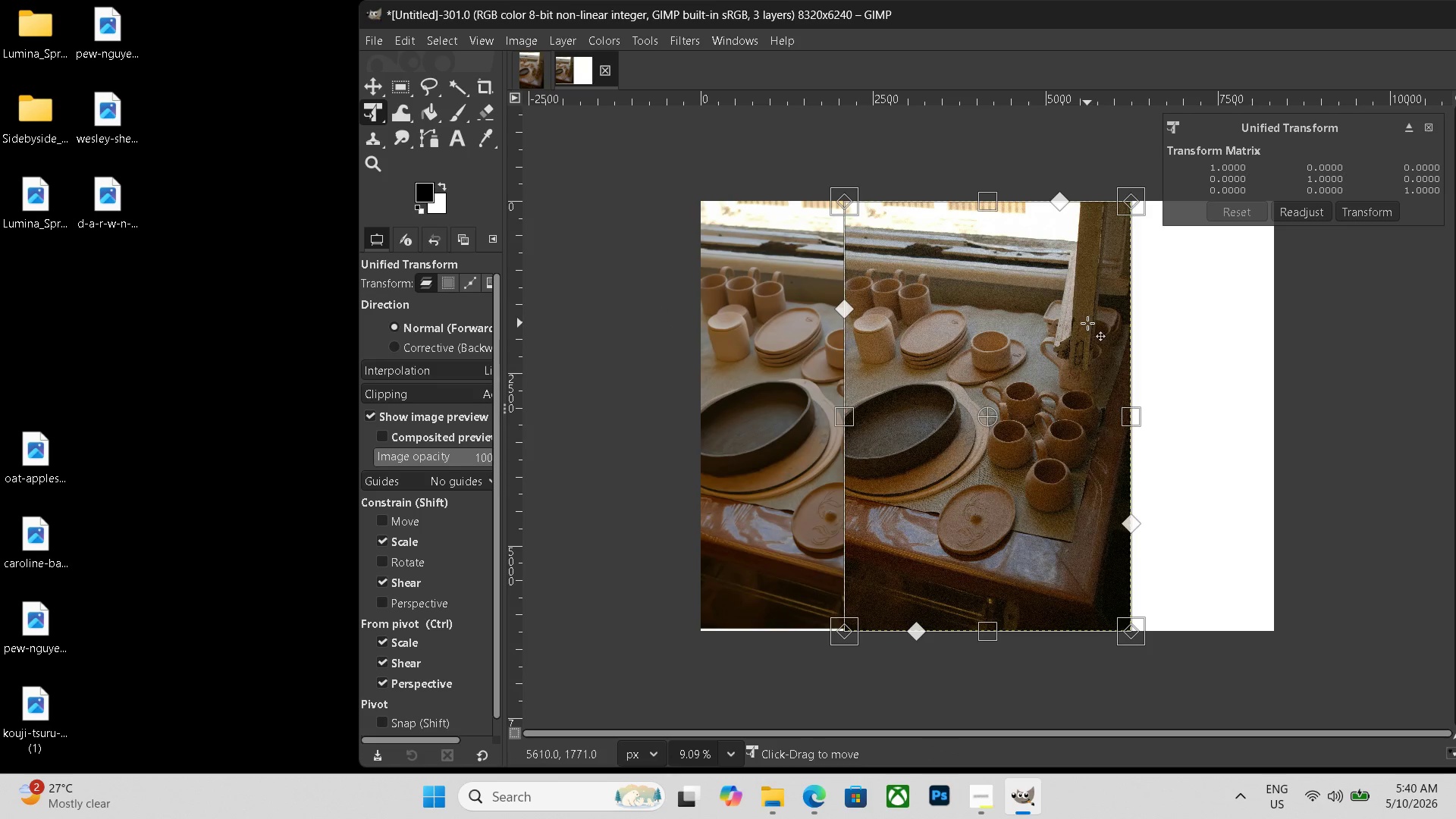 
key(Delete)
 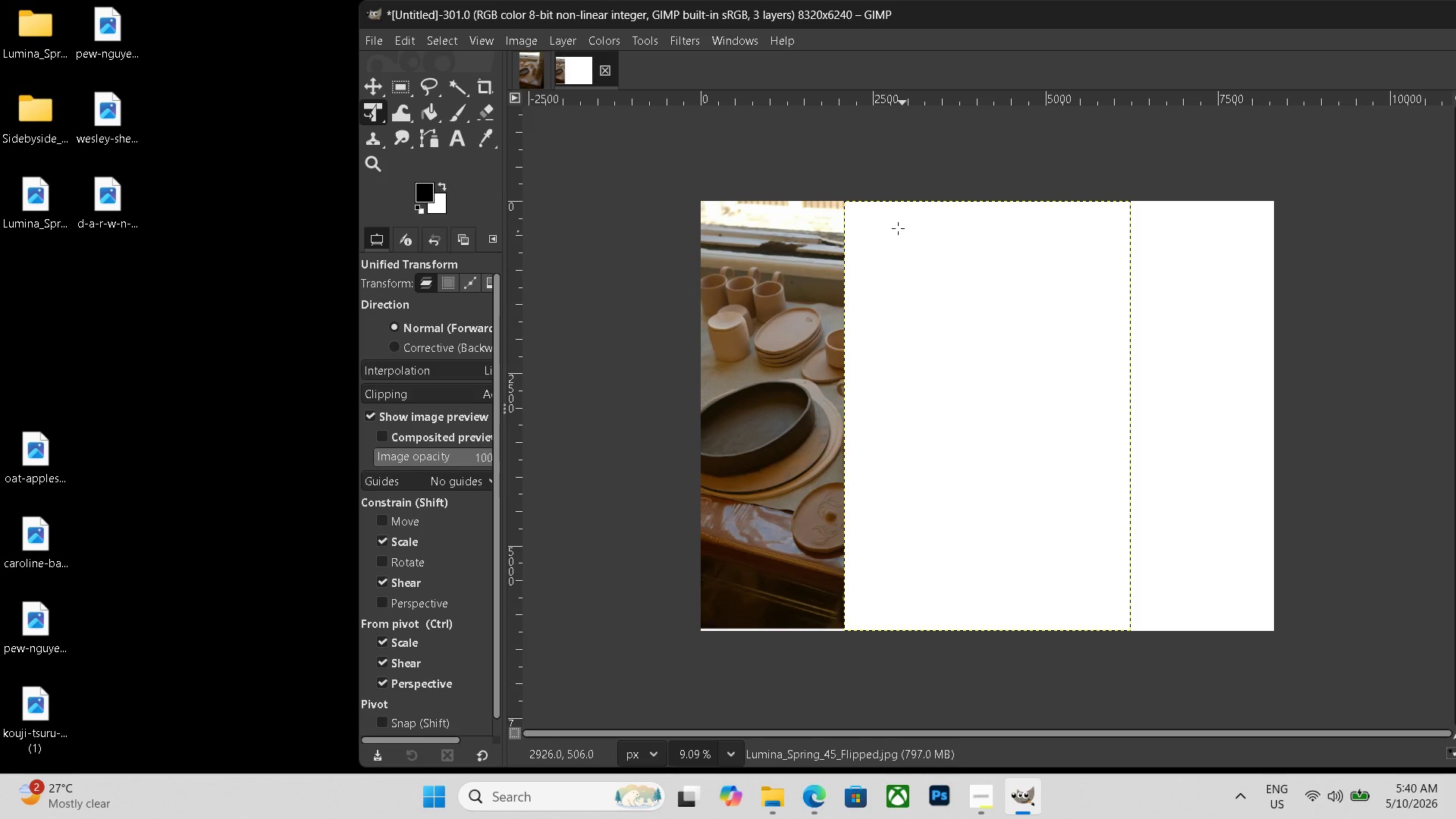 
left_click([521, 67])
 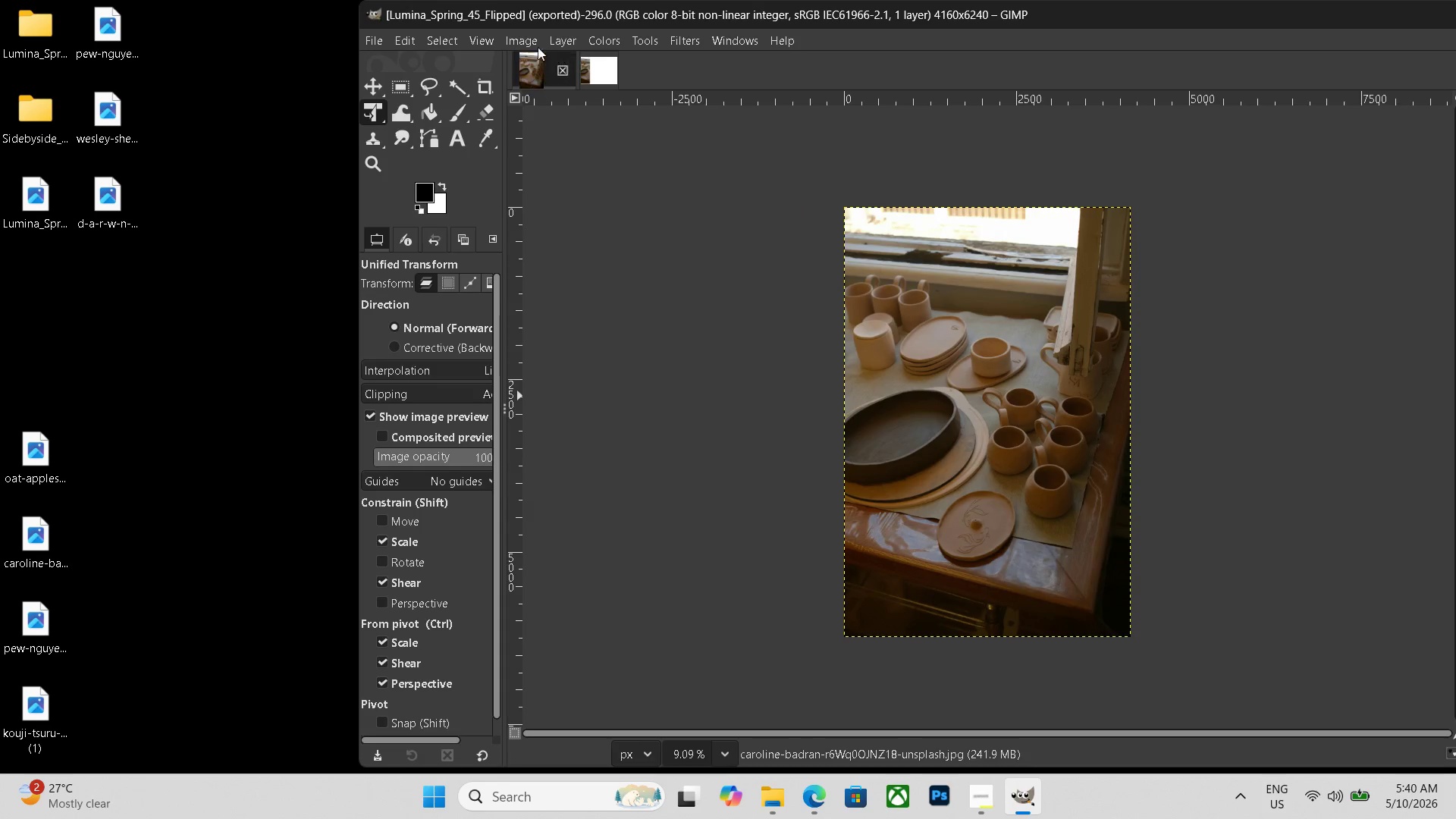 
left_click([529, 44])
 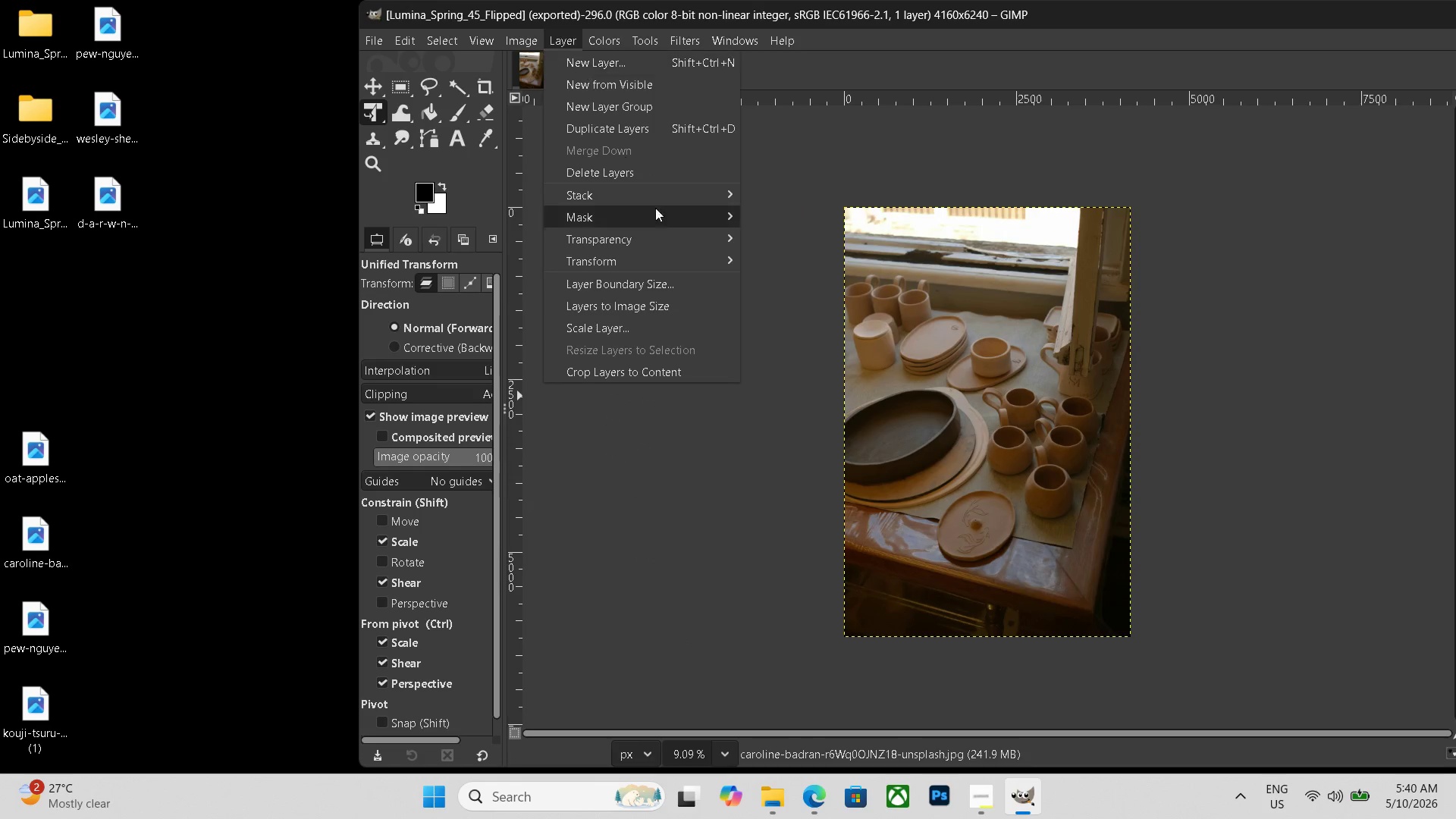 
left_click([777, 256])
 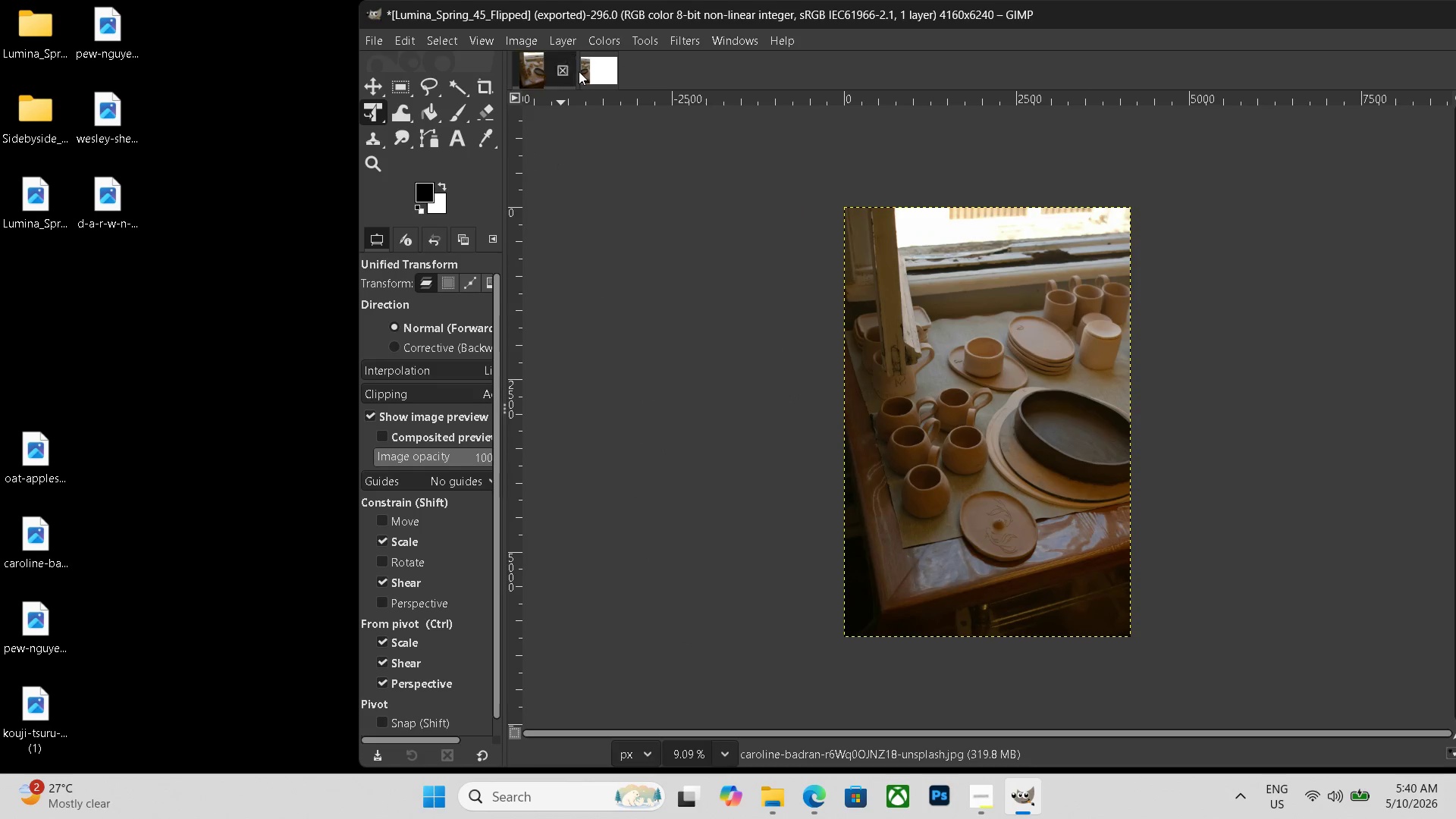 
key(Control+Shift+ShiftLeft)
 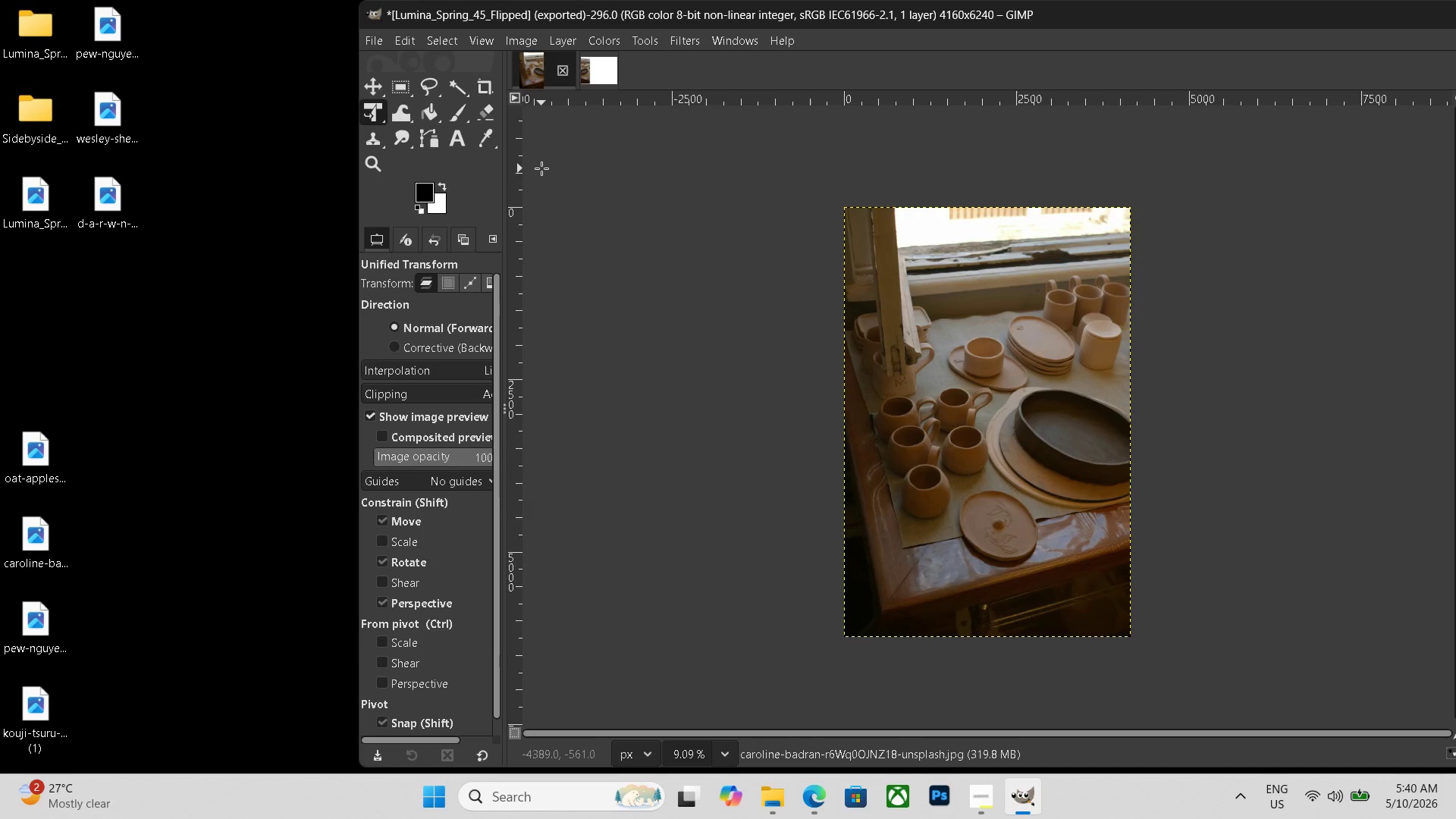 
key(Control+Shift+E)
 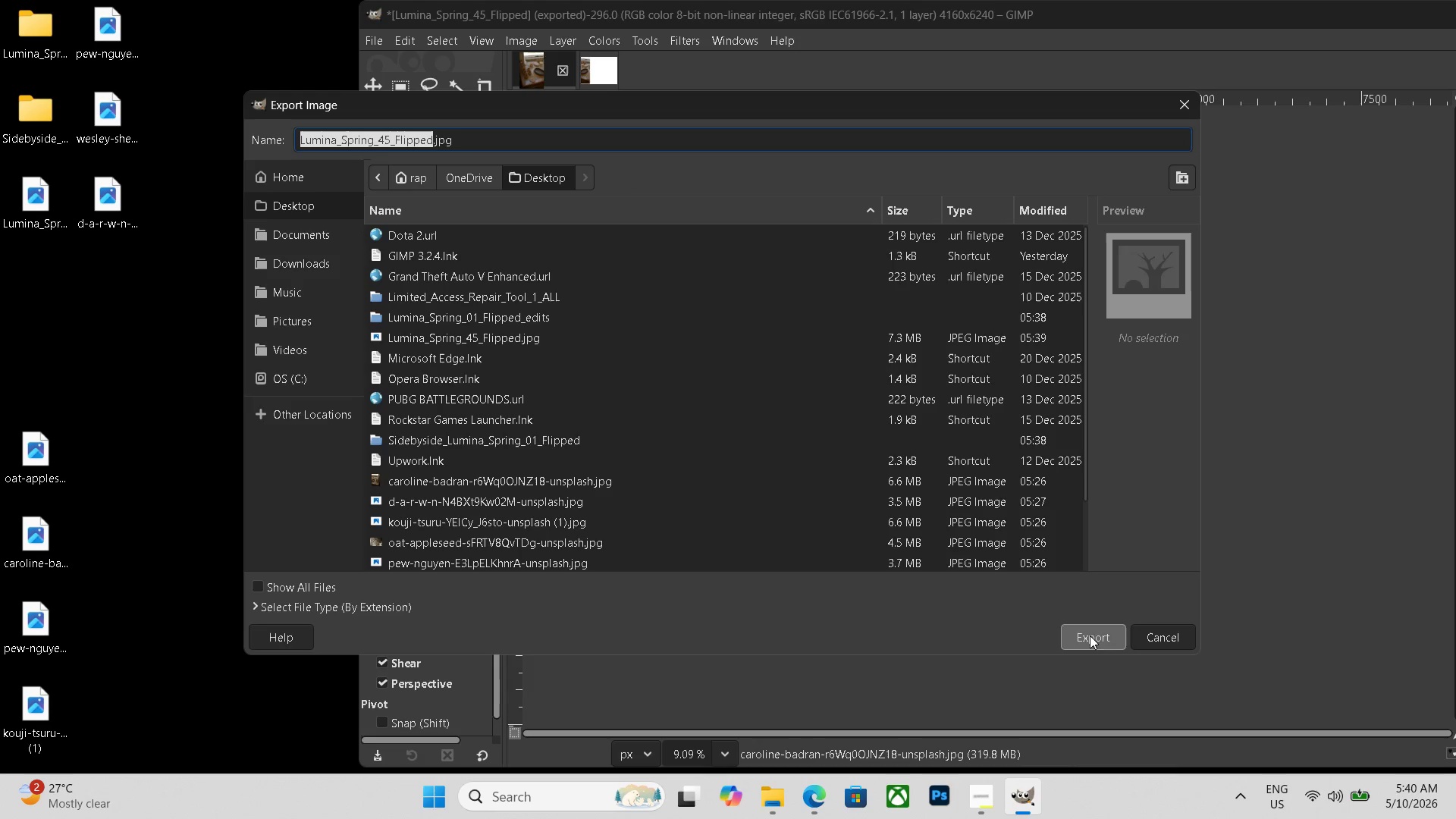 
left_click([361, 609])
 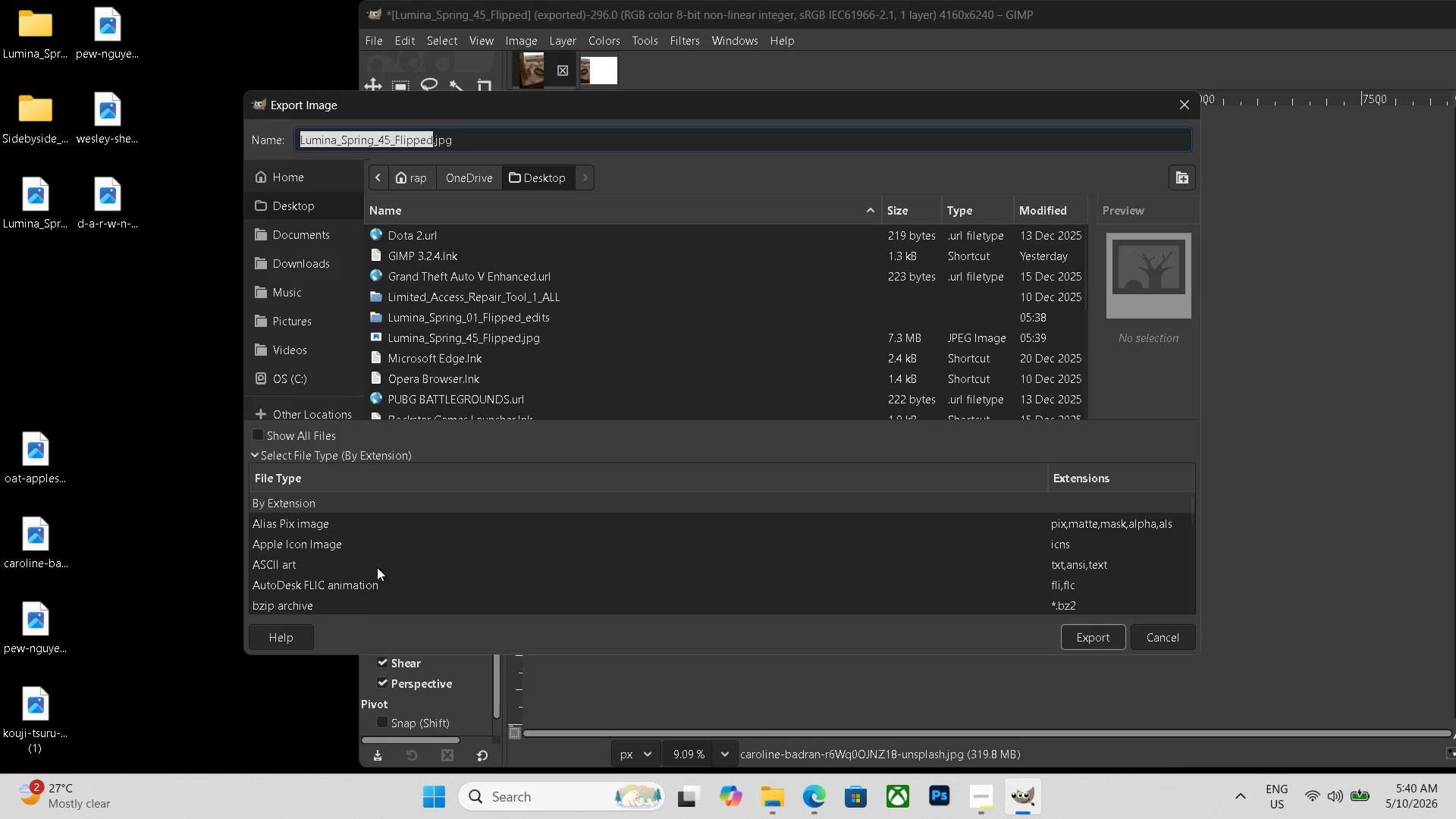 
scroll: coordinate [330, 578], scroll_direction: down, amount: 19.0
 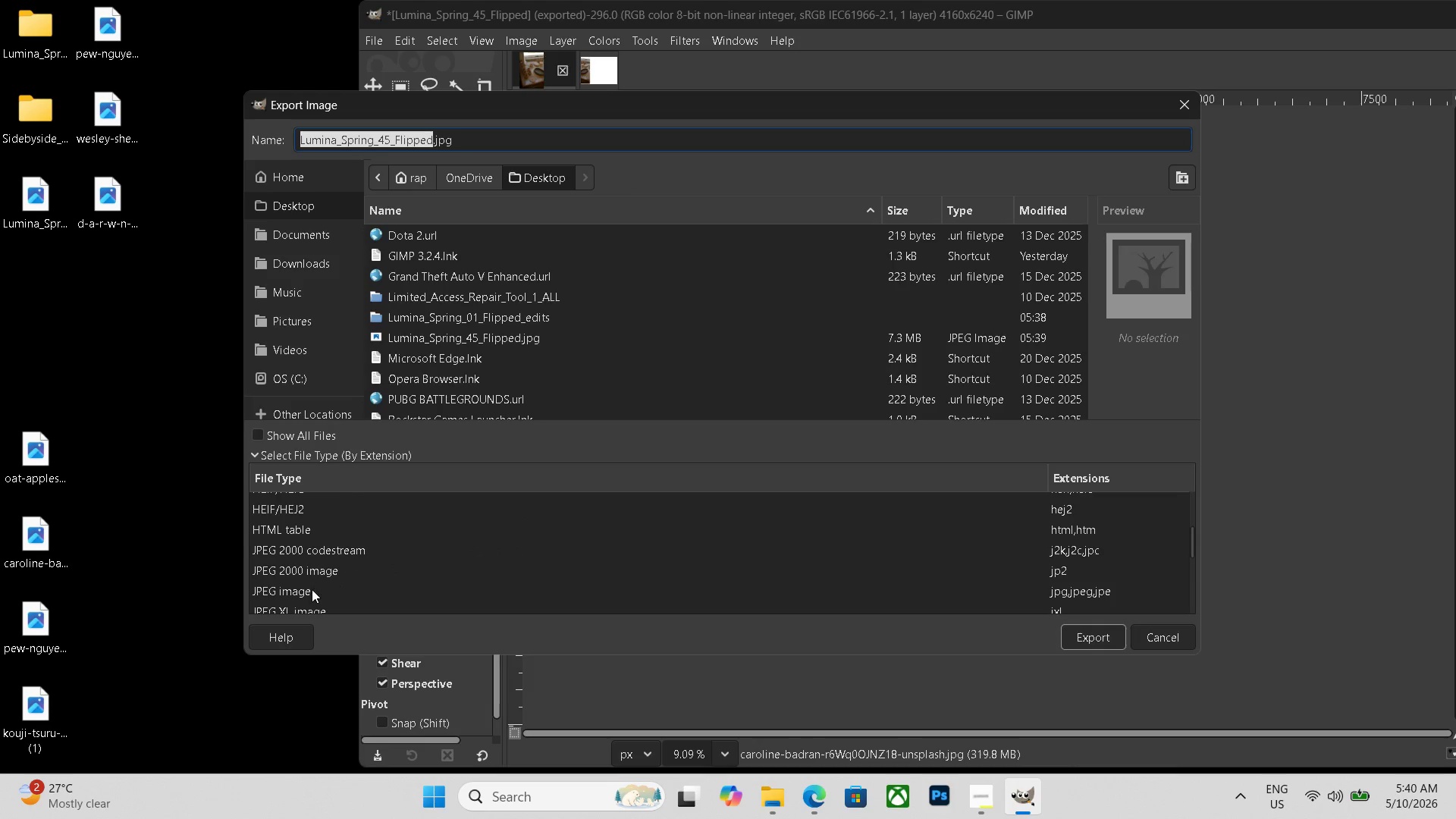 
left_click([306, 590])
 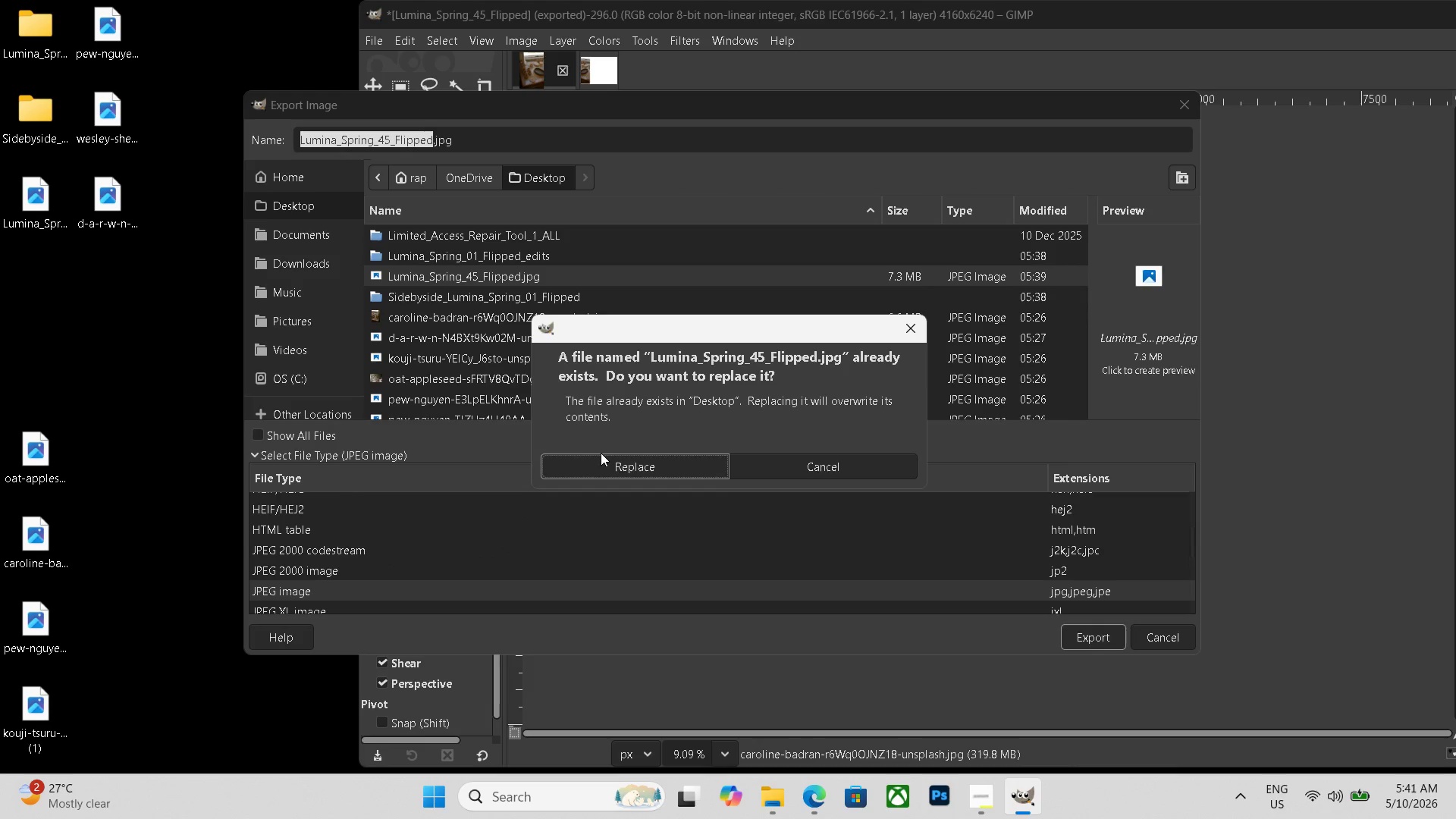 
left_click([617, 464])
 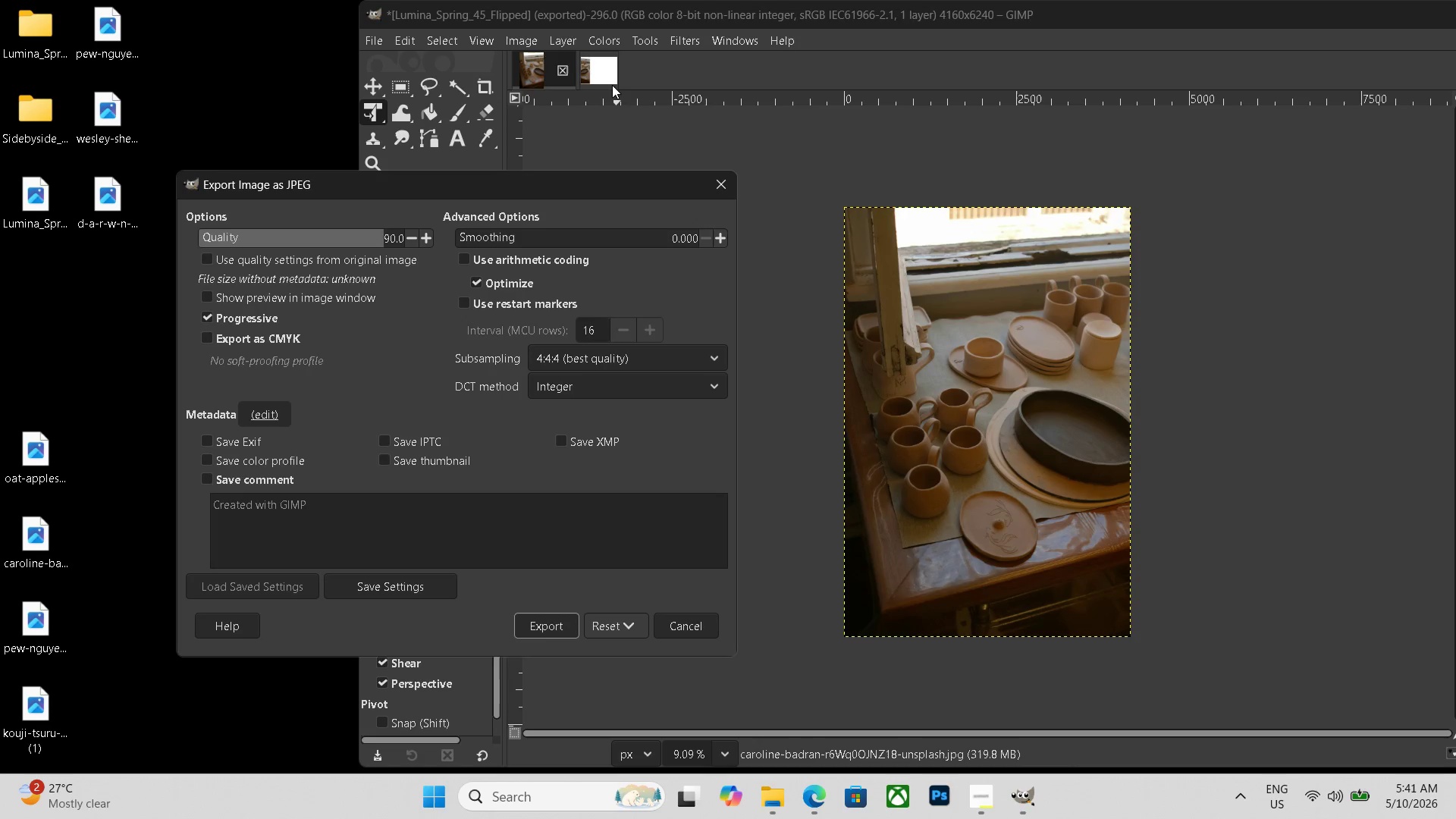 
left_click([613, 74])
 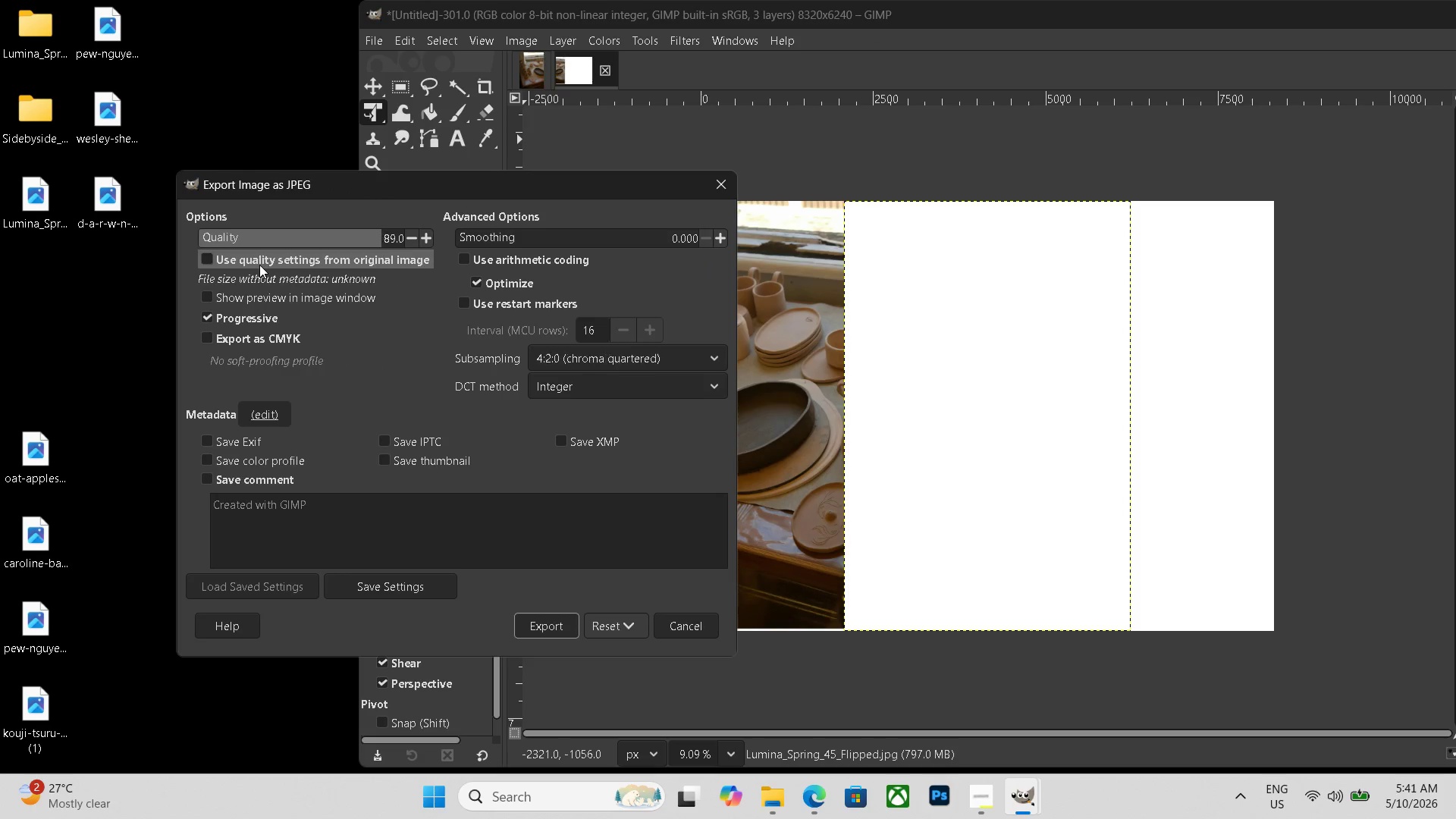 
key(Enter)
 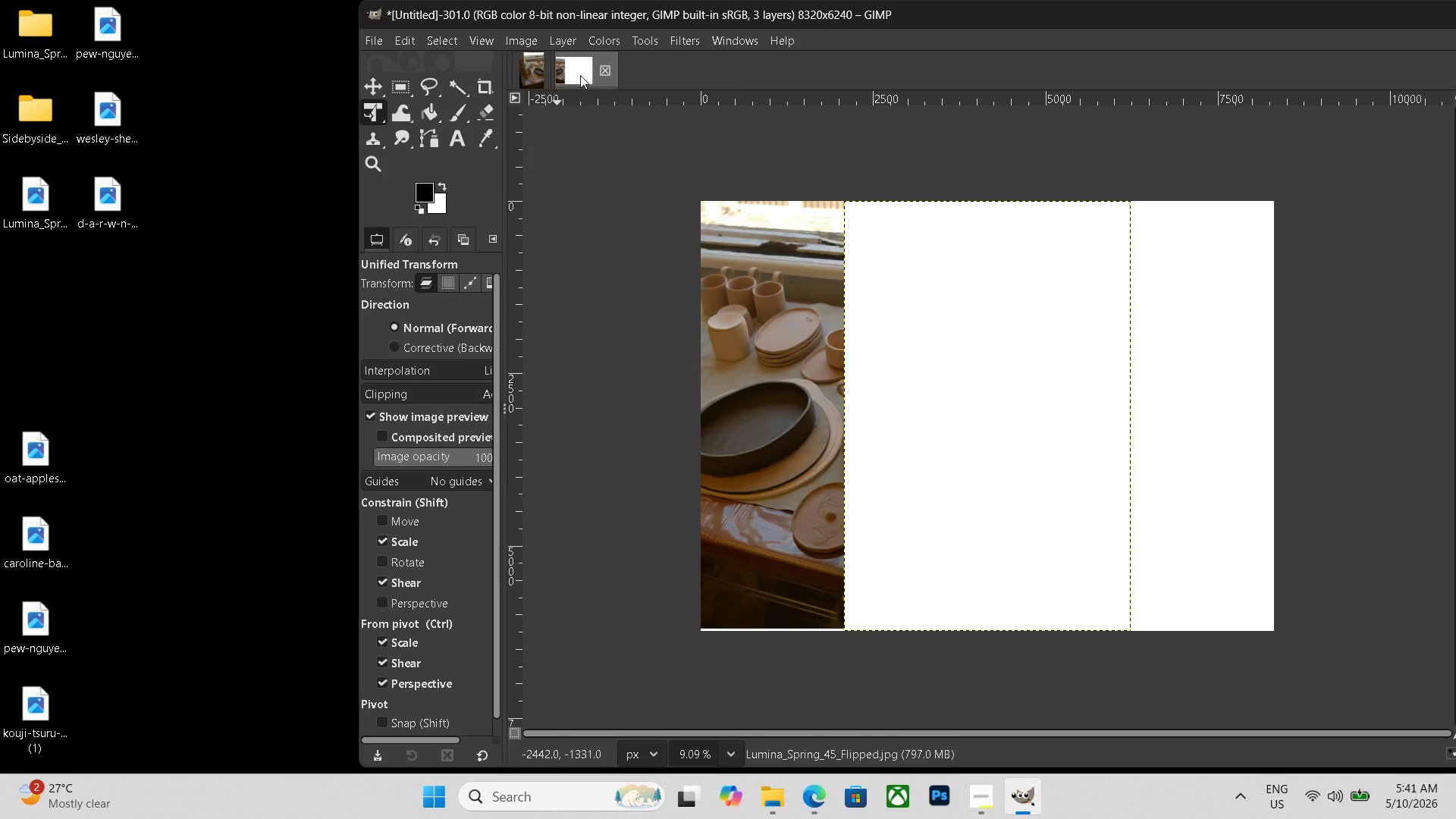 
left_click([580, 75])
 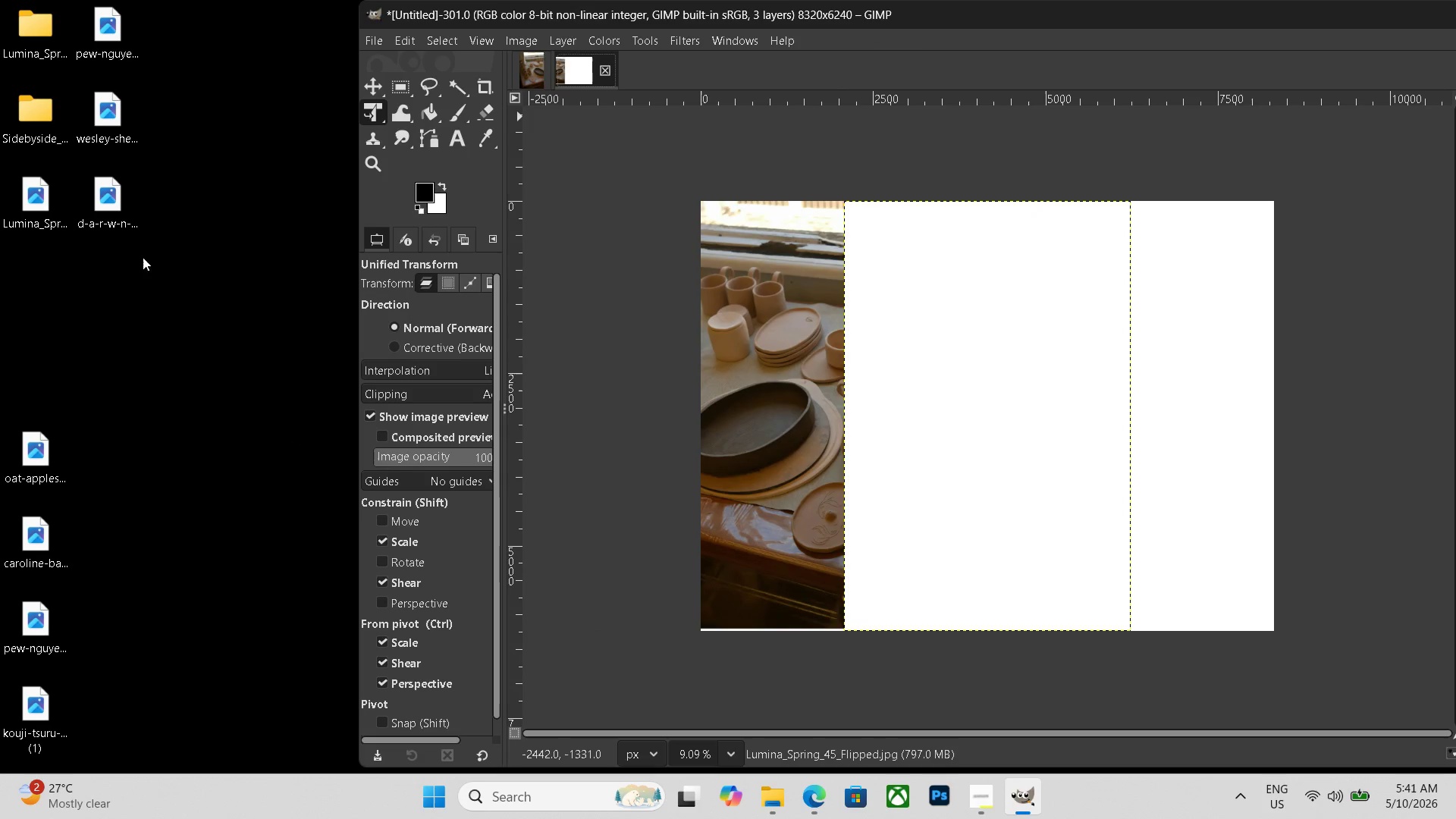 
left_click_drag(start_coordinate=[19, 209], to_coordinate=[1017, 391])
 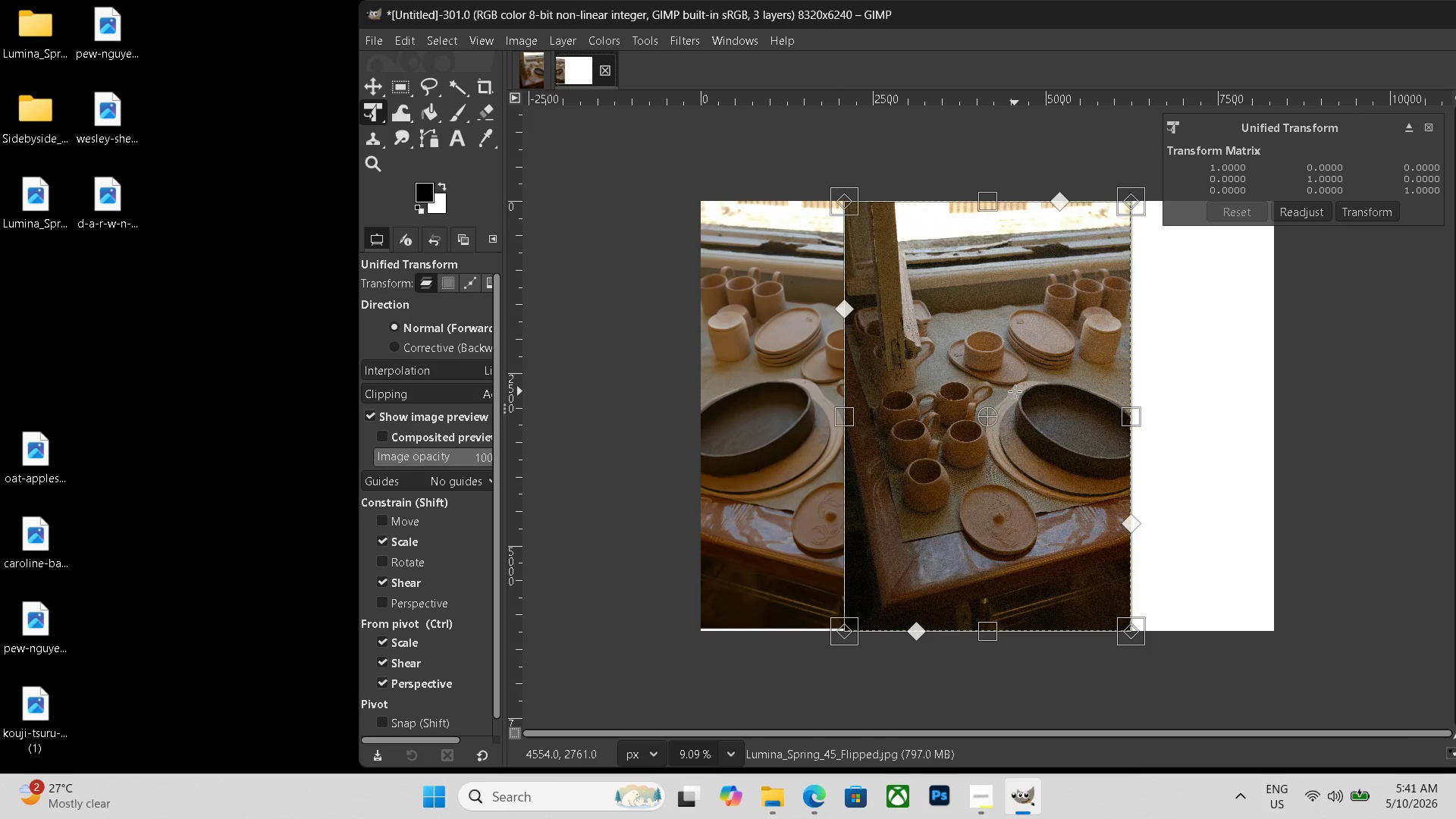 
hold_key(key=ControlLeft, duration=0.42)
scroll: coordinate [1015, 391], scroll_direction: down, amount: 5.0
 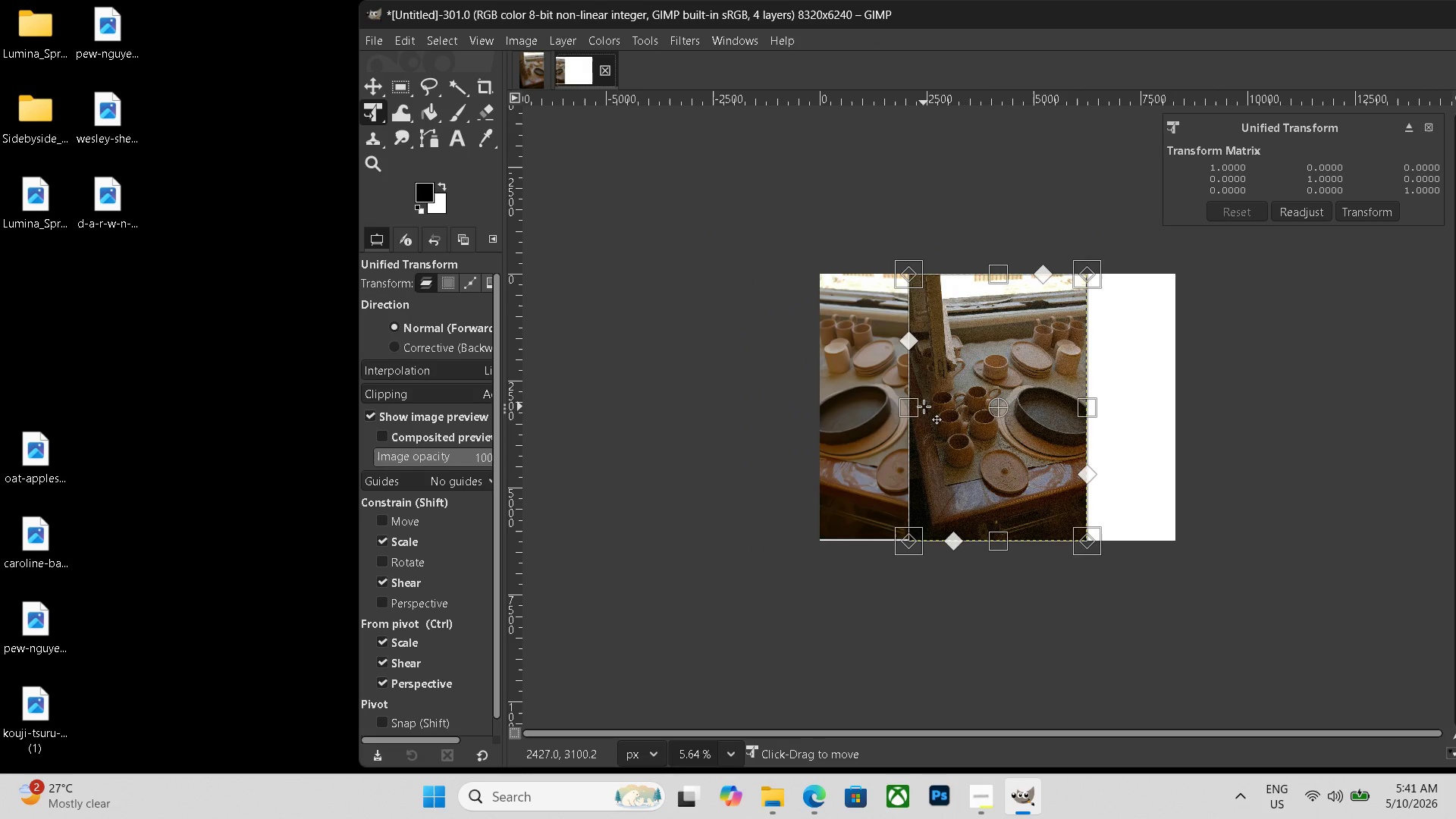 
left_click_drag(start_coordinate=[999, 426], to_coordinate=[1088, 427])
 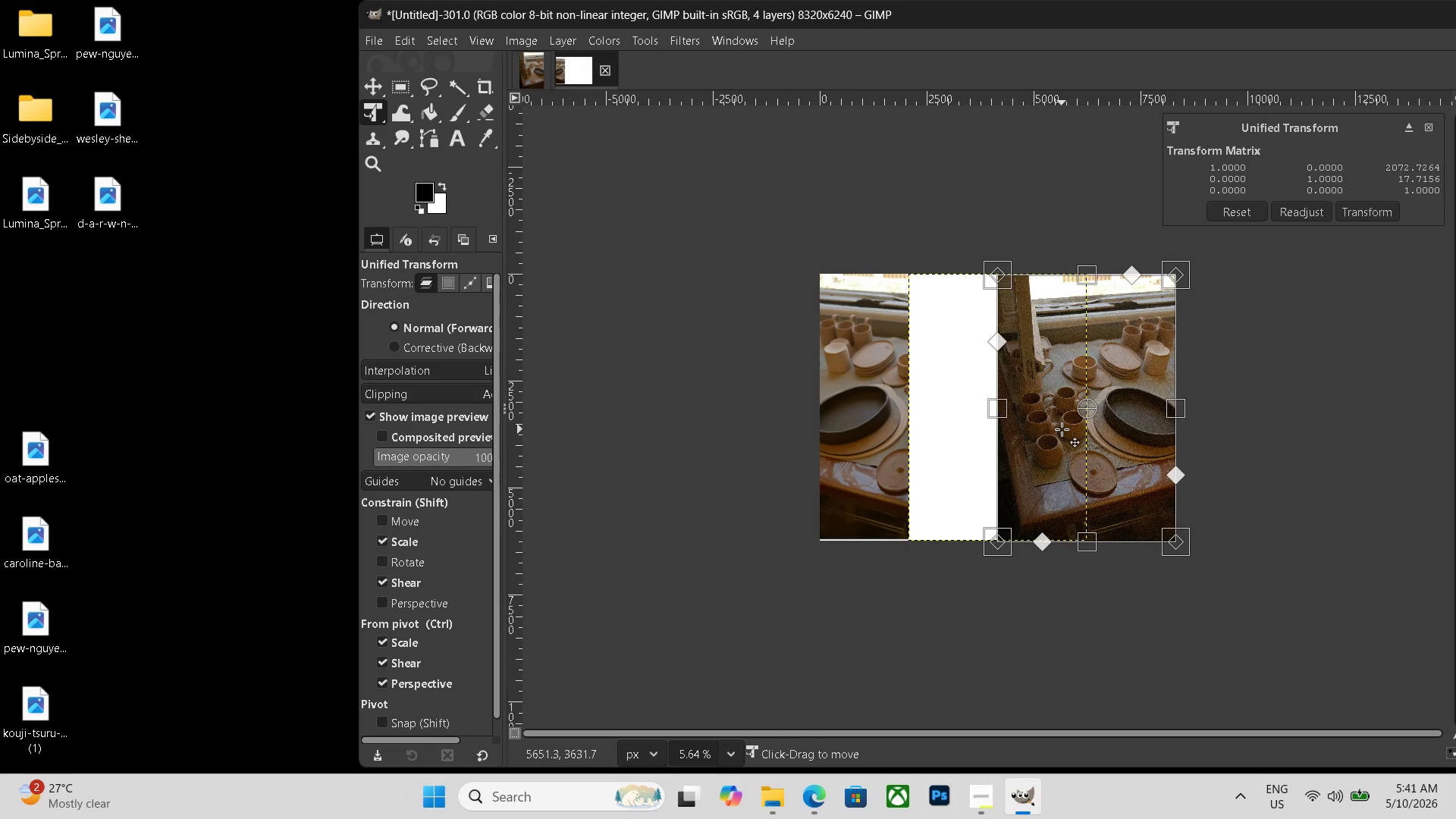 
key(F9)
 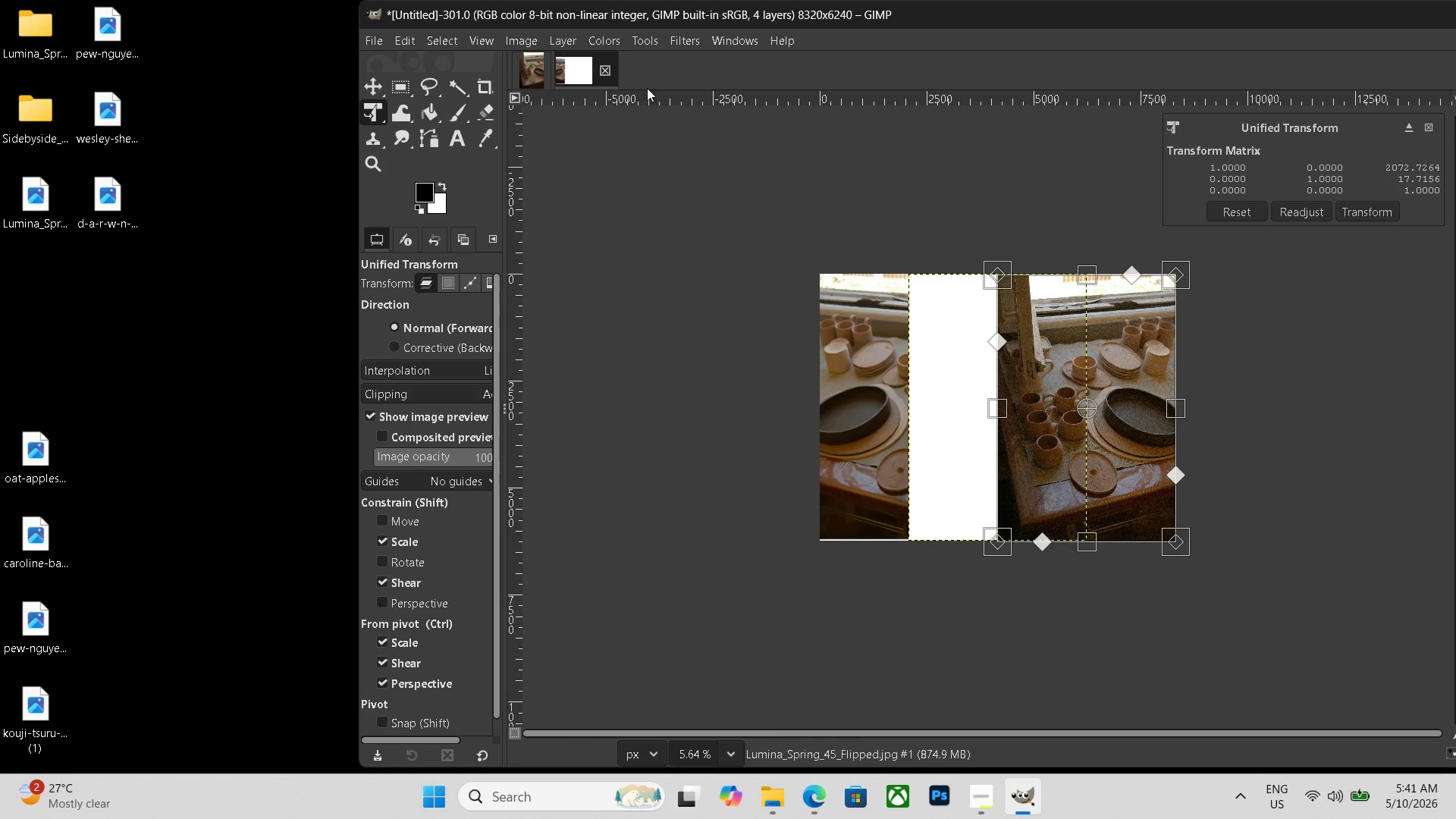 
left_click([604, 70])
 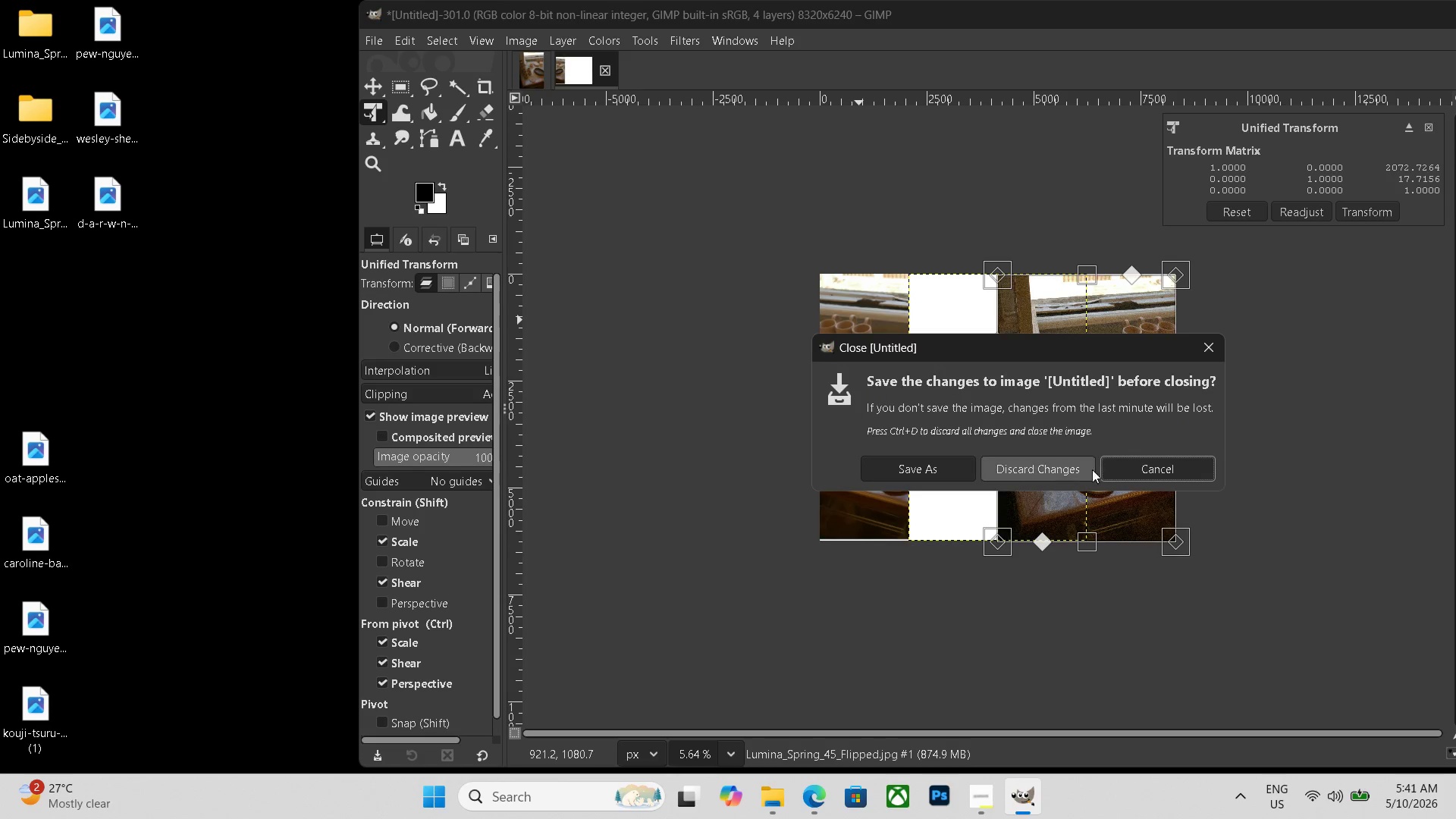 
left_click([1057, 465])
 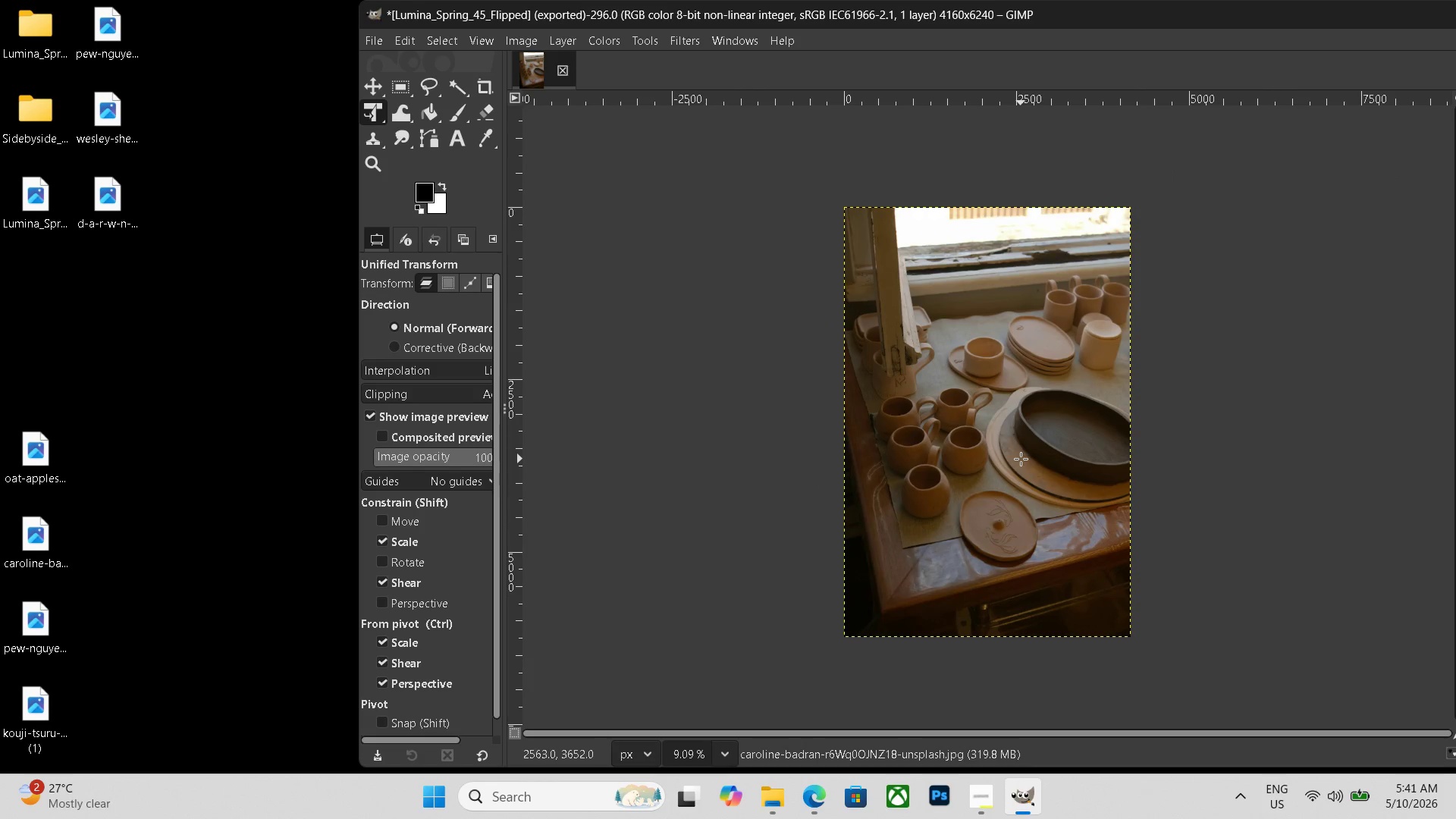 
key(Control+ControlLeft)
 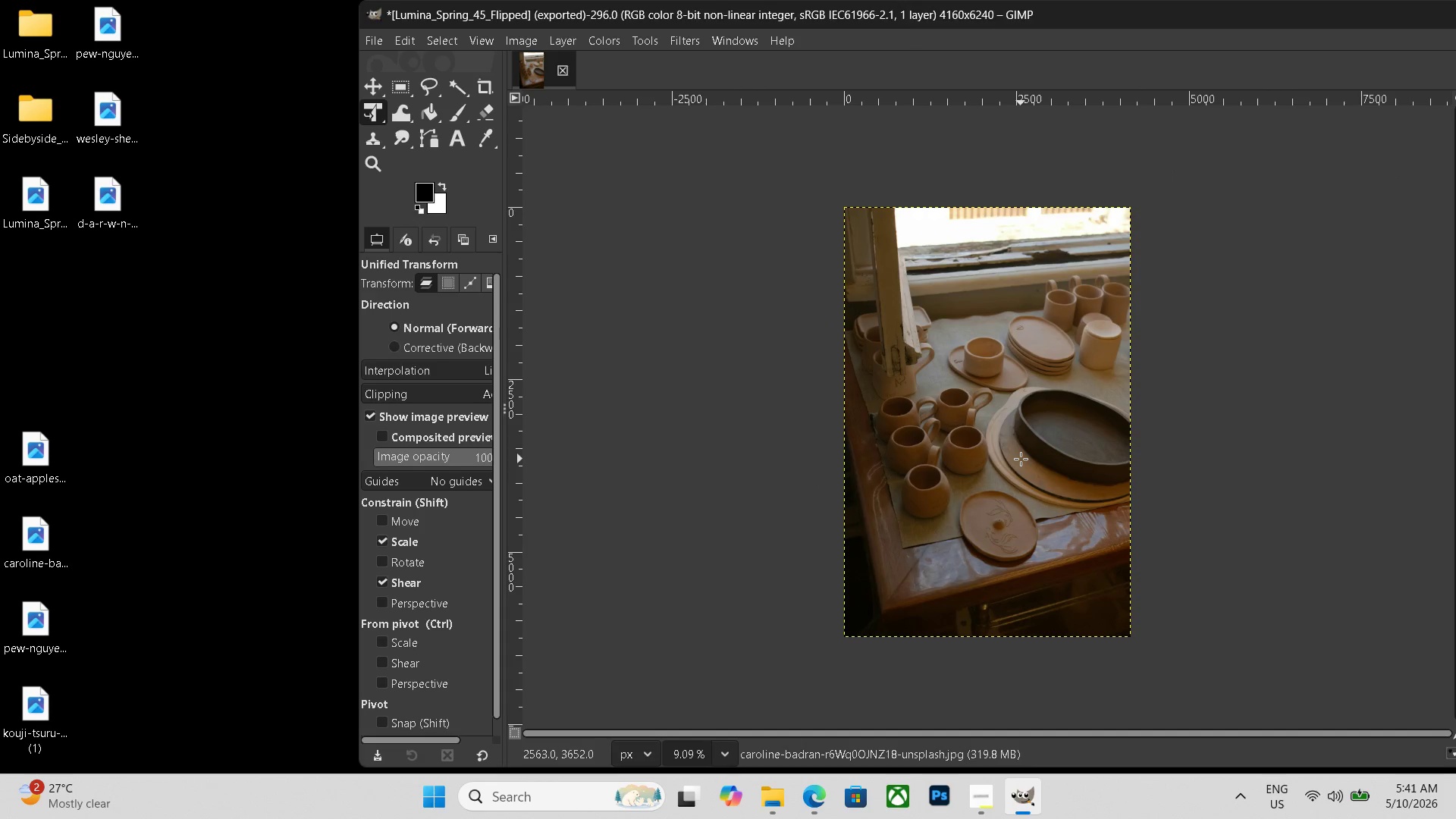 
key(Control+N)
 